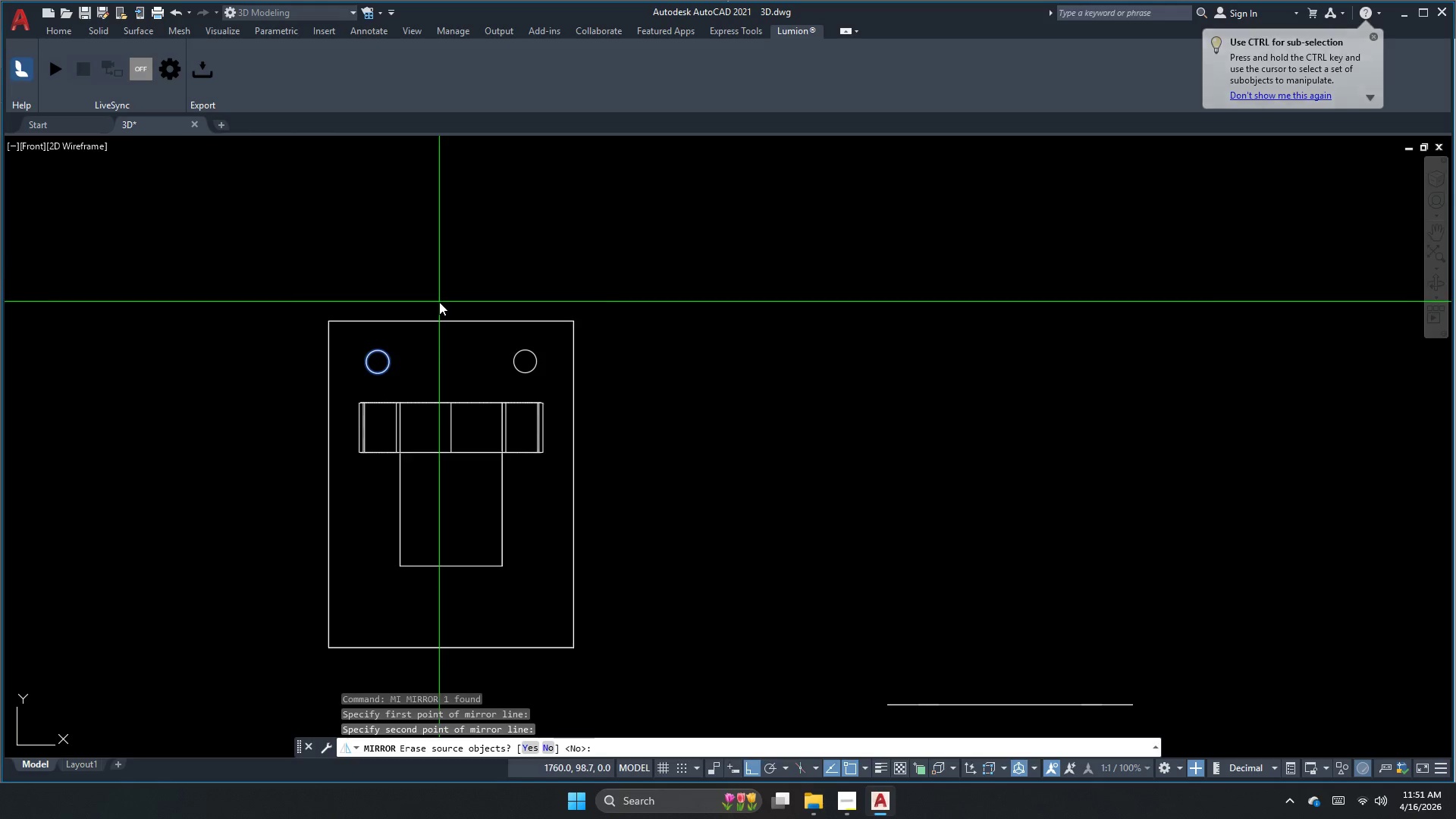 
key(N)
 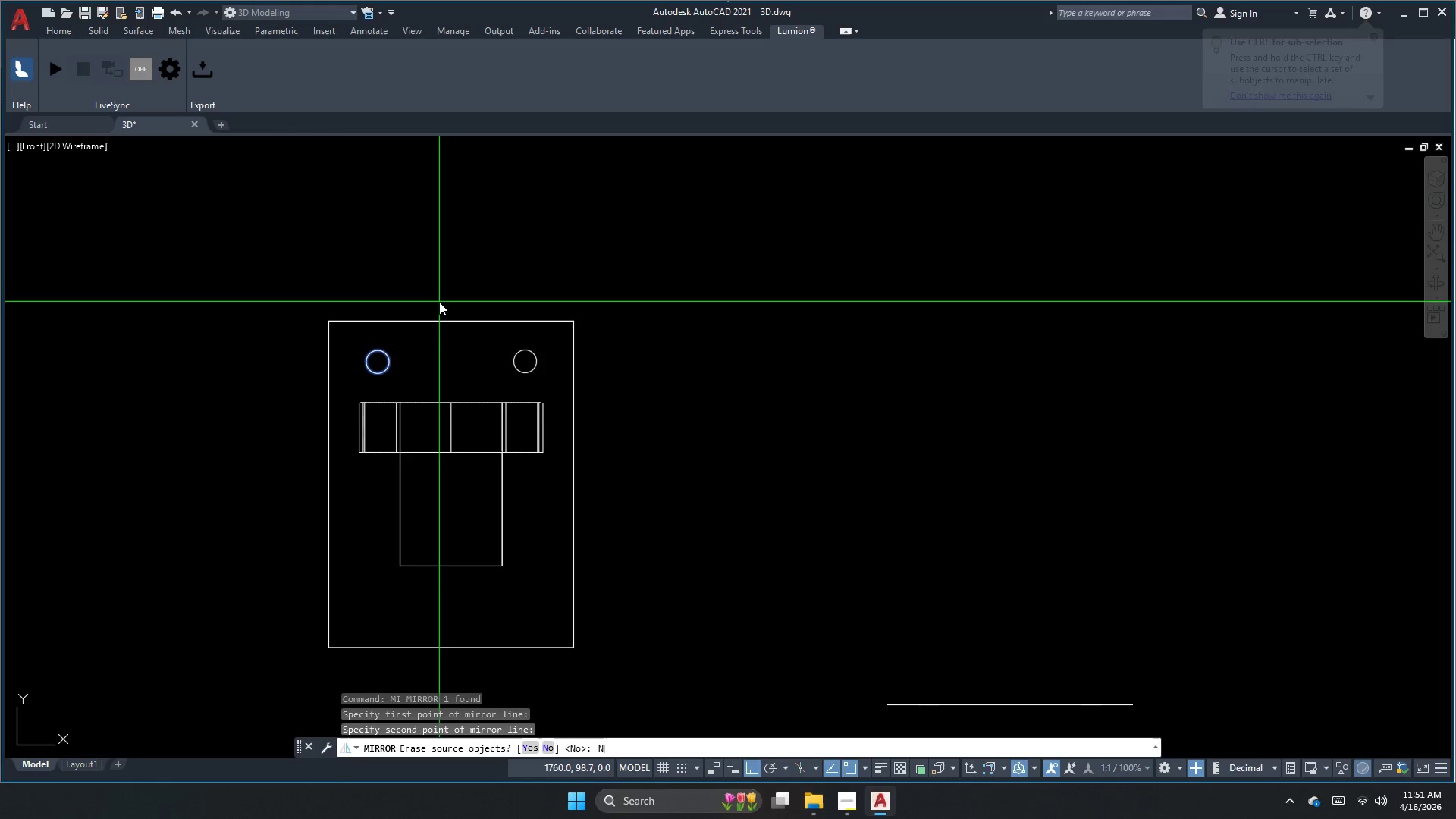 
key(Space)
 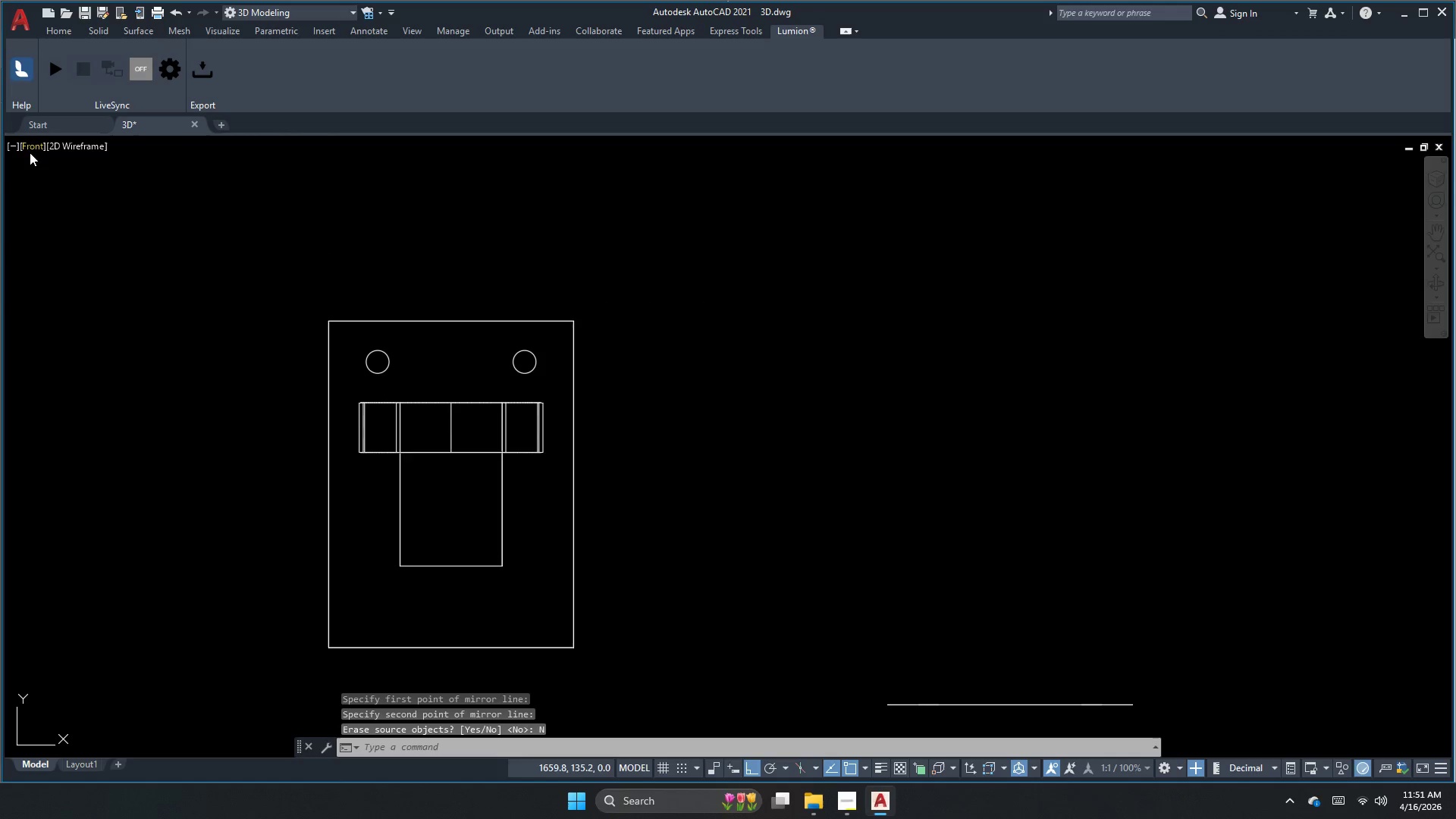 
key(Escape)
 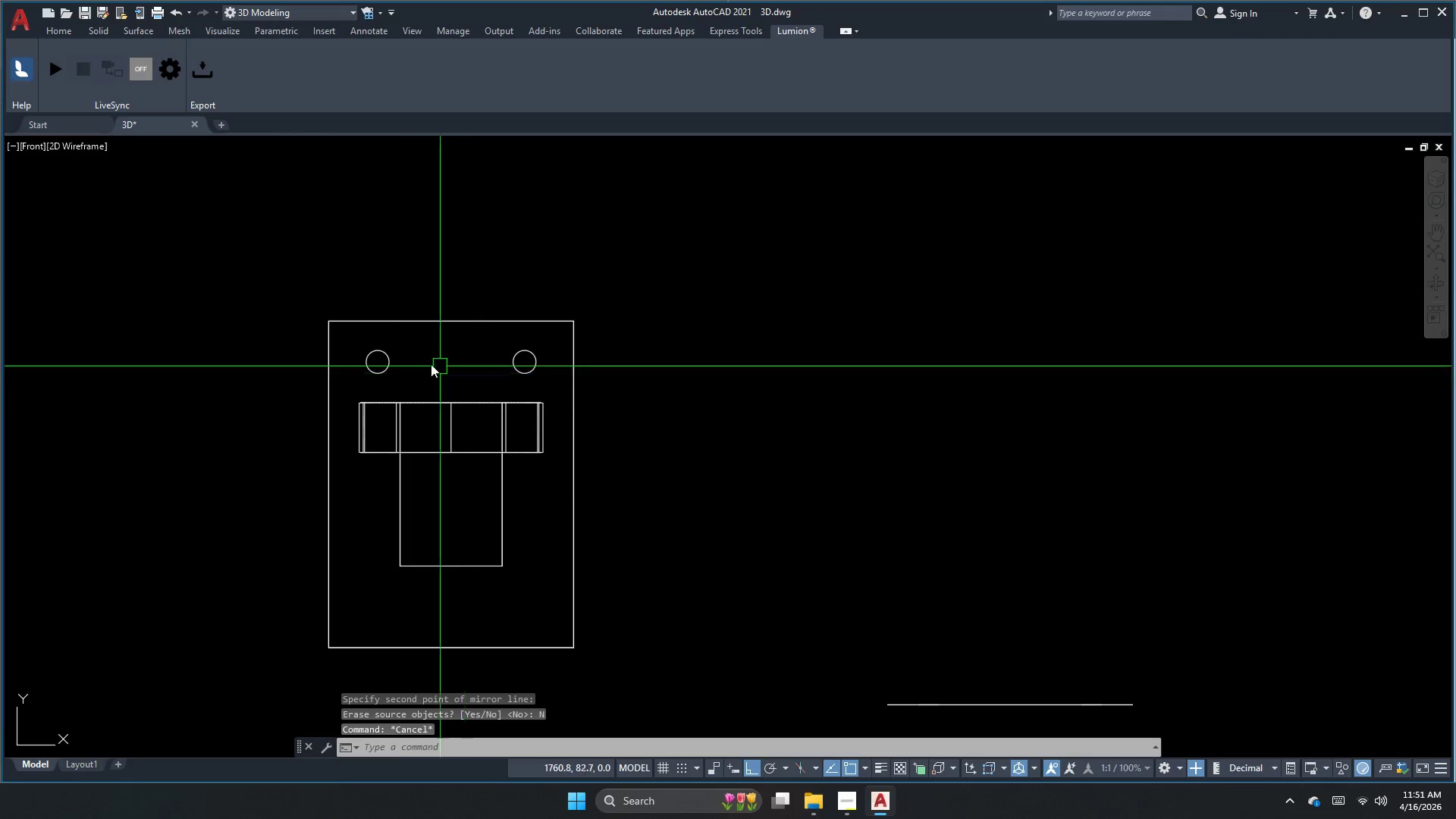 
left_click([400, 357])
 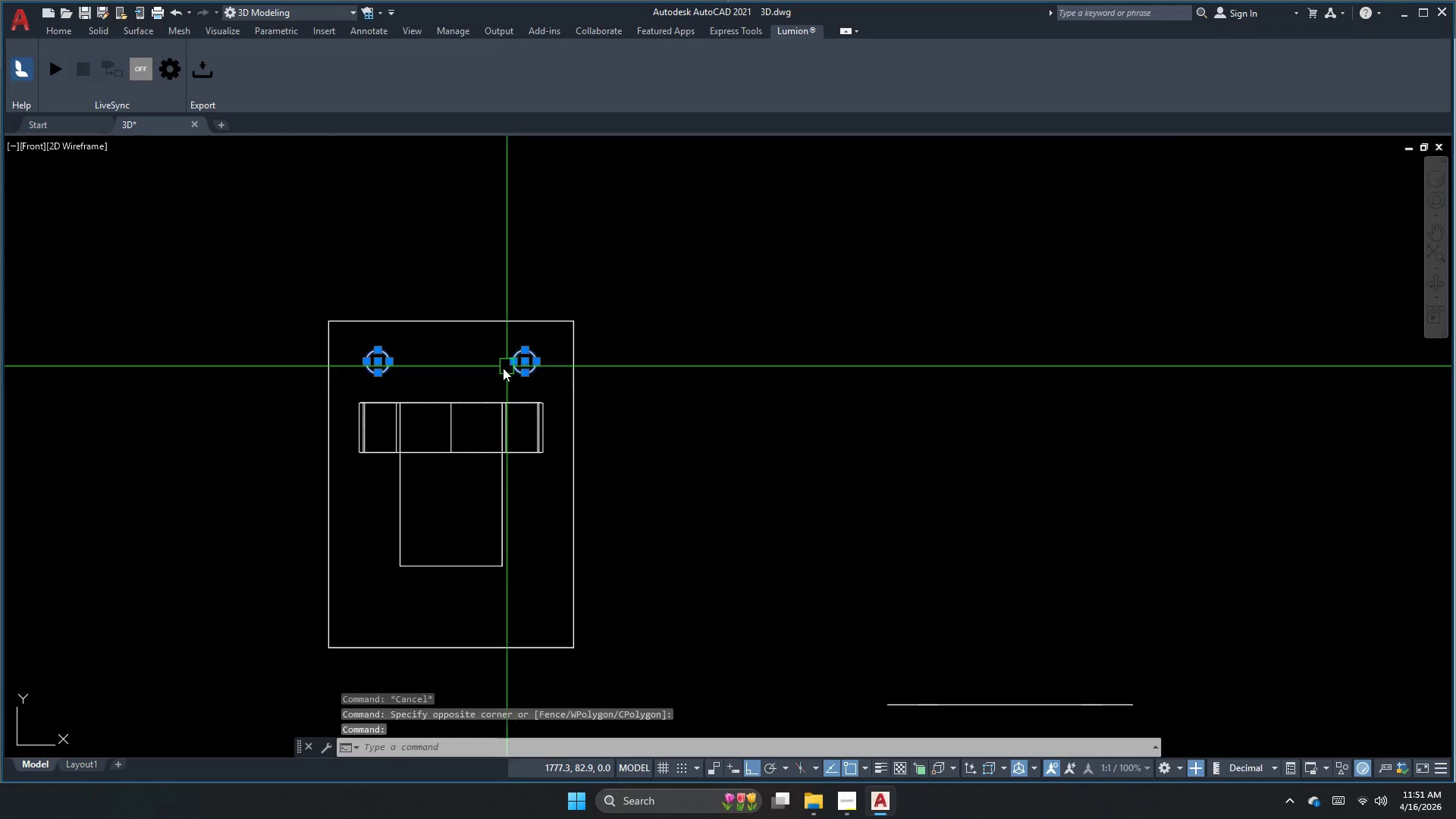 
type(mi )
 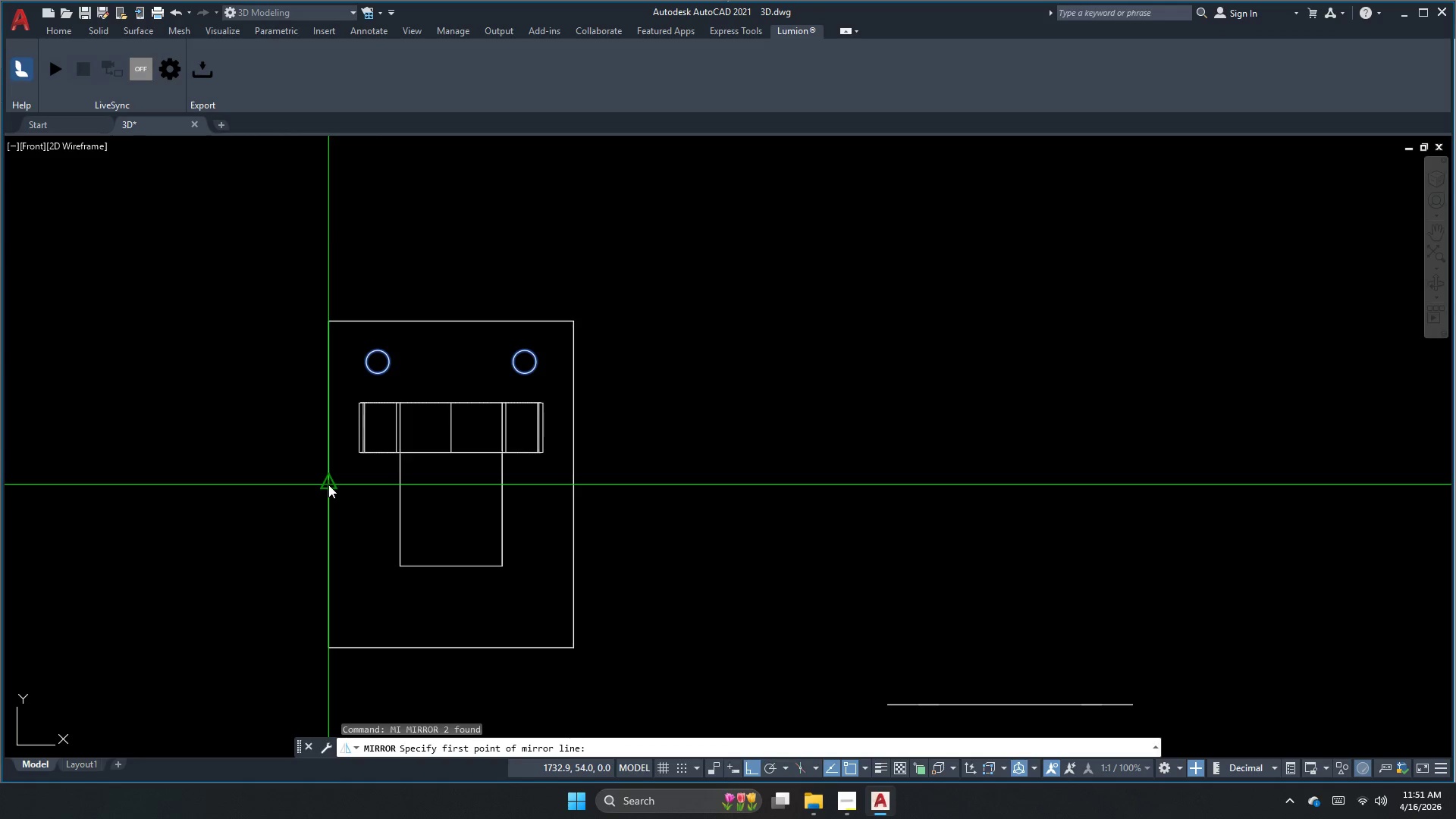 
double_click([290, 485])
 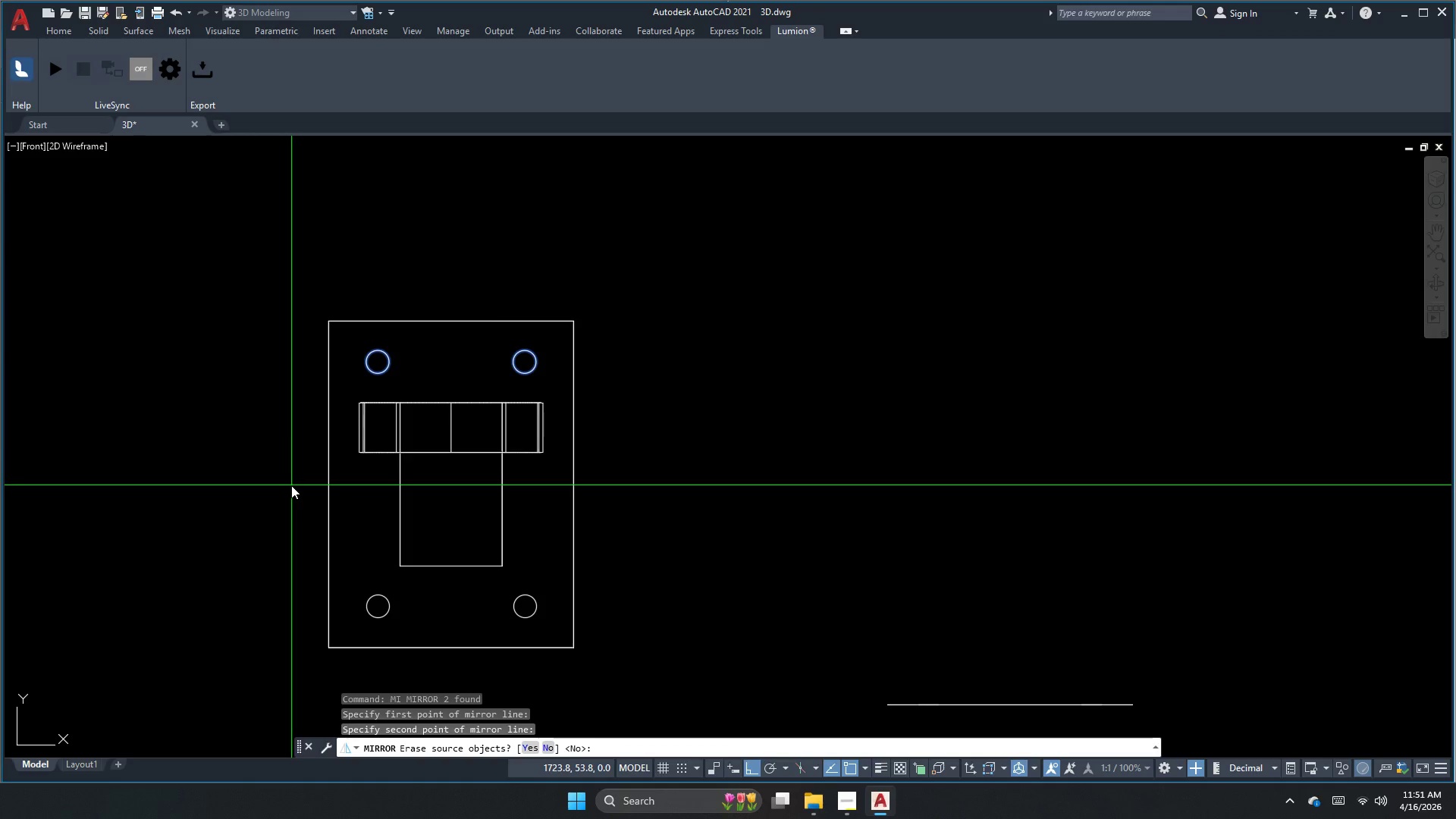 
key(N)
 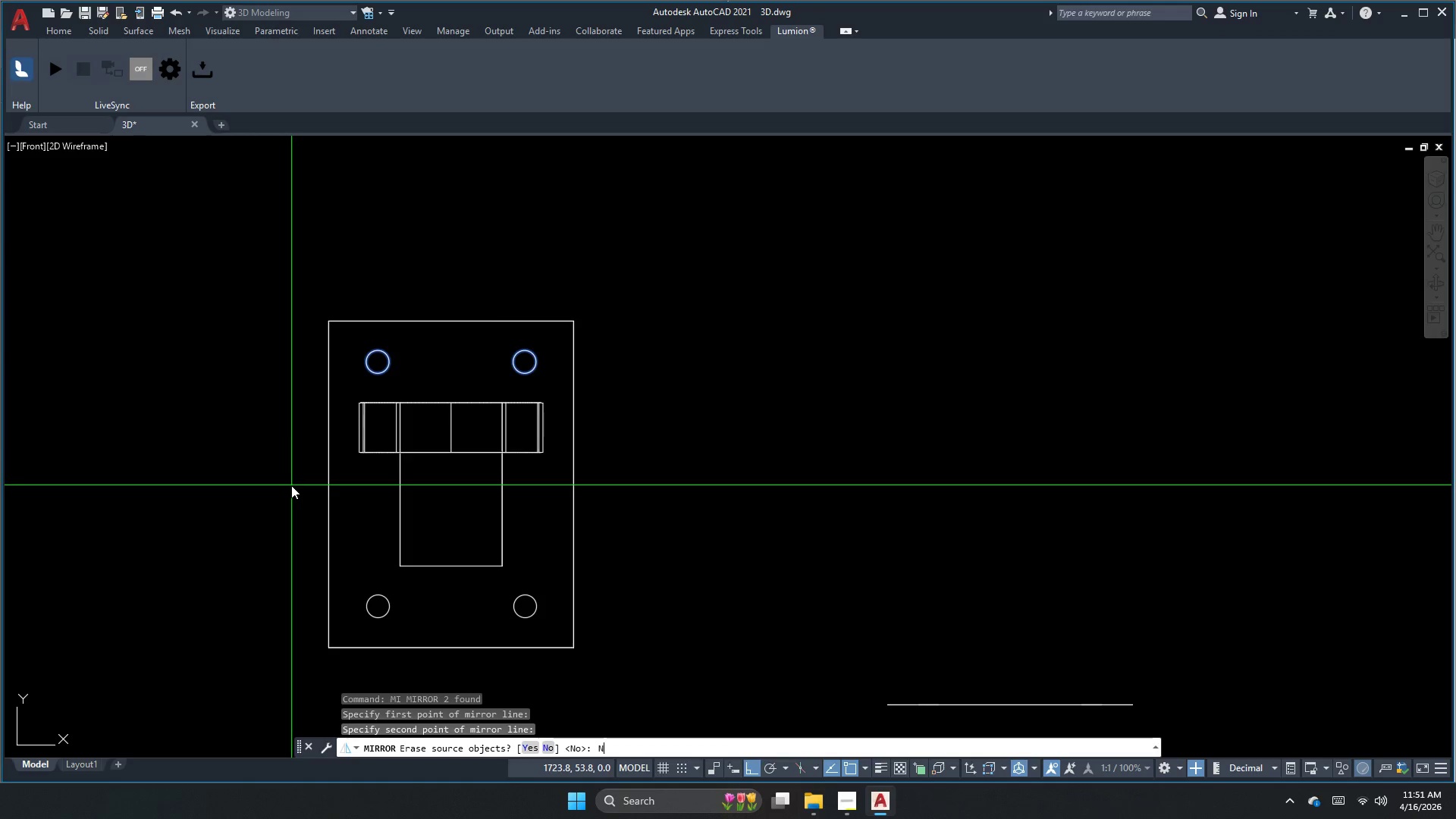 
key(Space)
 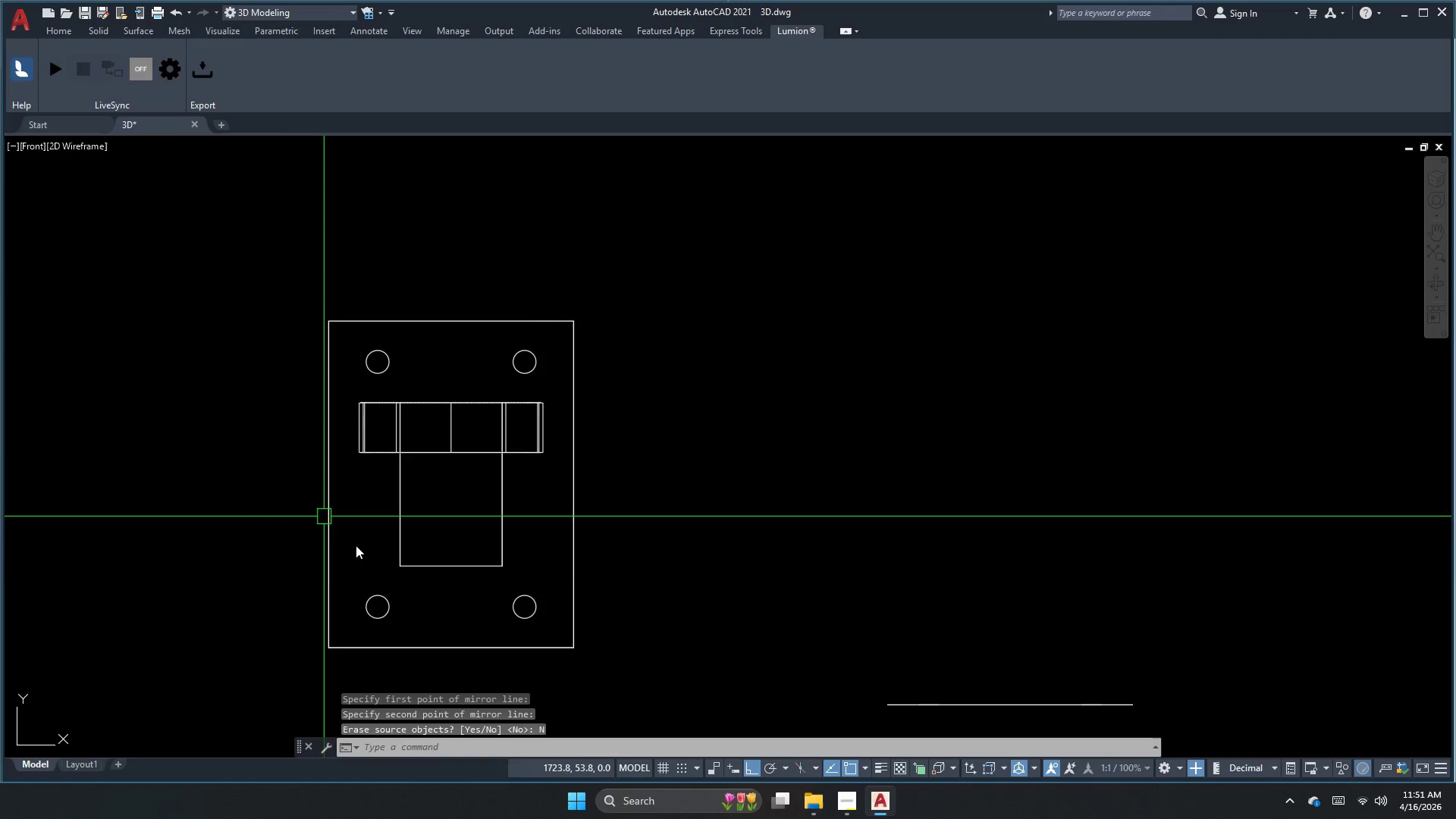 
key(Escape)
 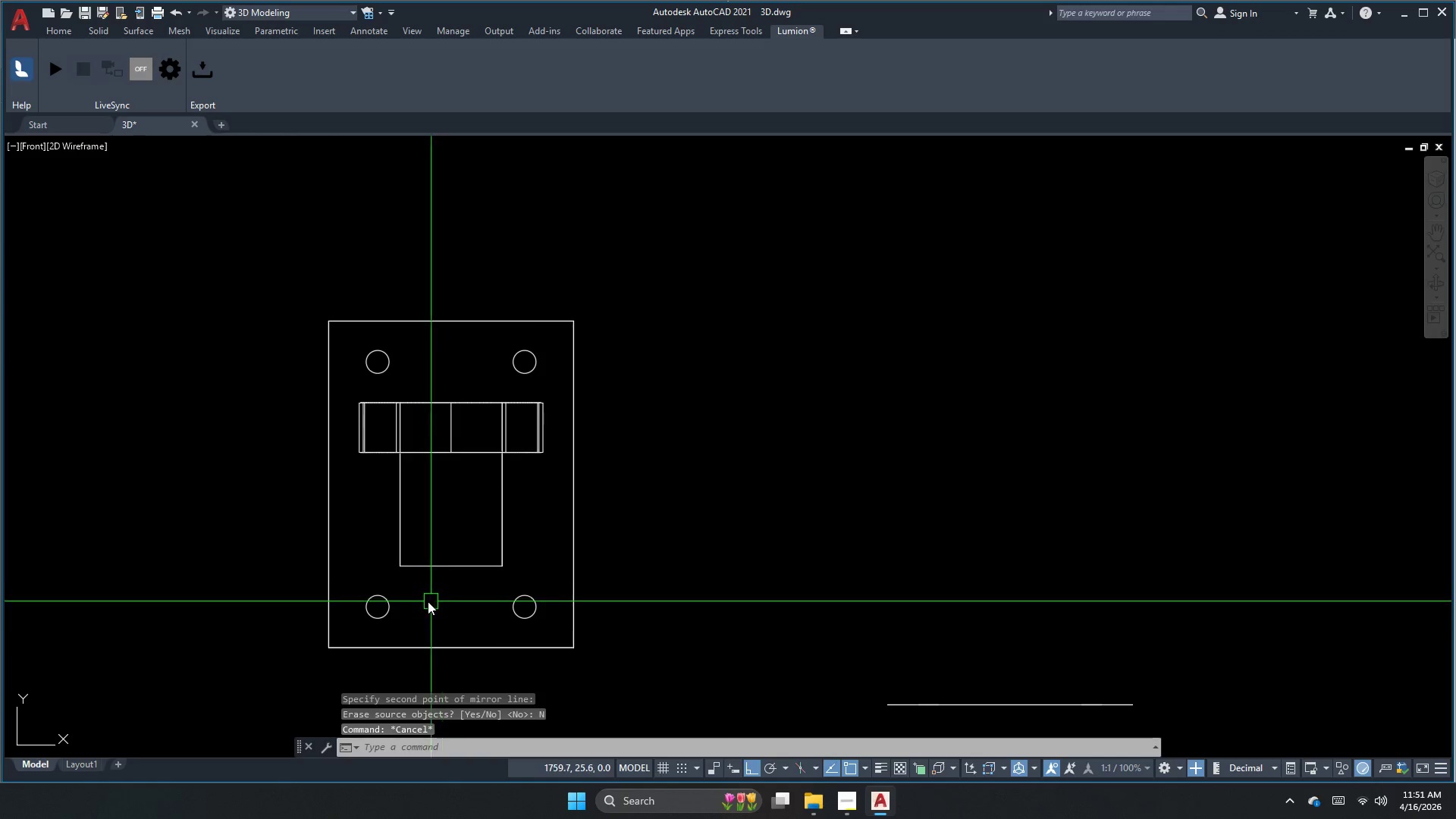 
scroll: coordinate [421, 602], scroll_direction: up, amount: 1.0
 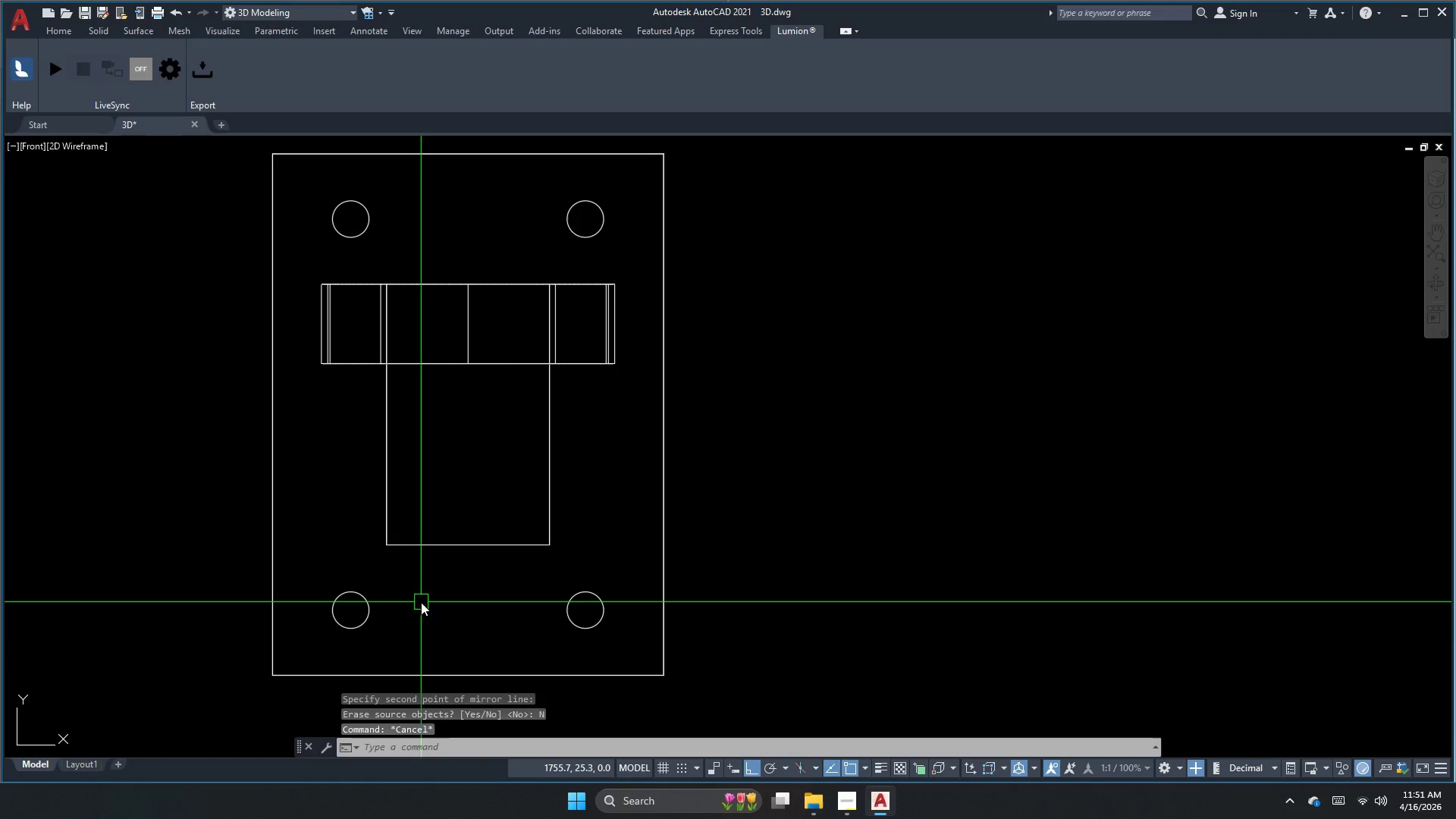 
key(Escape)
key(Escape)
type(dli )
 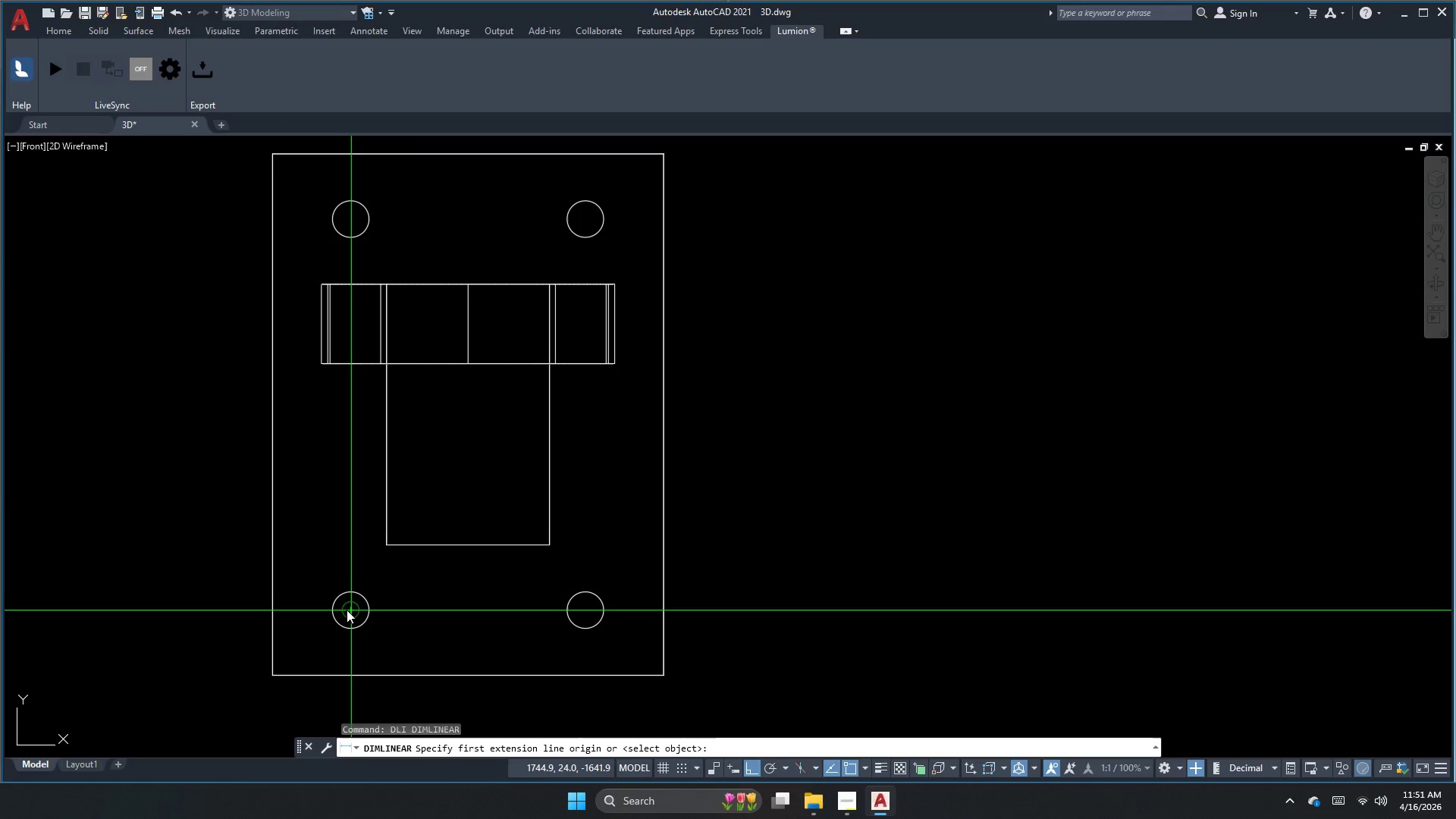 
left_click([352, 612])
 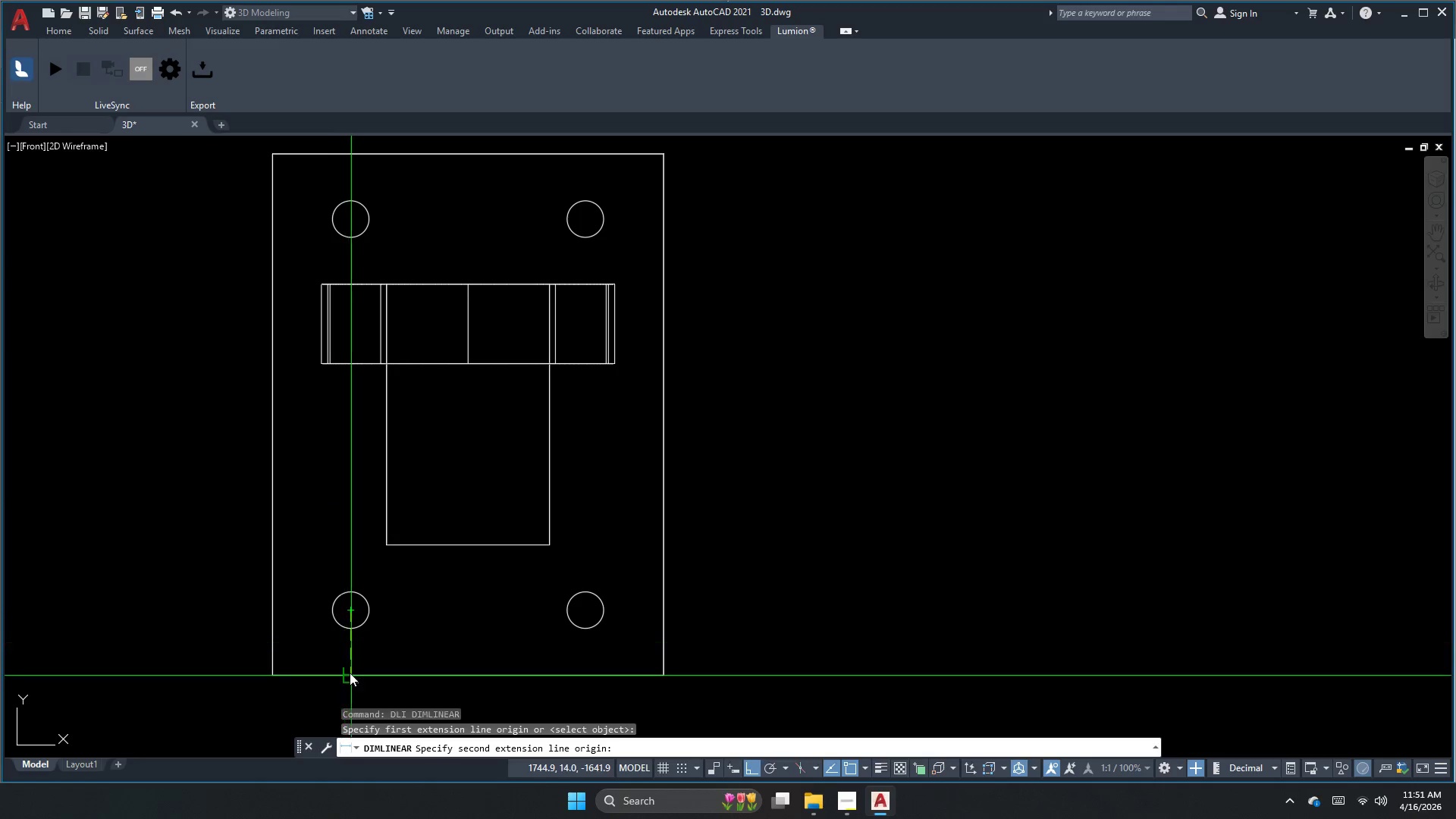 
left_click([350, 673])
 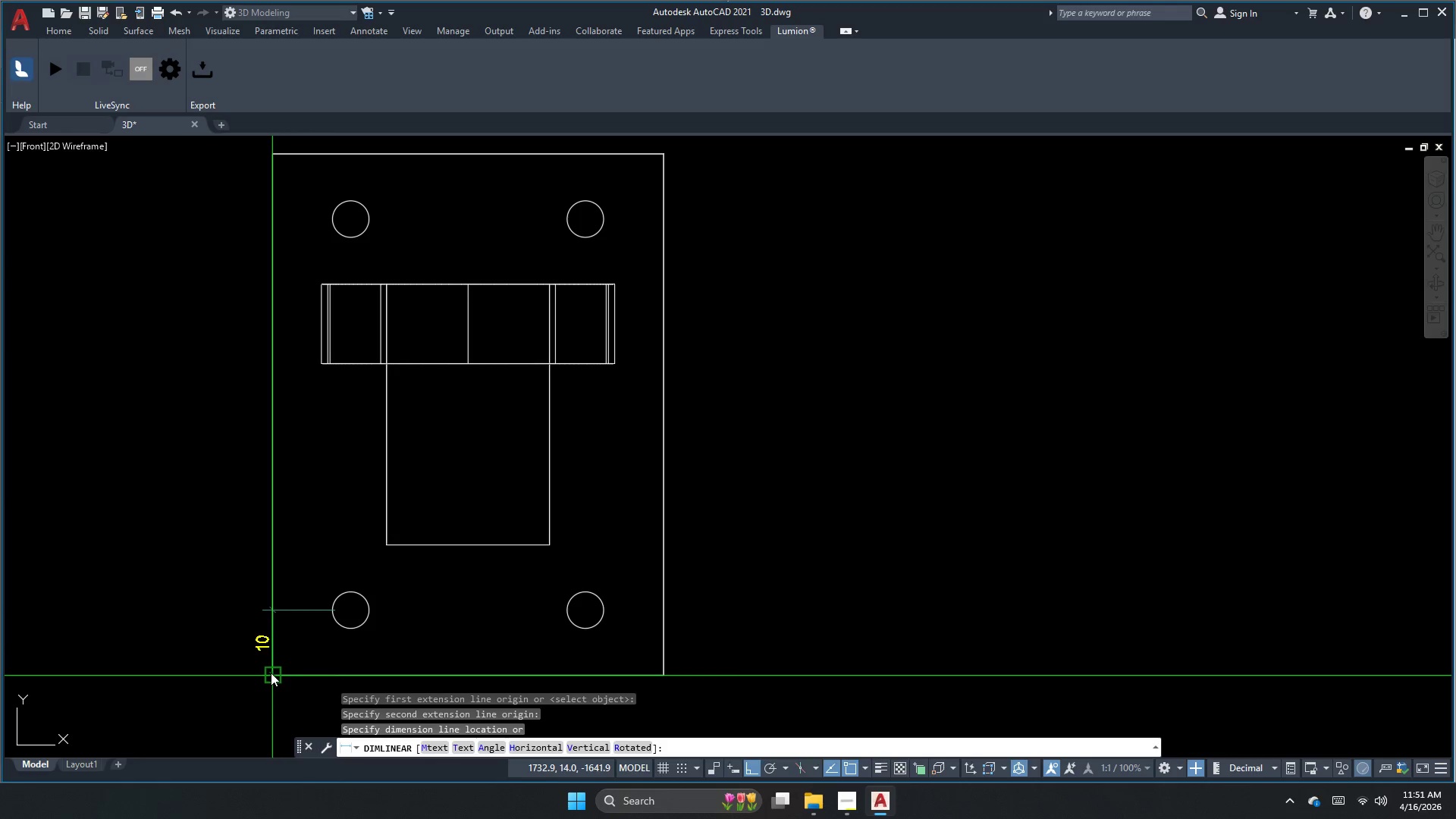 
key(Escape)
 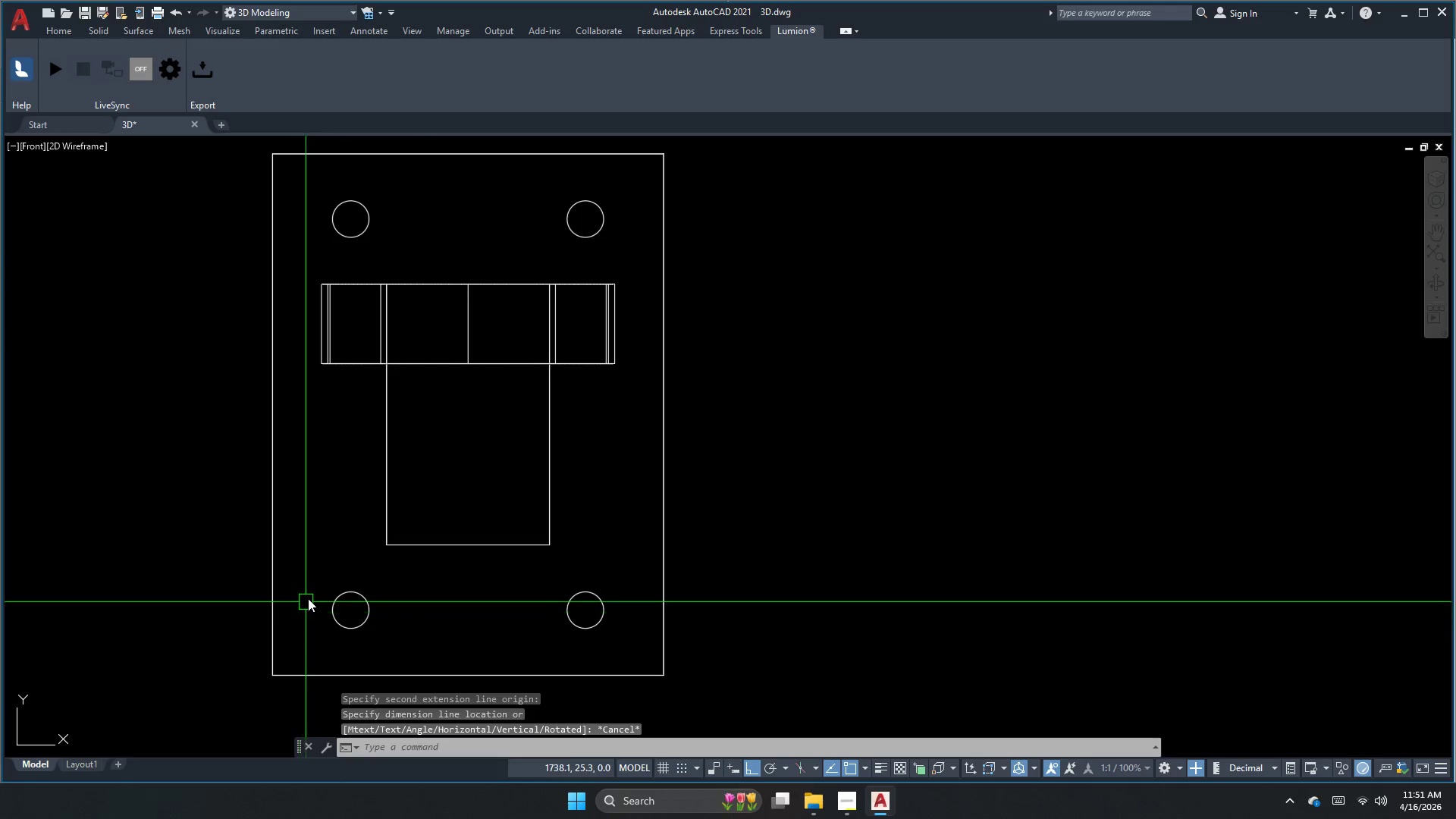 
left_click([315, 583])
 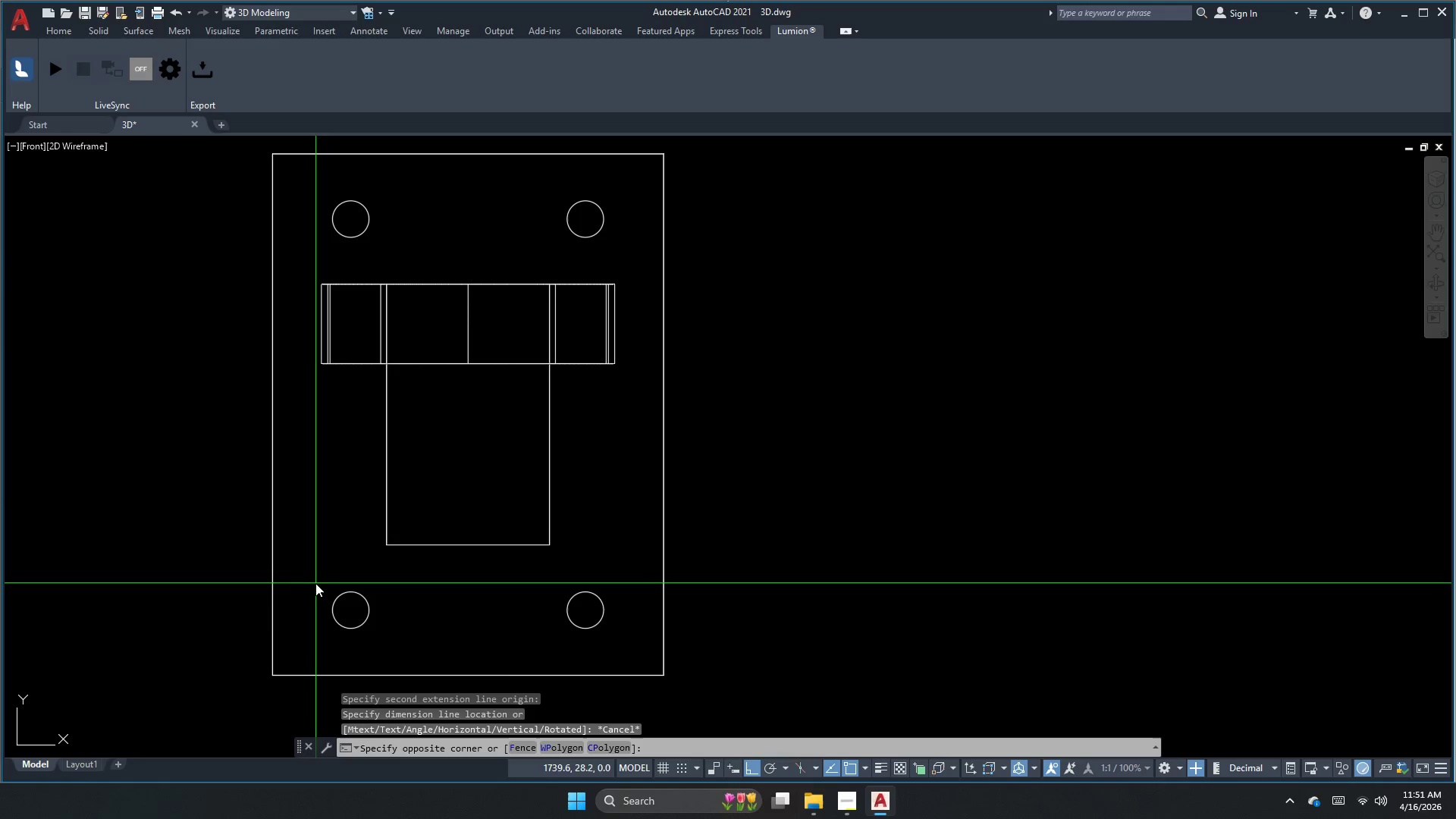 
left_click_drag(start_coordinate=[315, 583], to_coordinate=[321, 583])
 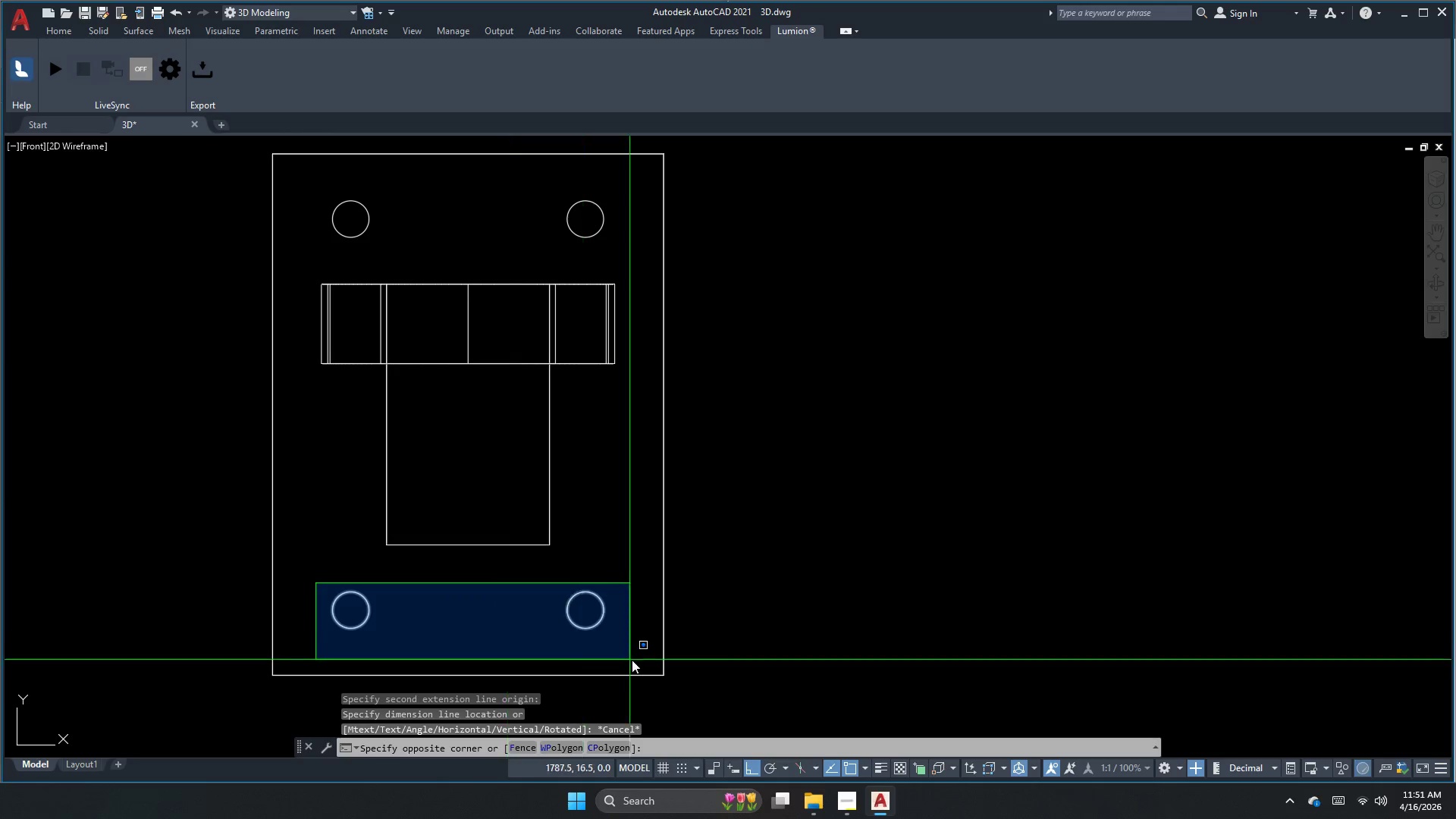 
left_click_drag(start_coordinate=[654, 664], to_coordinate=[657, 667])
 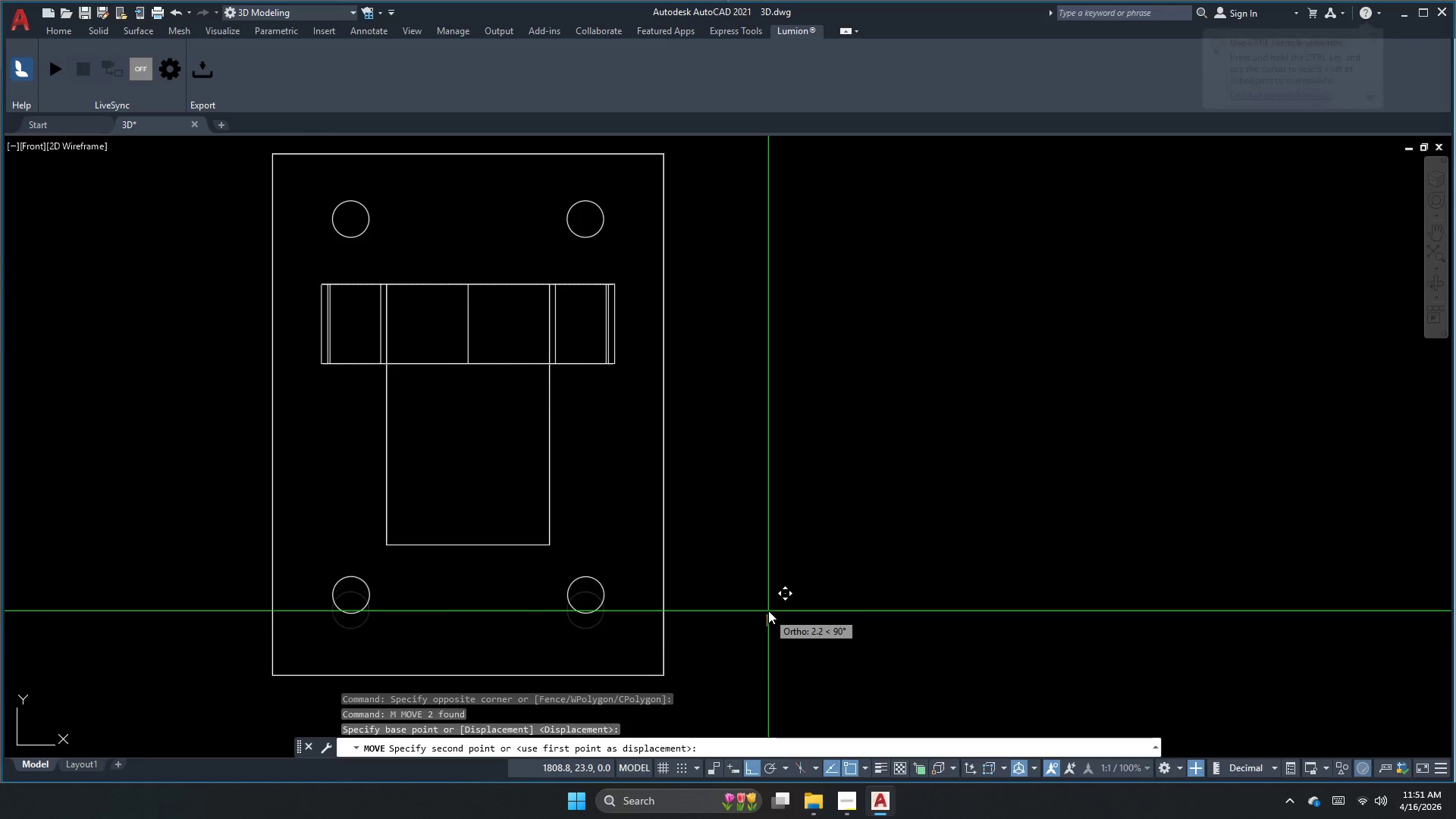 
key(M)
 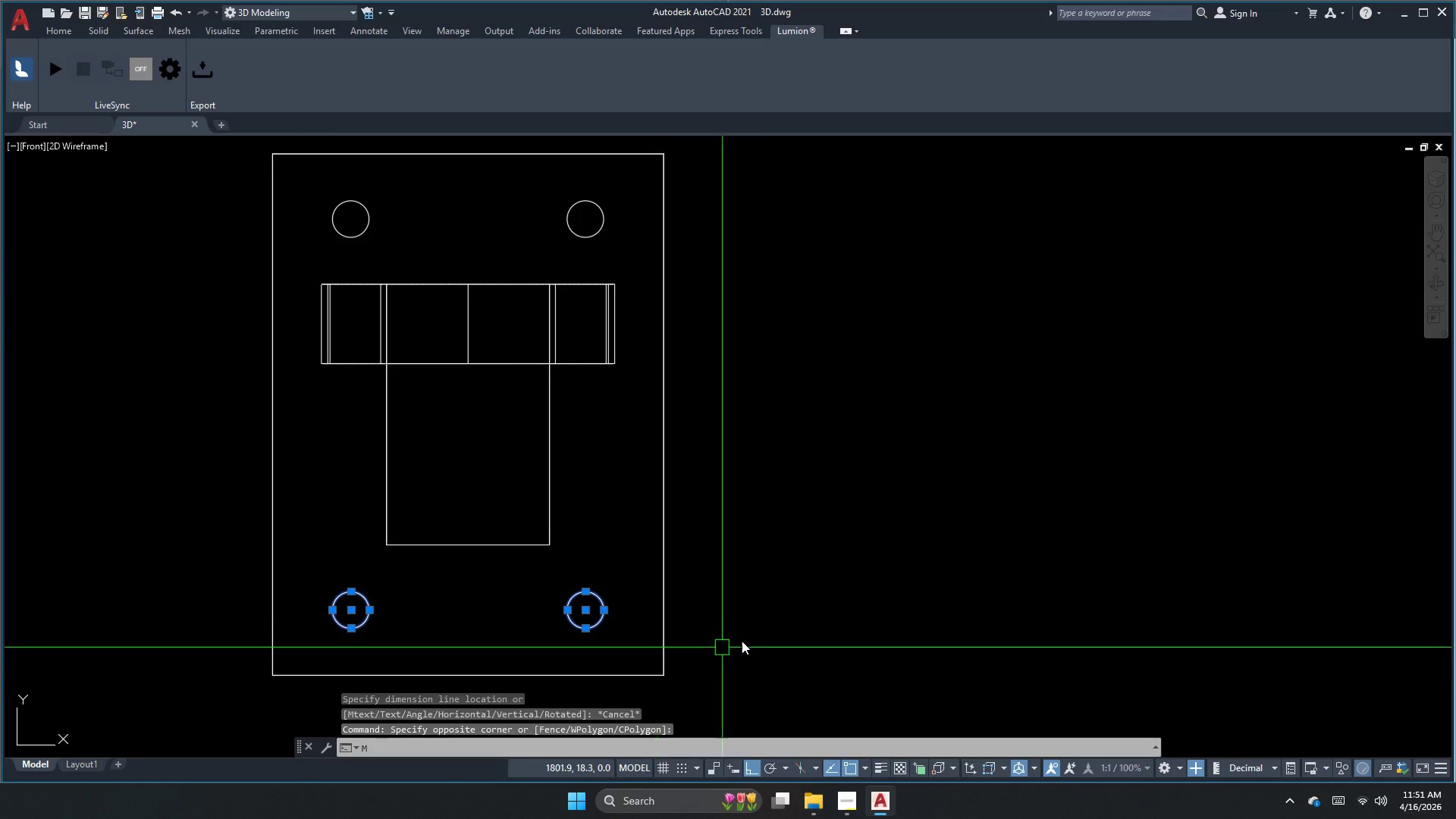 
key(Space)
 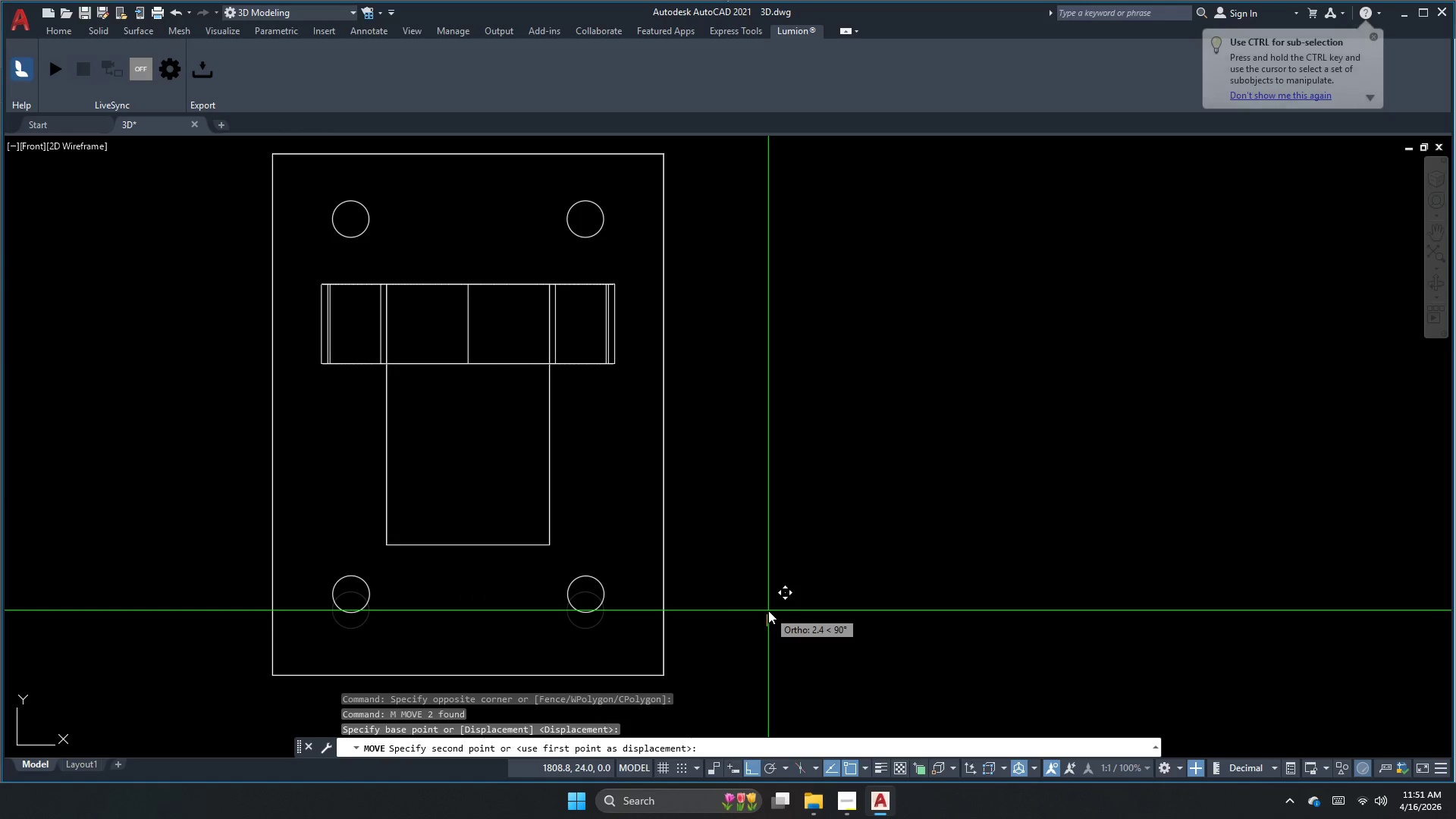 
key(Numpad2)
 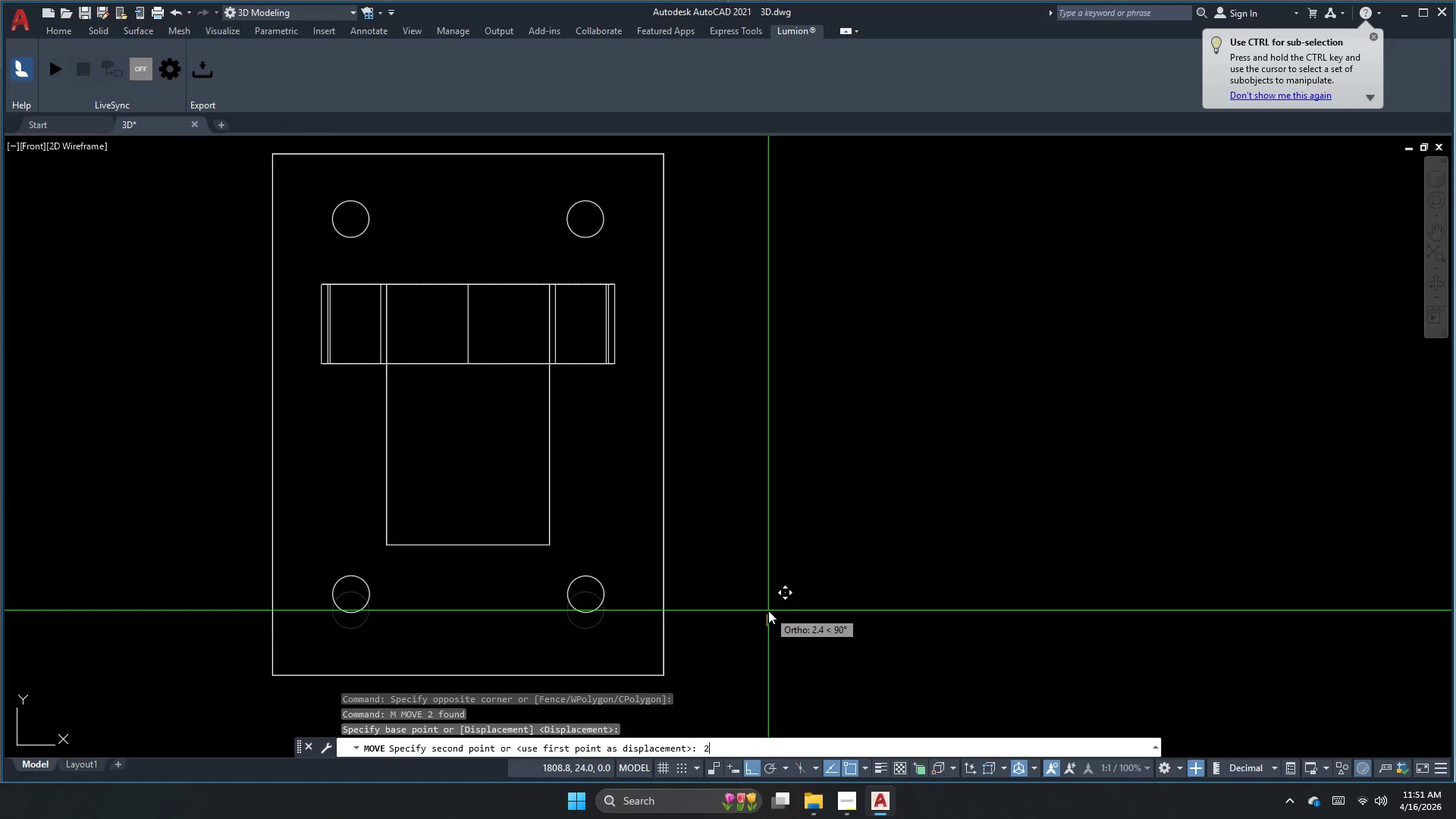 
key(NumpadEnter)
 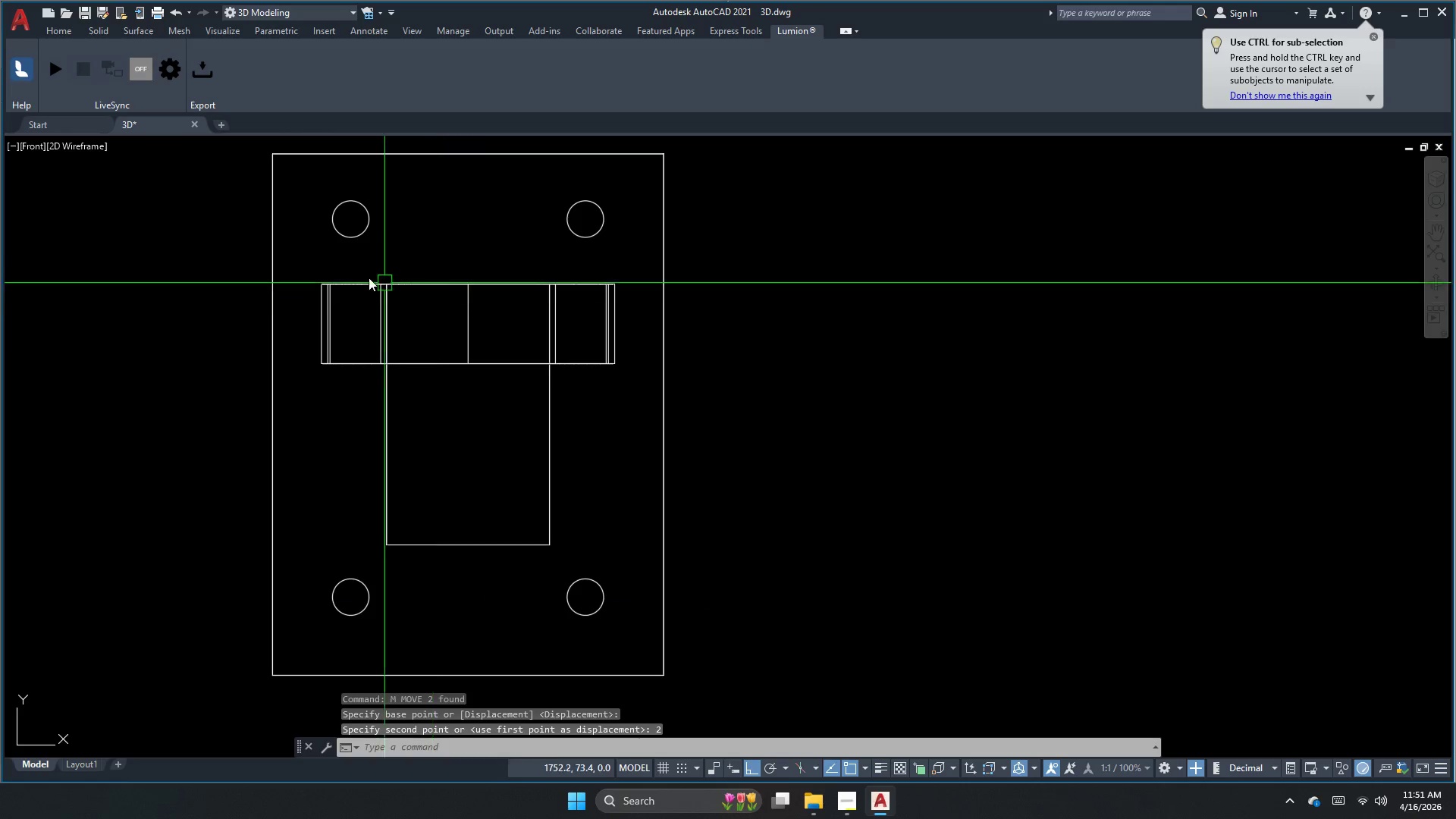 
key(Escape)
 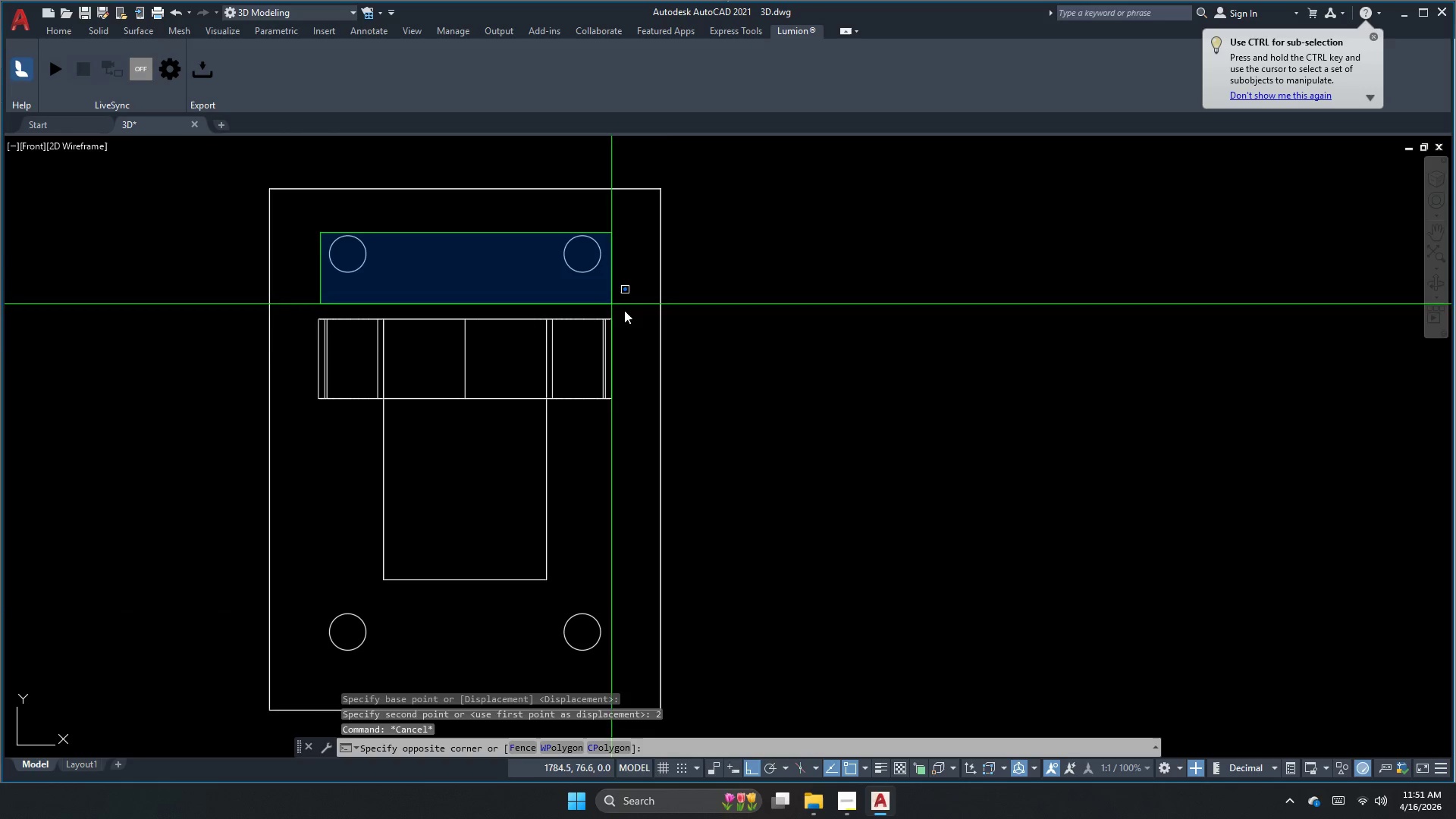 
left_click([710, 343])
 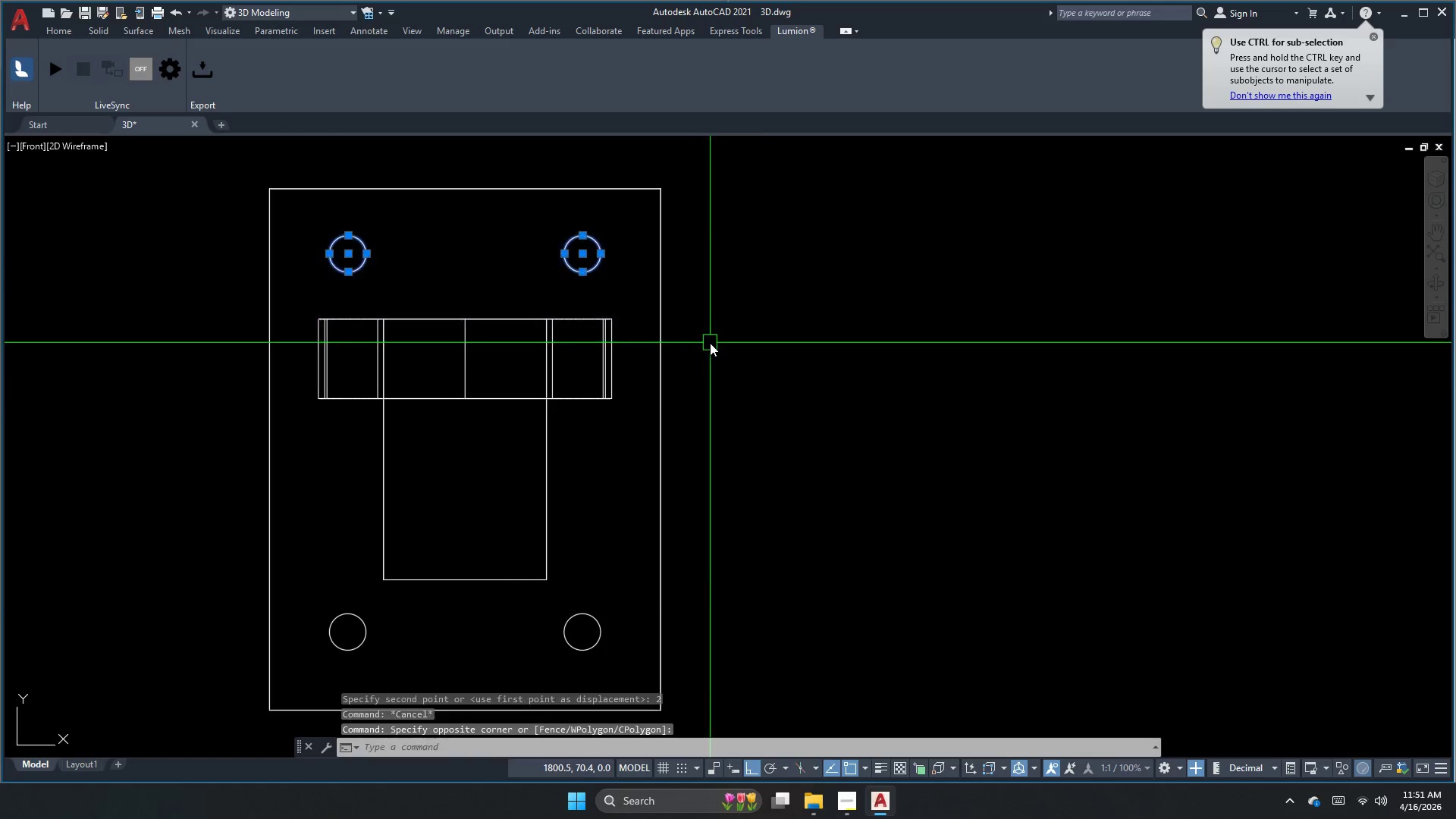 
key(M)
 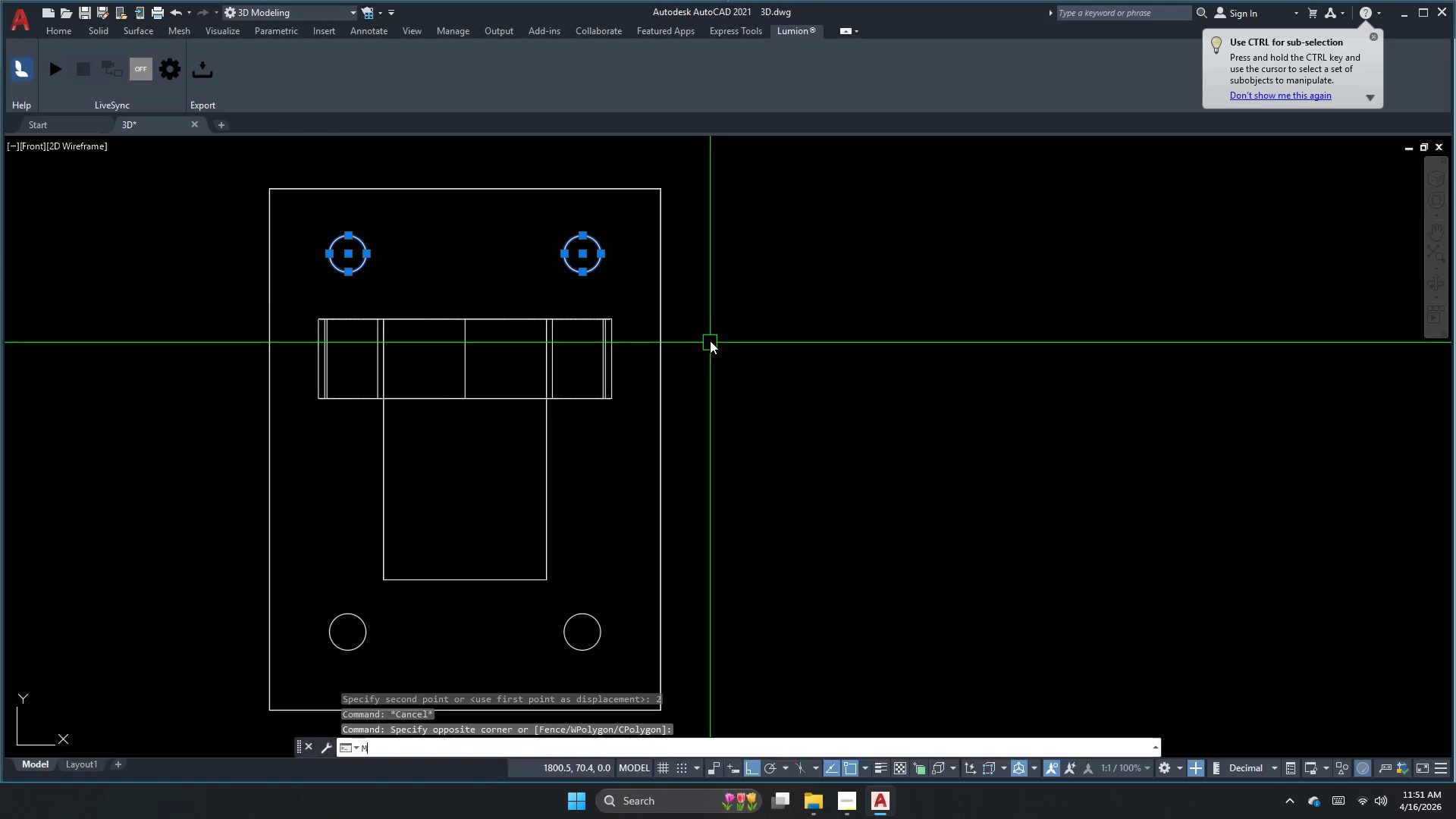 
key(Space)
 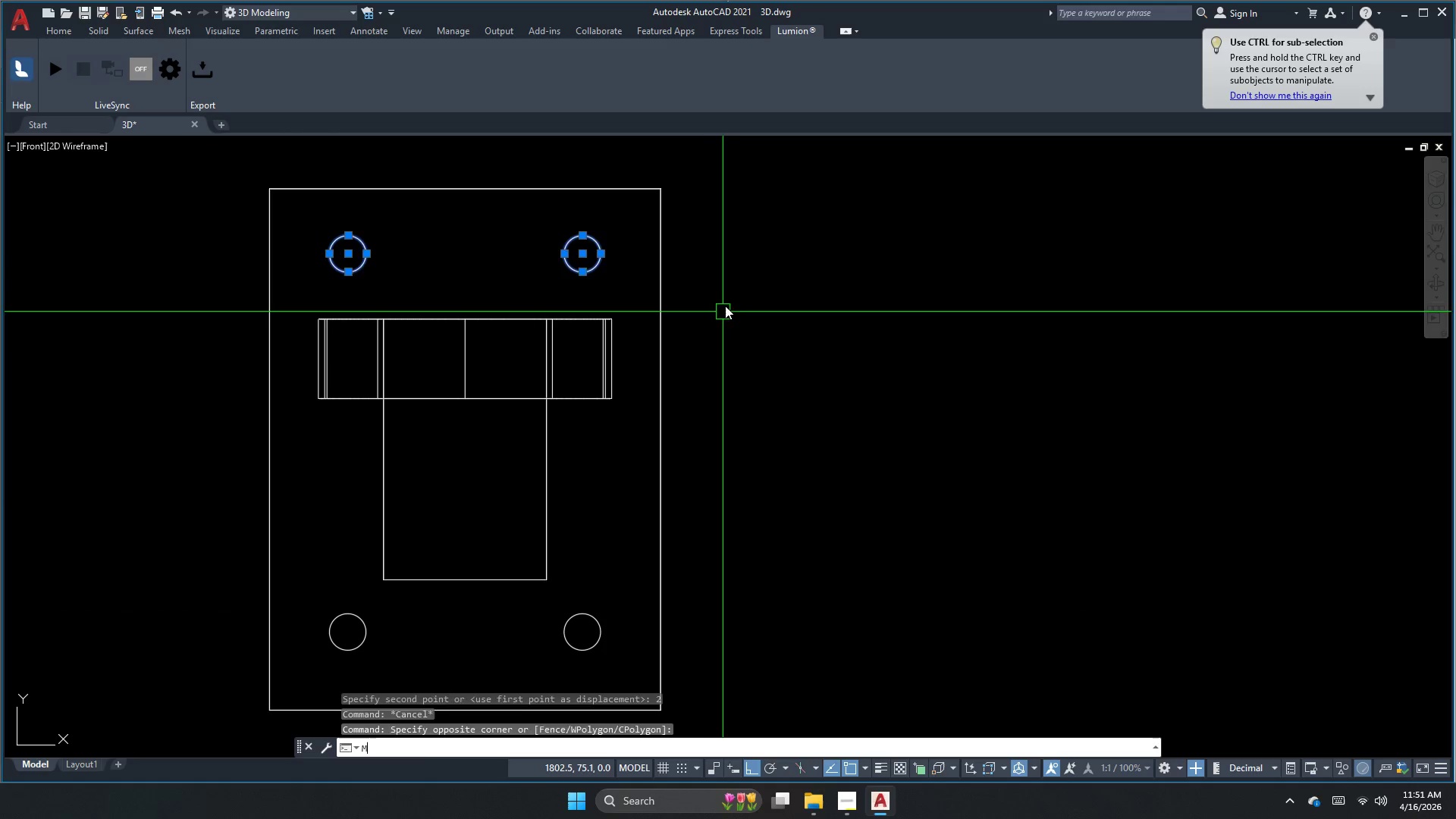 
left_click_drag(start_coordinate=[725, 306], to_coordinate=[725, 316])
 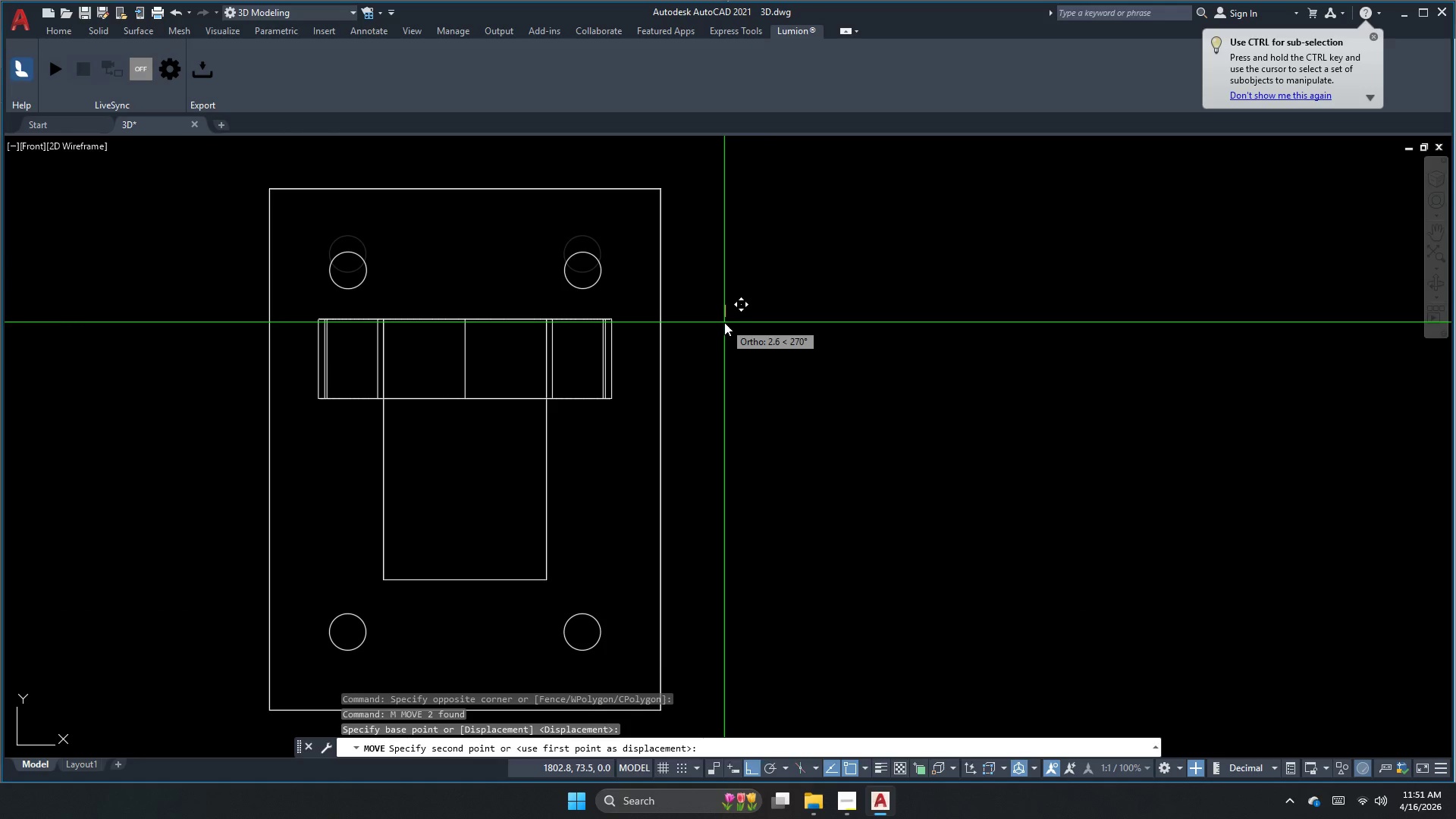 
key(Numpad2)
 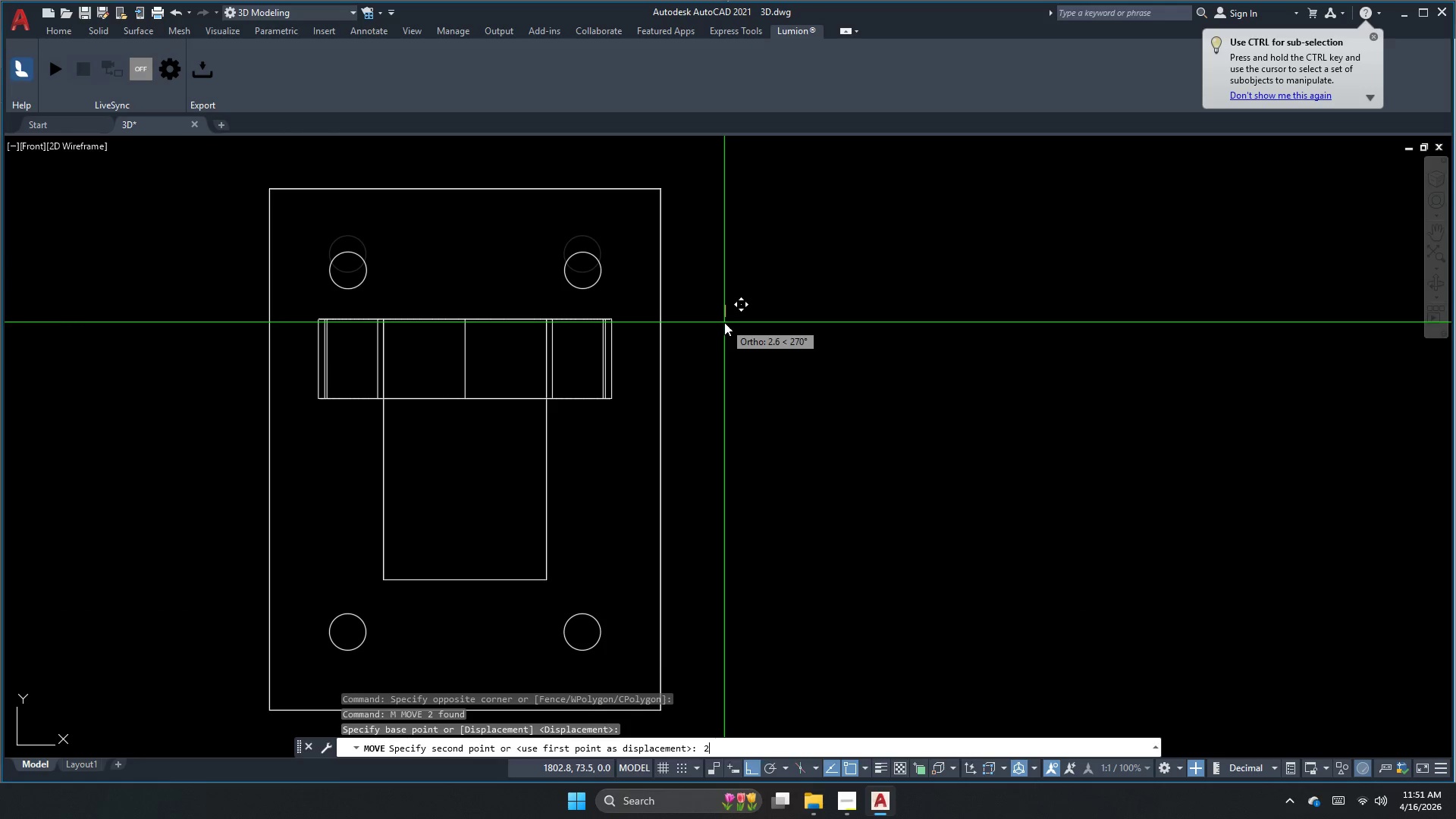 
key(NumpadEnter)
 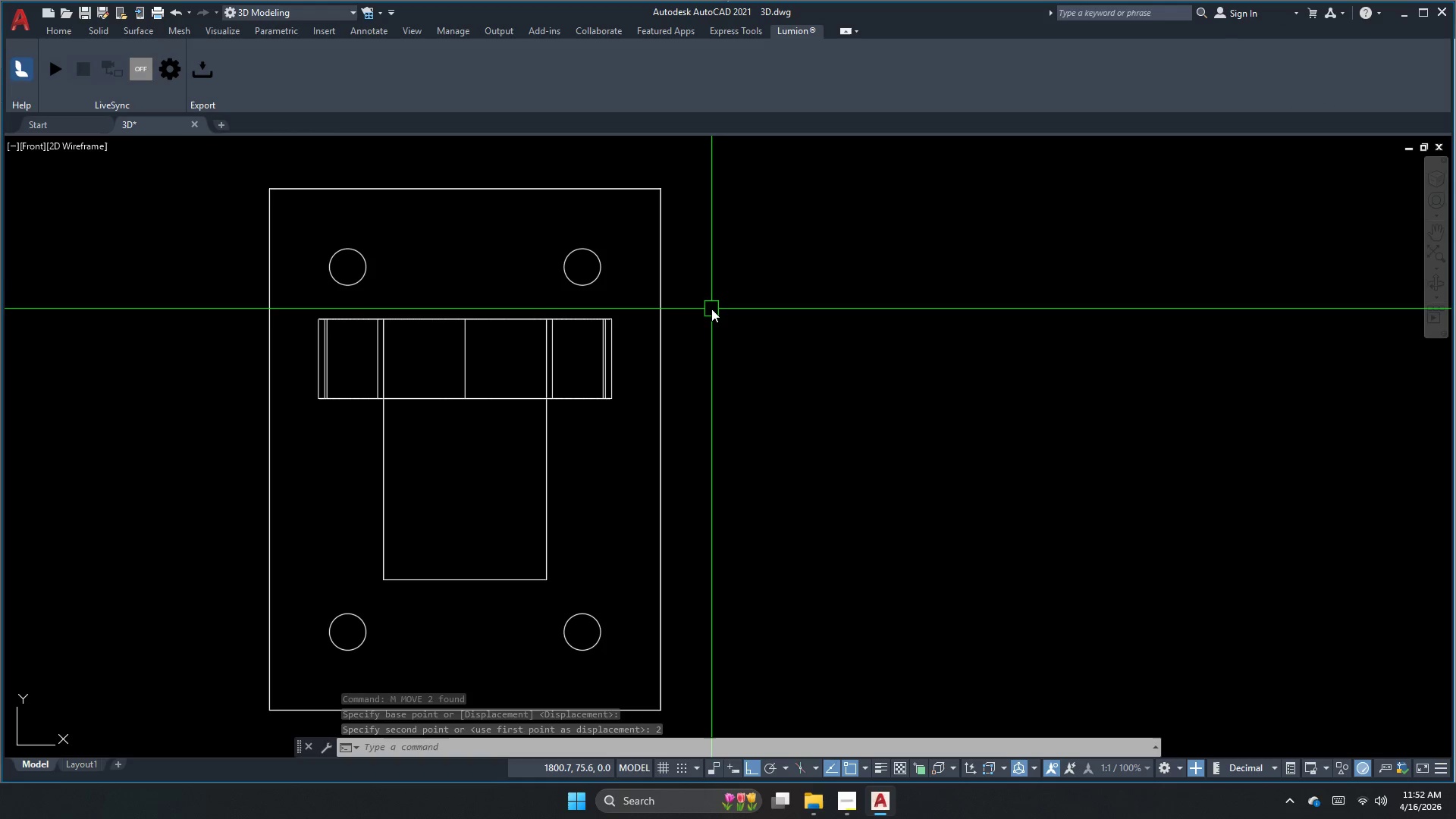 
wait(9.41)
 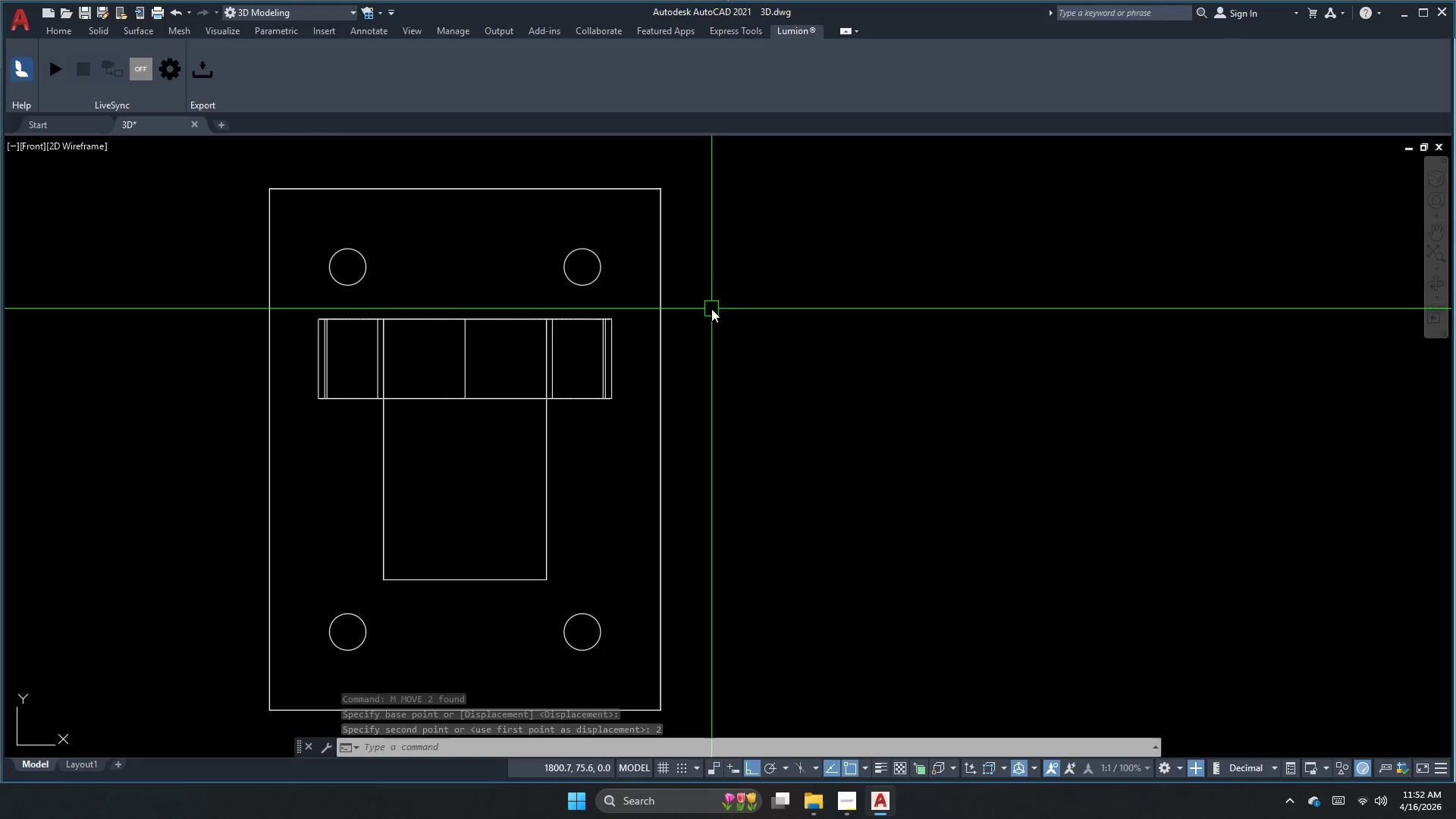 
key(Escape)
 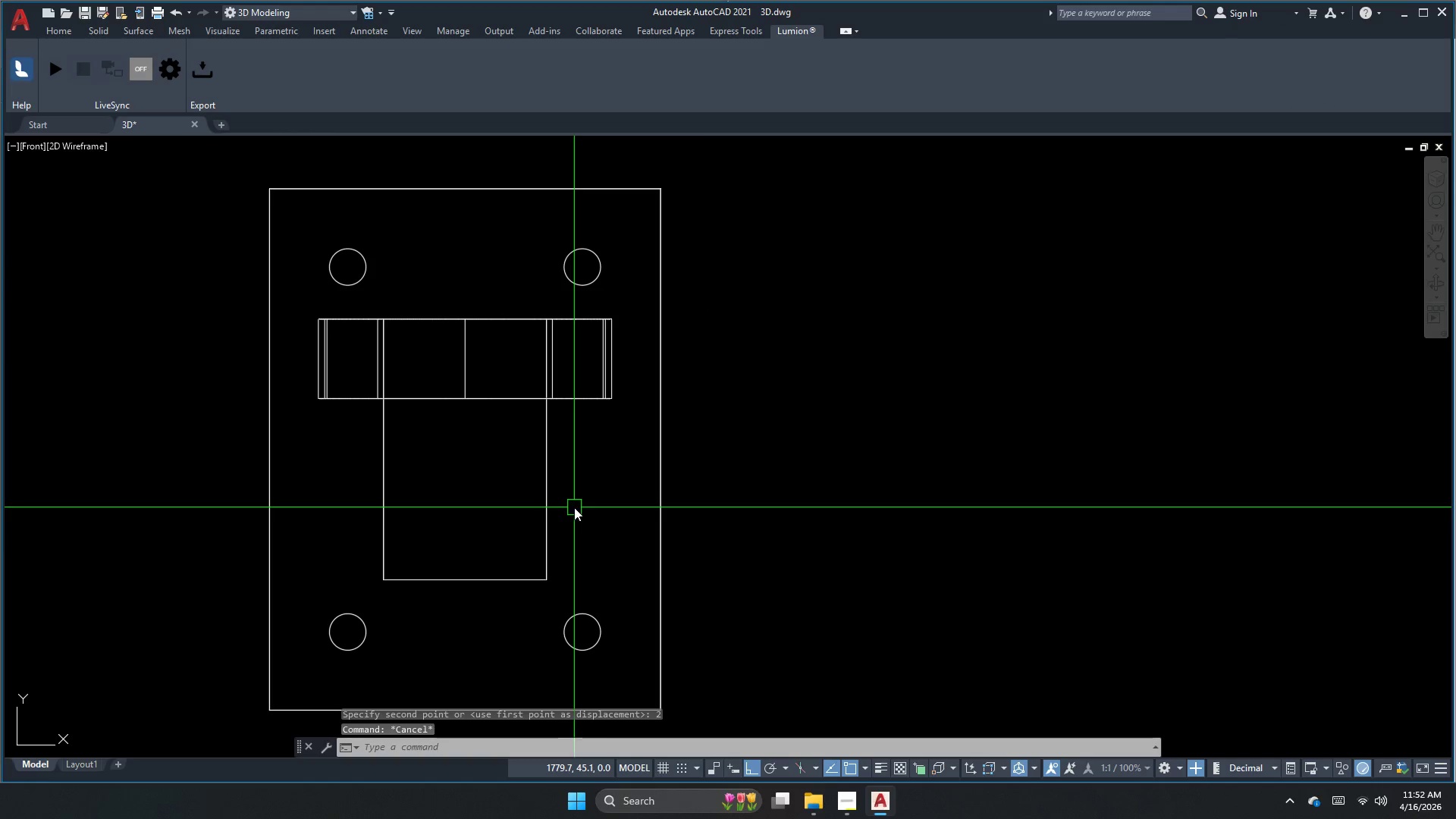 
key(Escape)
 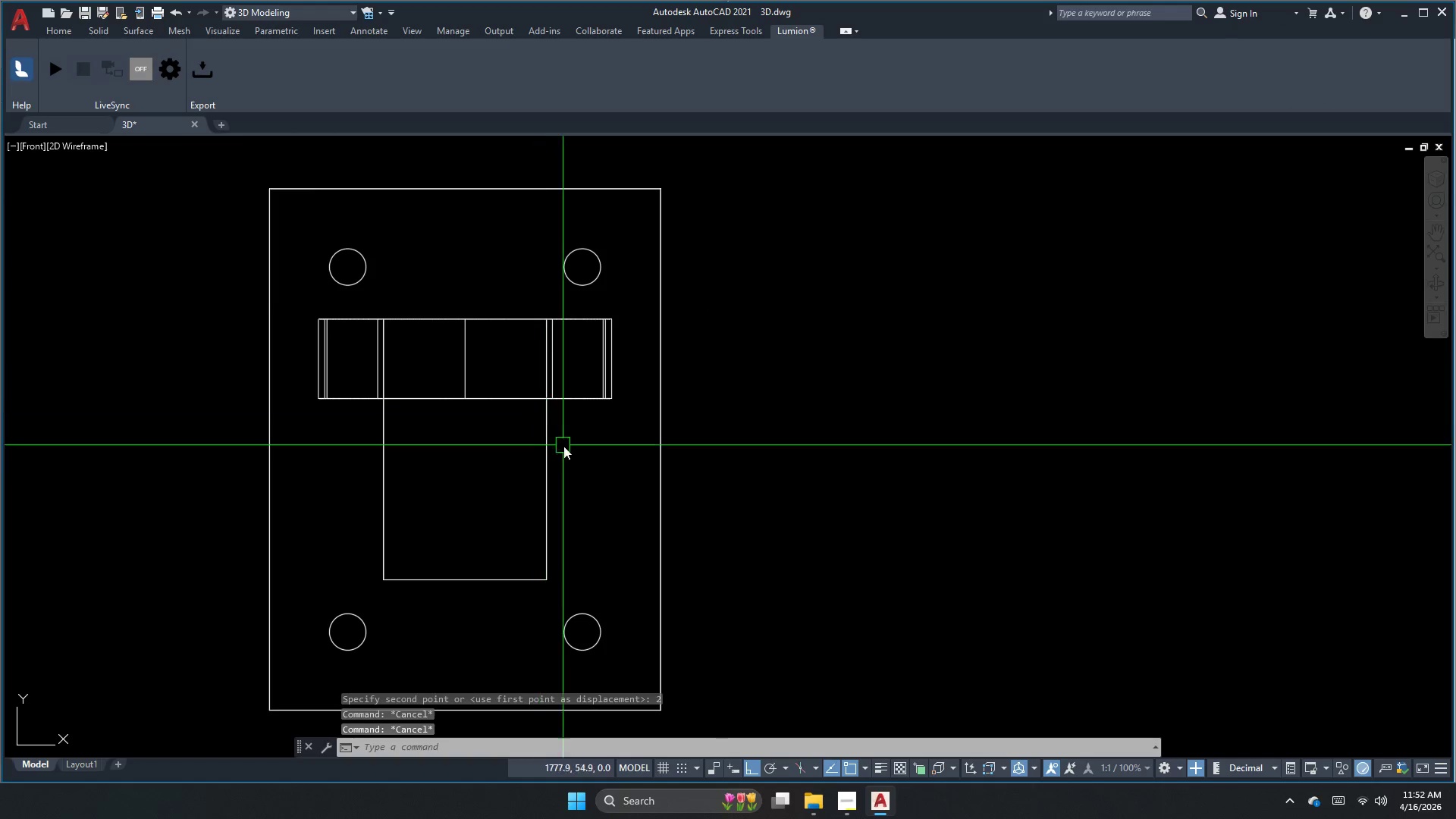 
scroll: coordinate [347, 343], scroll_direction: down, amount: 1.0
 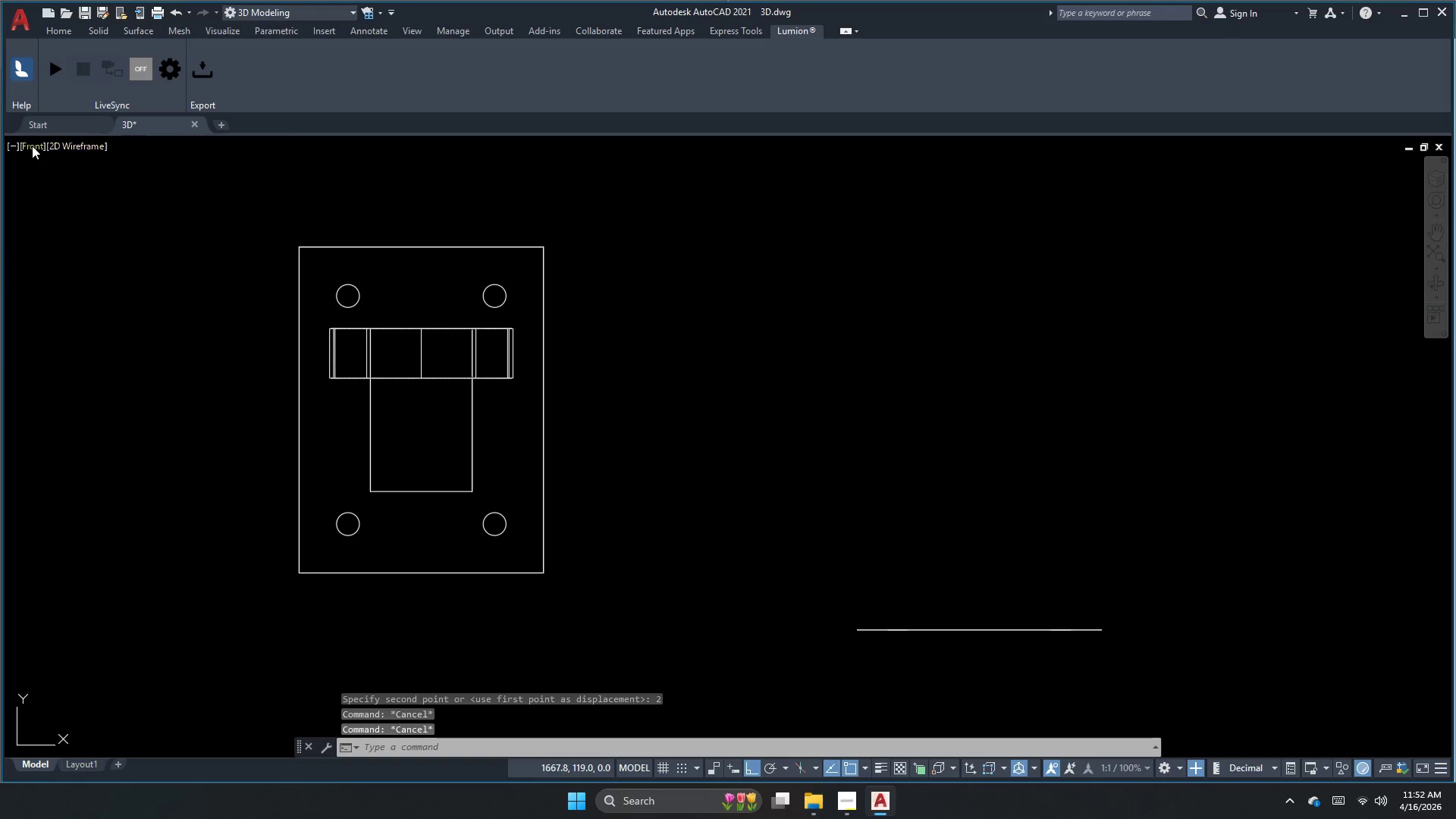 
left_click([19, 148])
 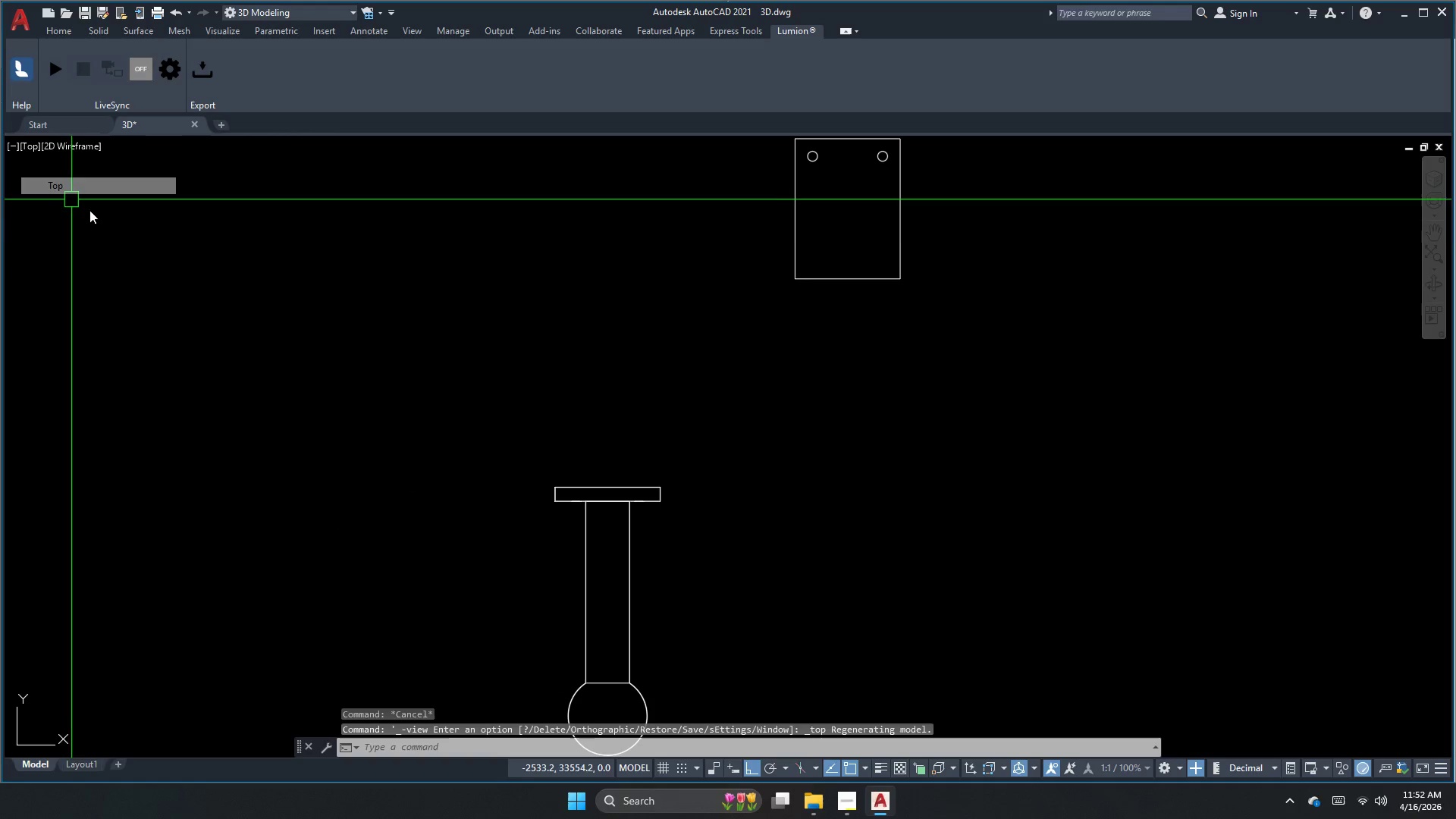 
key(Escape)
 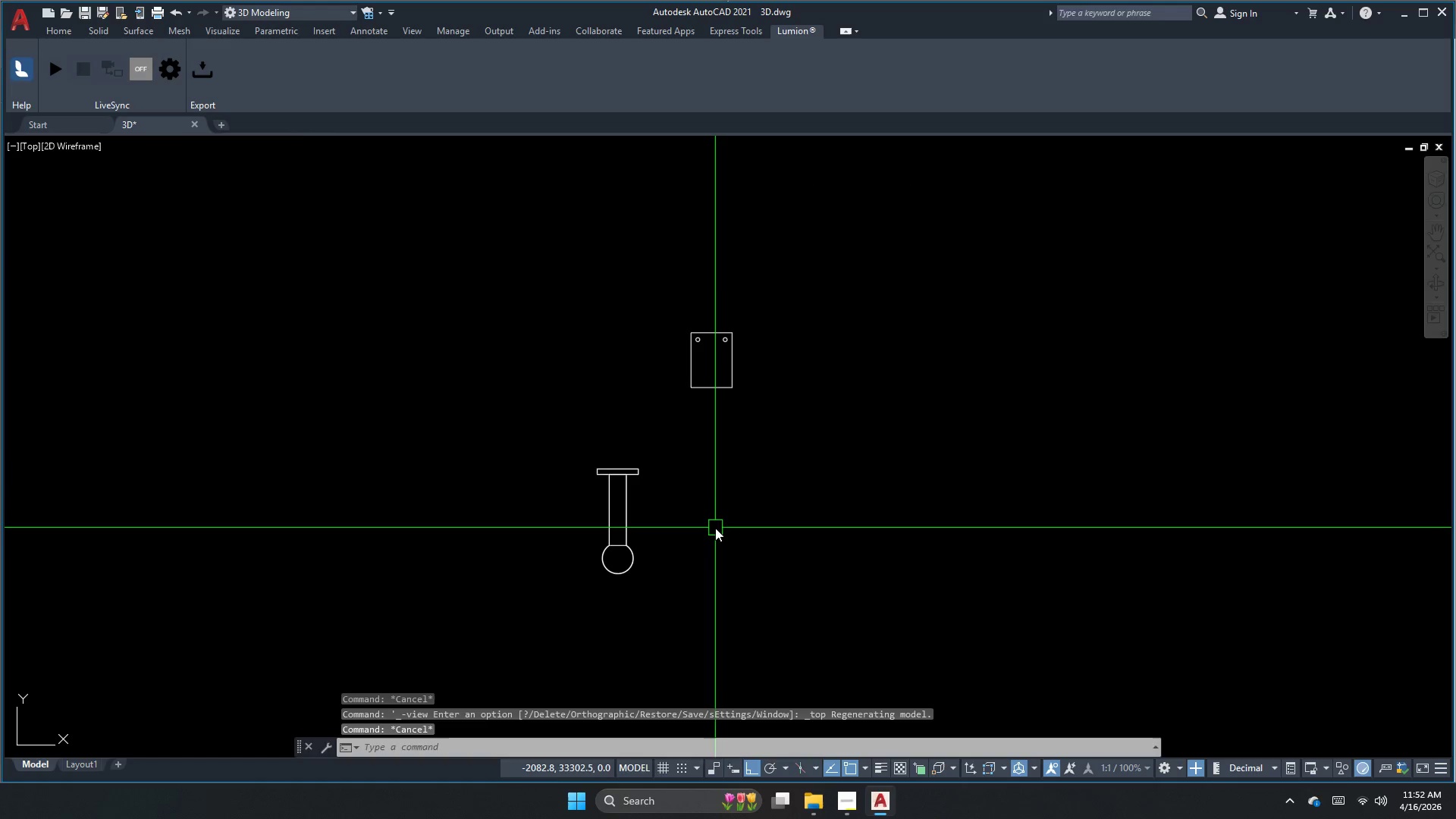 
scroll: coordinate [631, 463], scroll_direction: down, amount: 2.0
 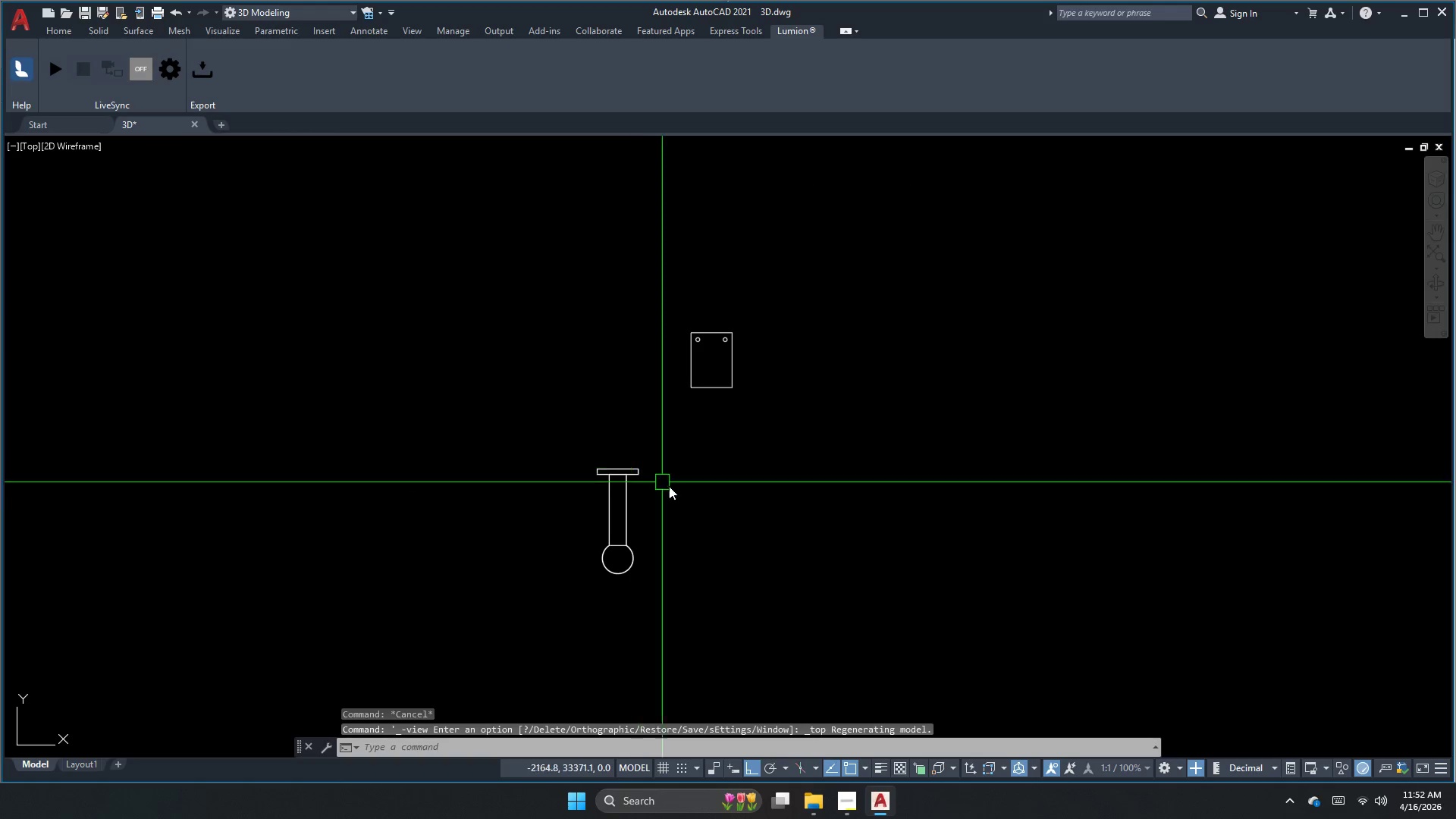 
type(re)
 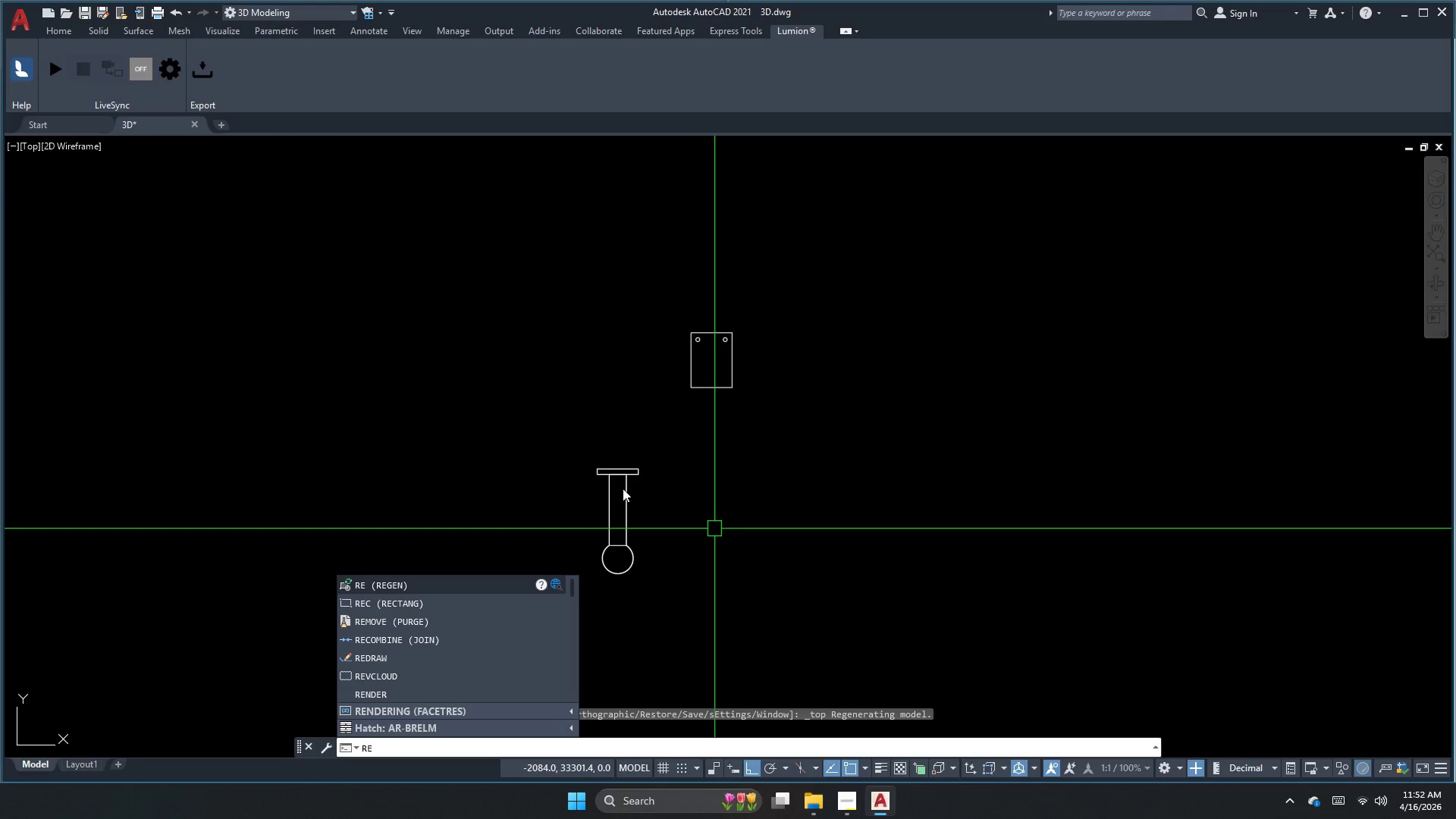 
wait(16.58)
 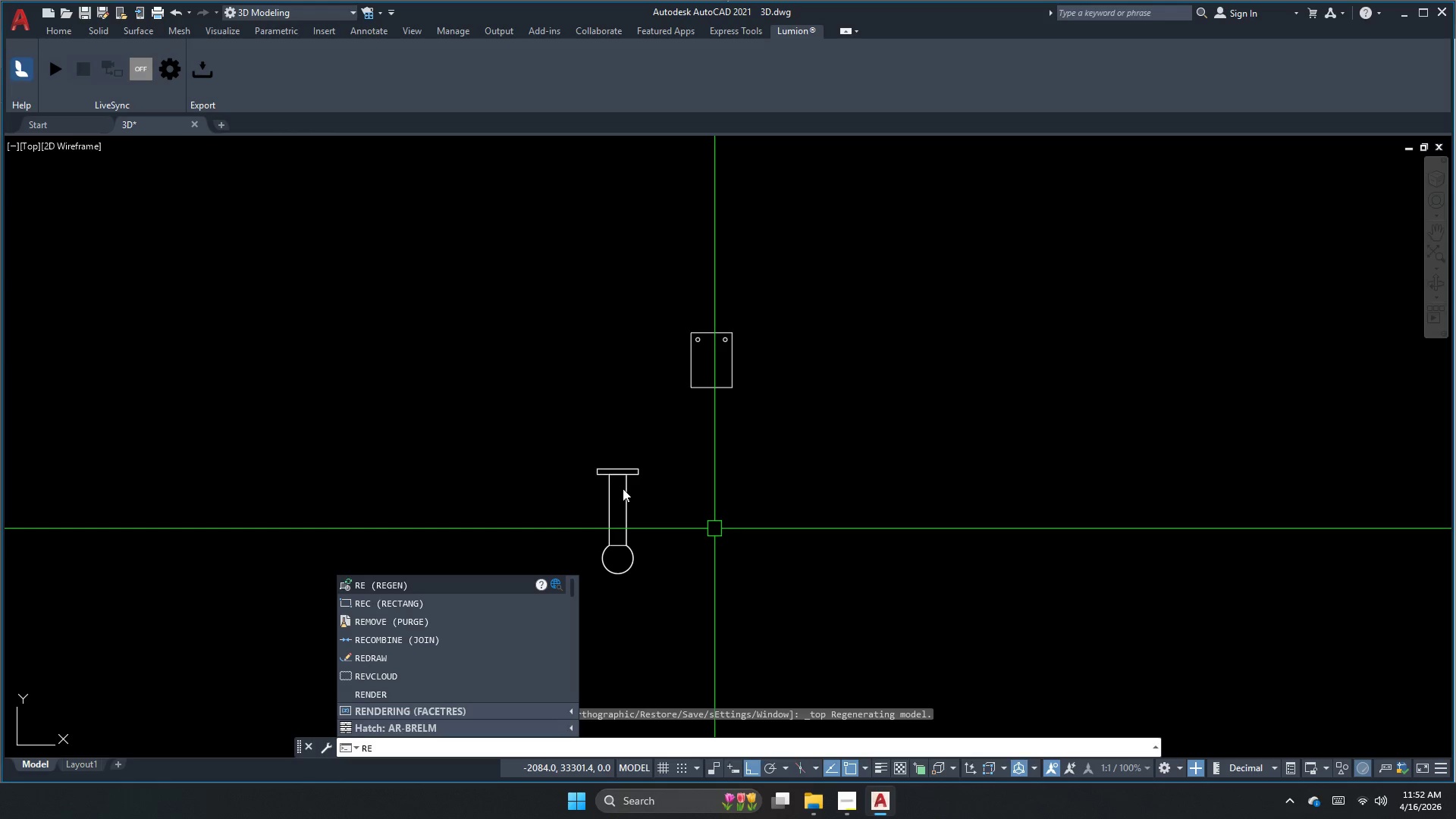 
key(Escape)
 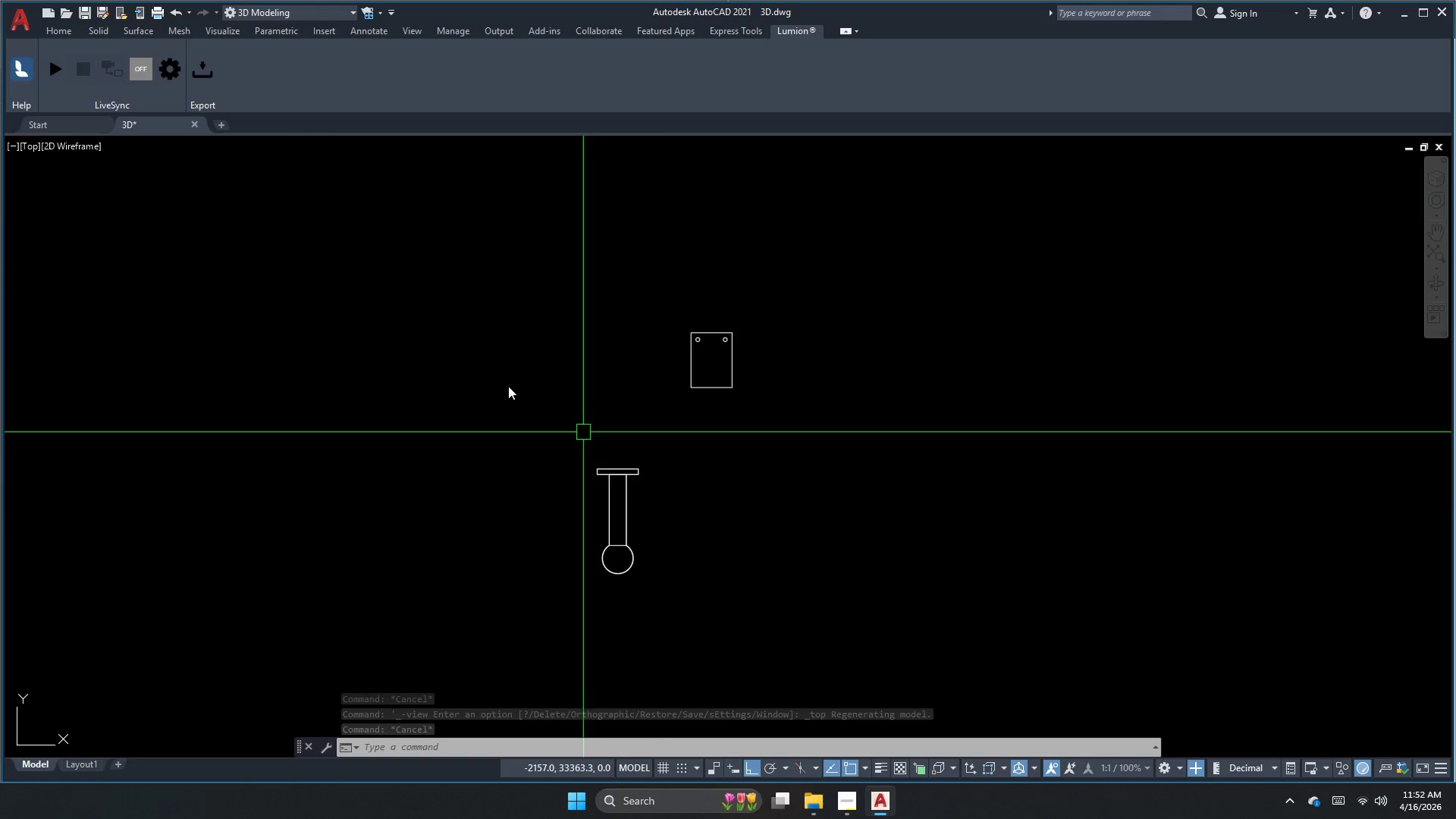 
wait(6.22)
 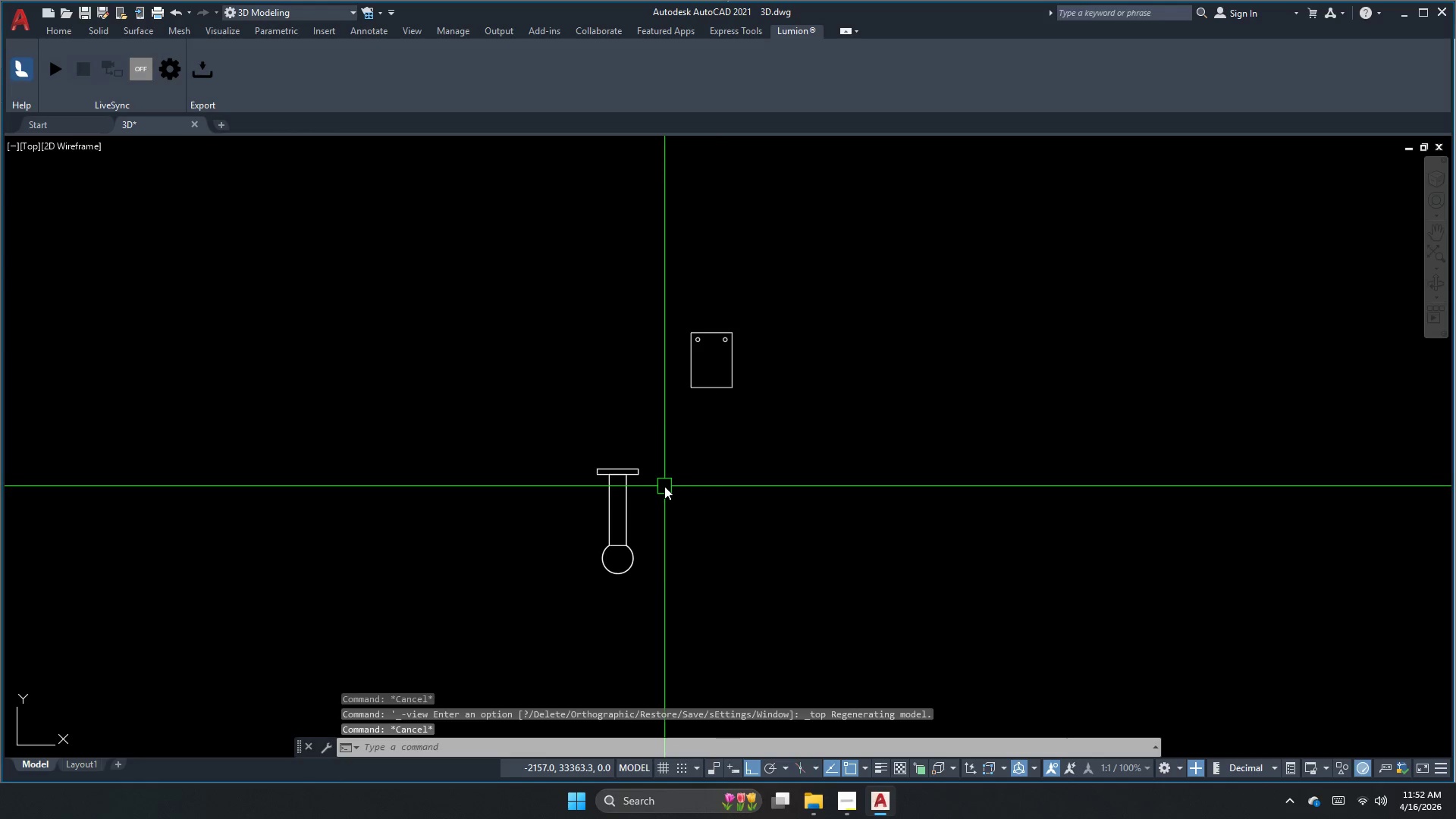 
scroll: coordinate [618, 492], scroll_direction: up, amount: 3.0
 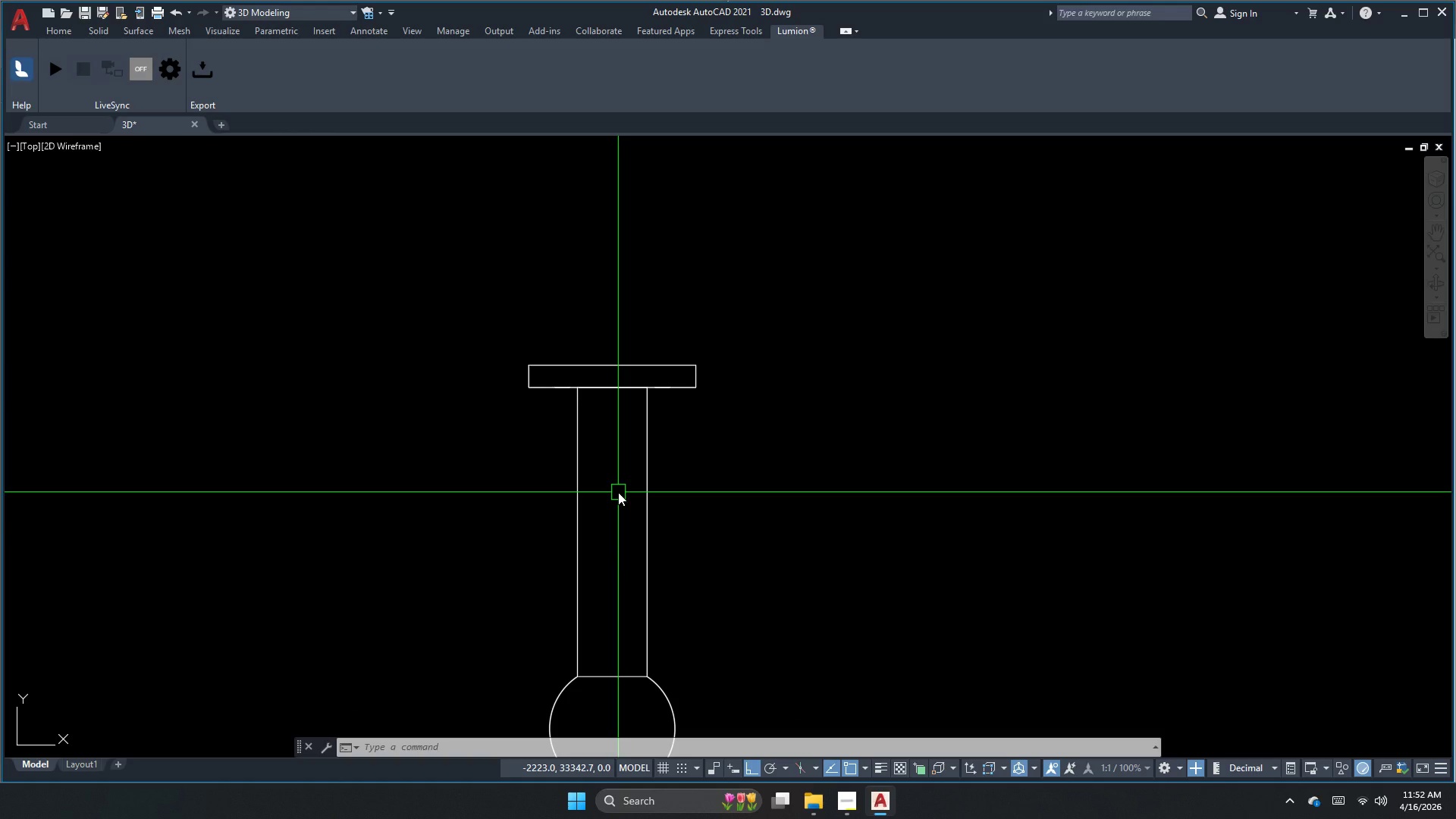 
key(Escape)
 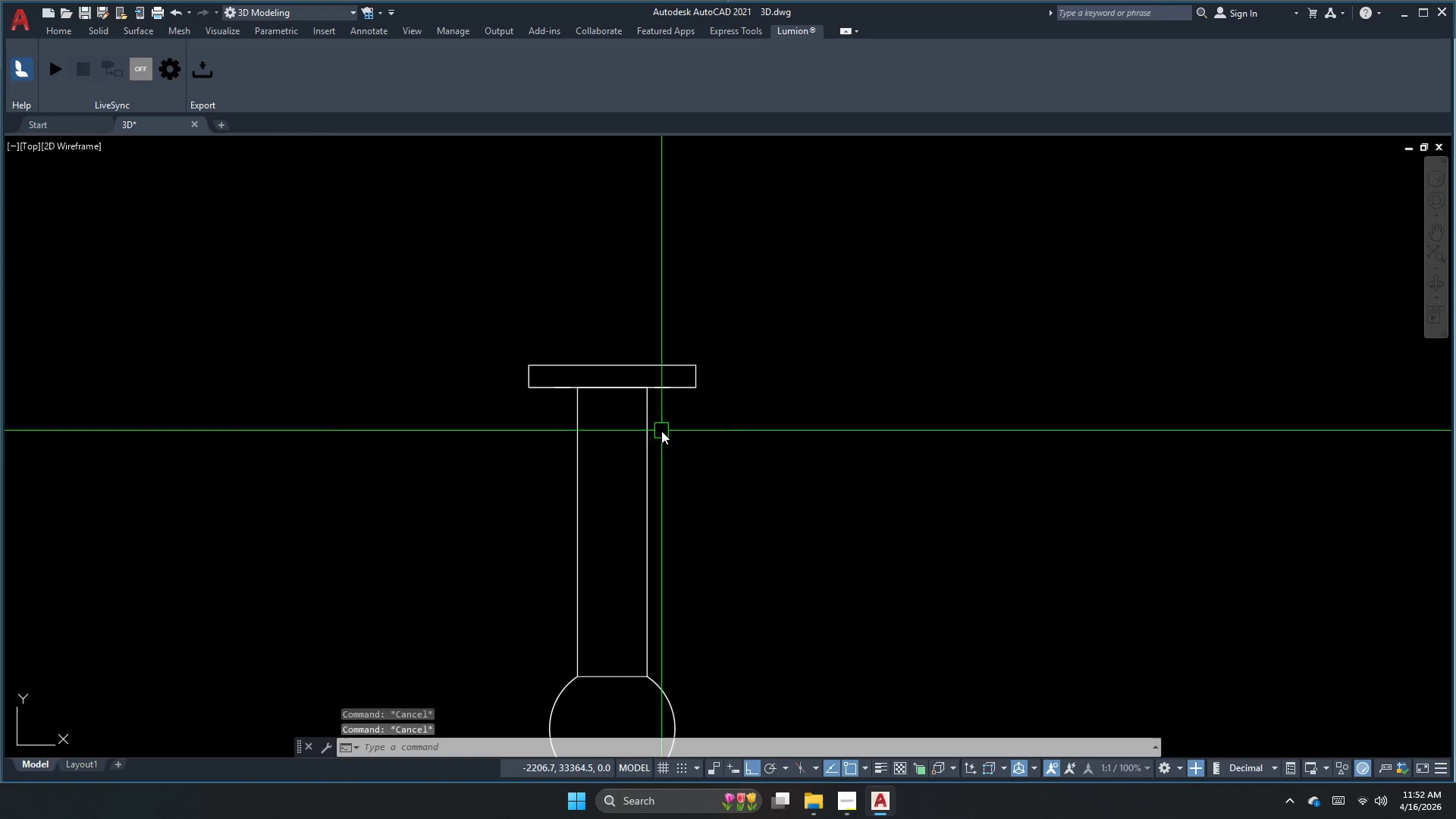 
scroll: coordinate [623, 479], scroll_direction: down, amount: 1.0
 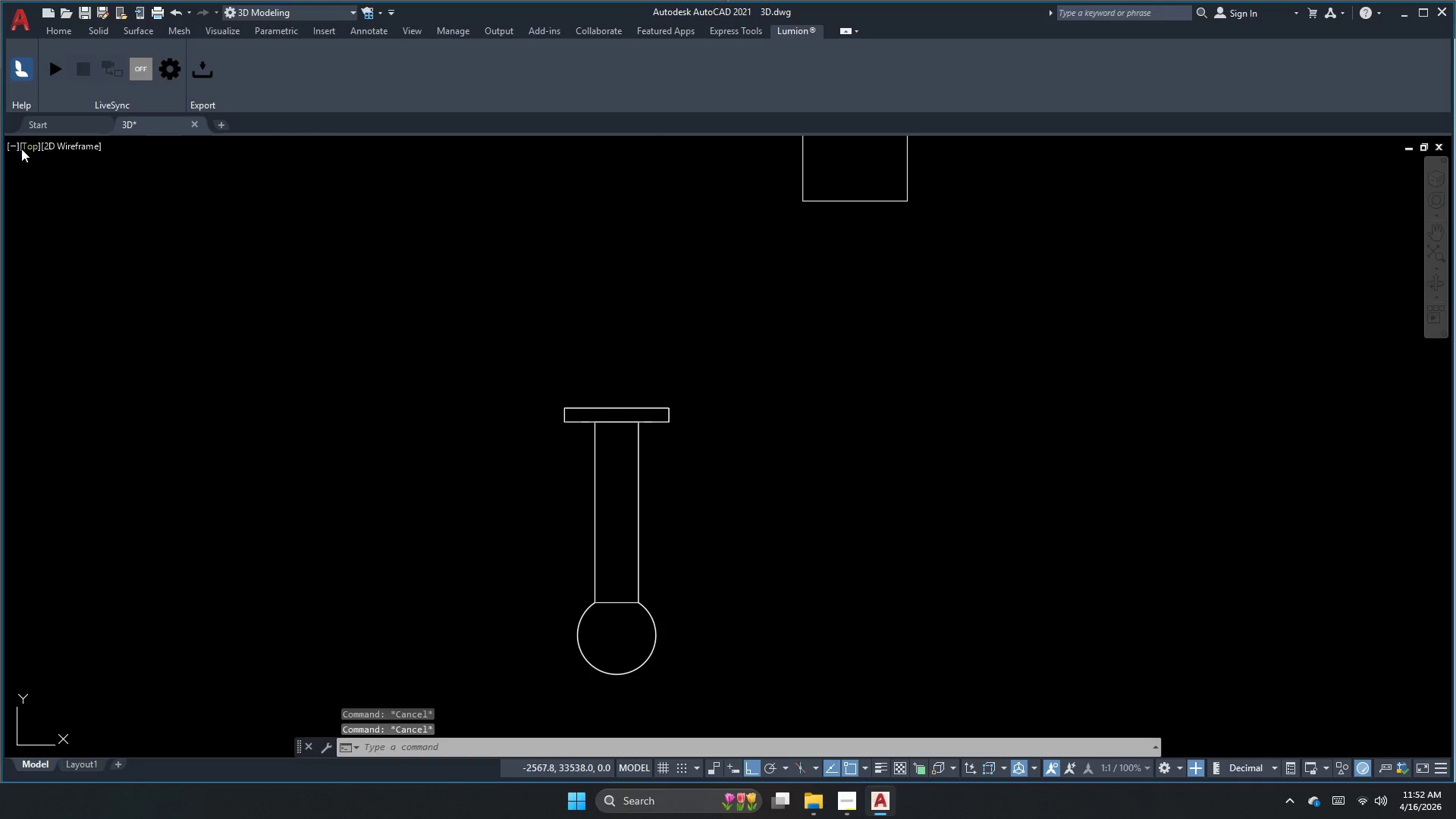 
key(Escape)
key(Escape)
type(rec )
 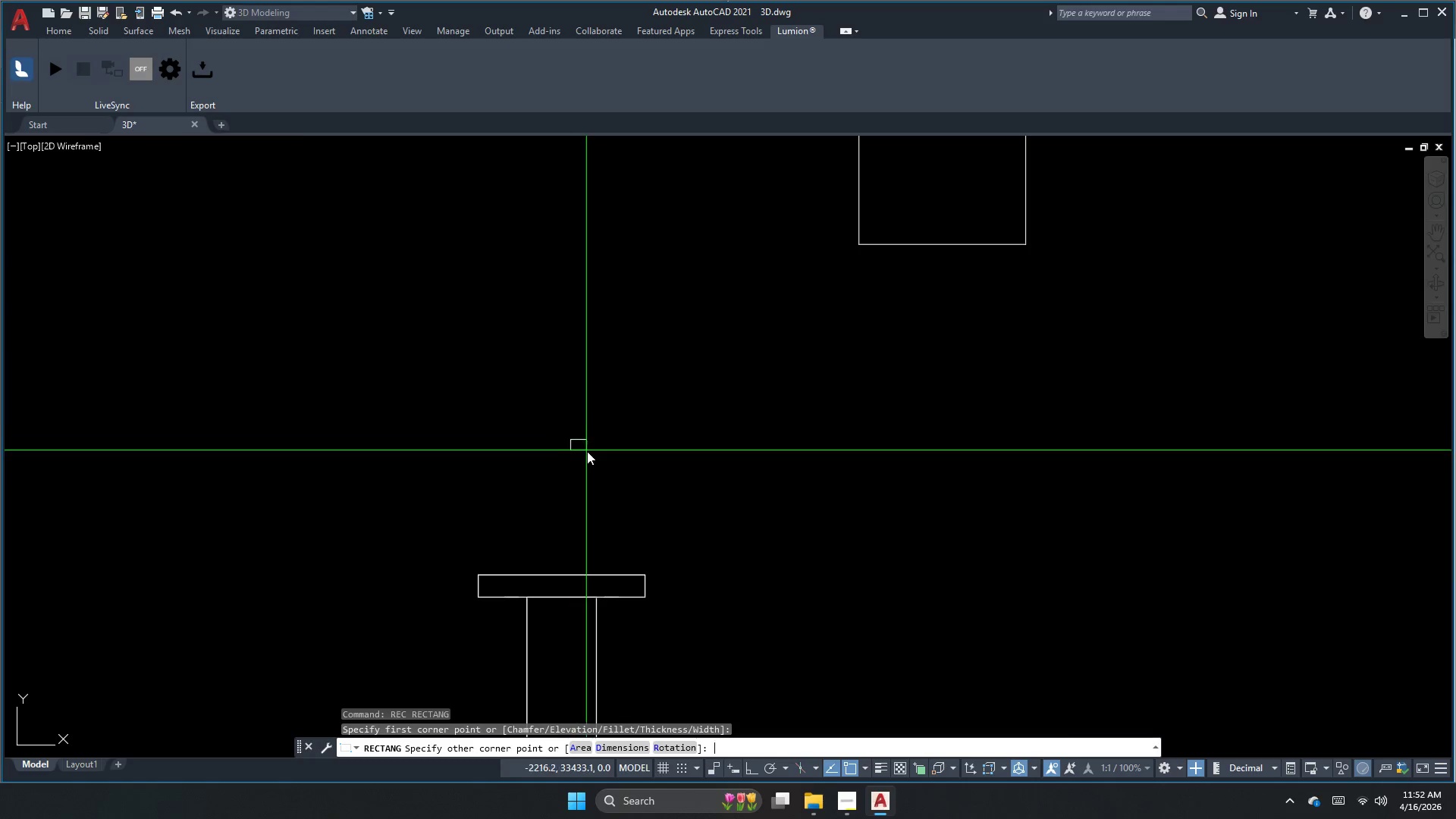 
scroll: coordinate [595, 449], scroll_direction: up, amount: 1.0
 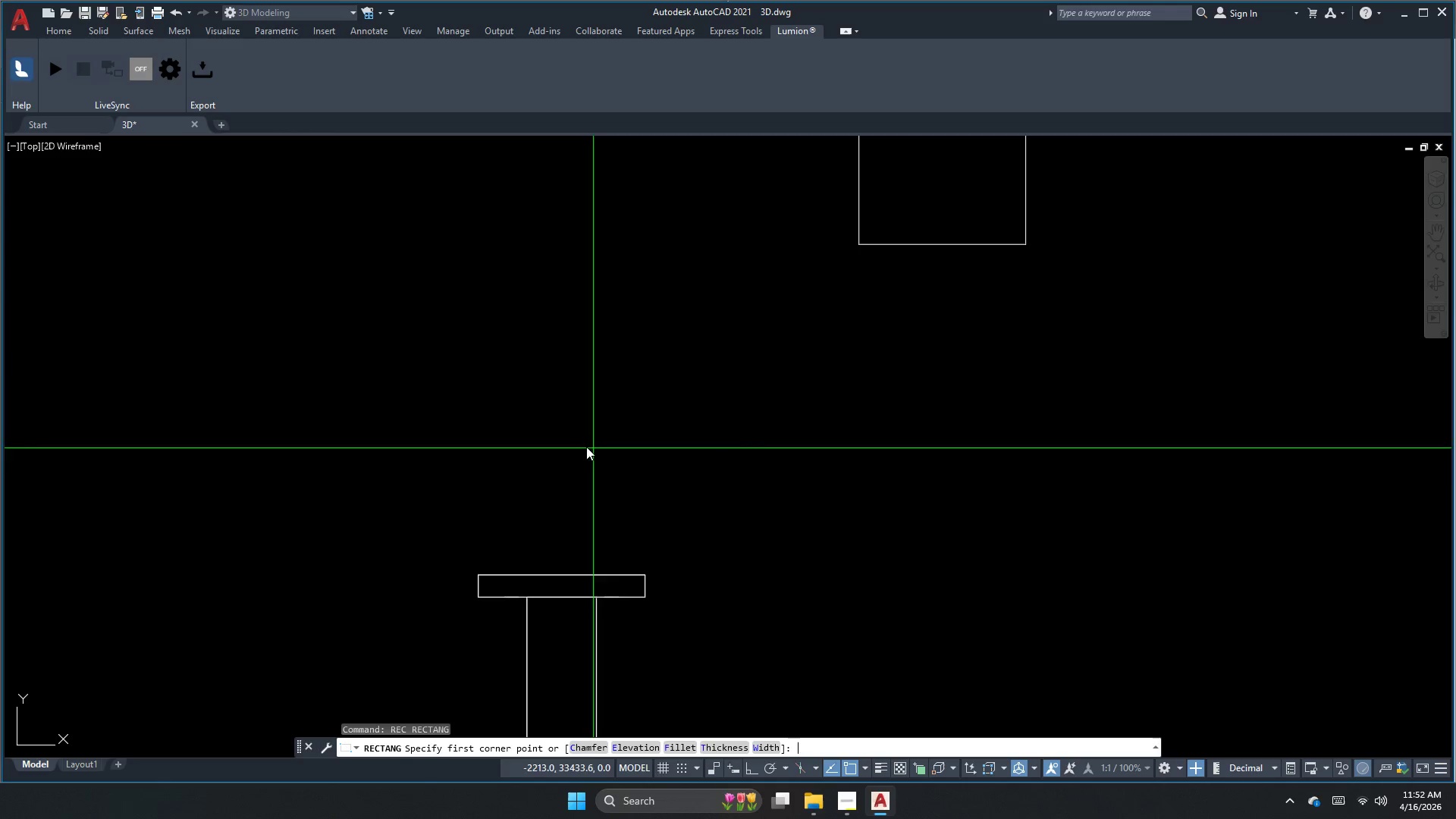 
left_click_drag(start_coordinate=[570, 440], to_coordinate=[578, 444])
 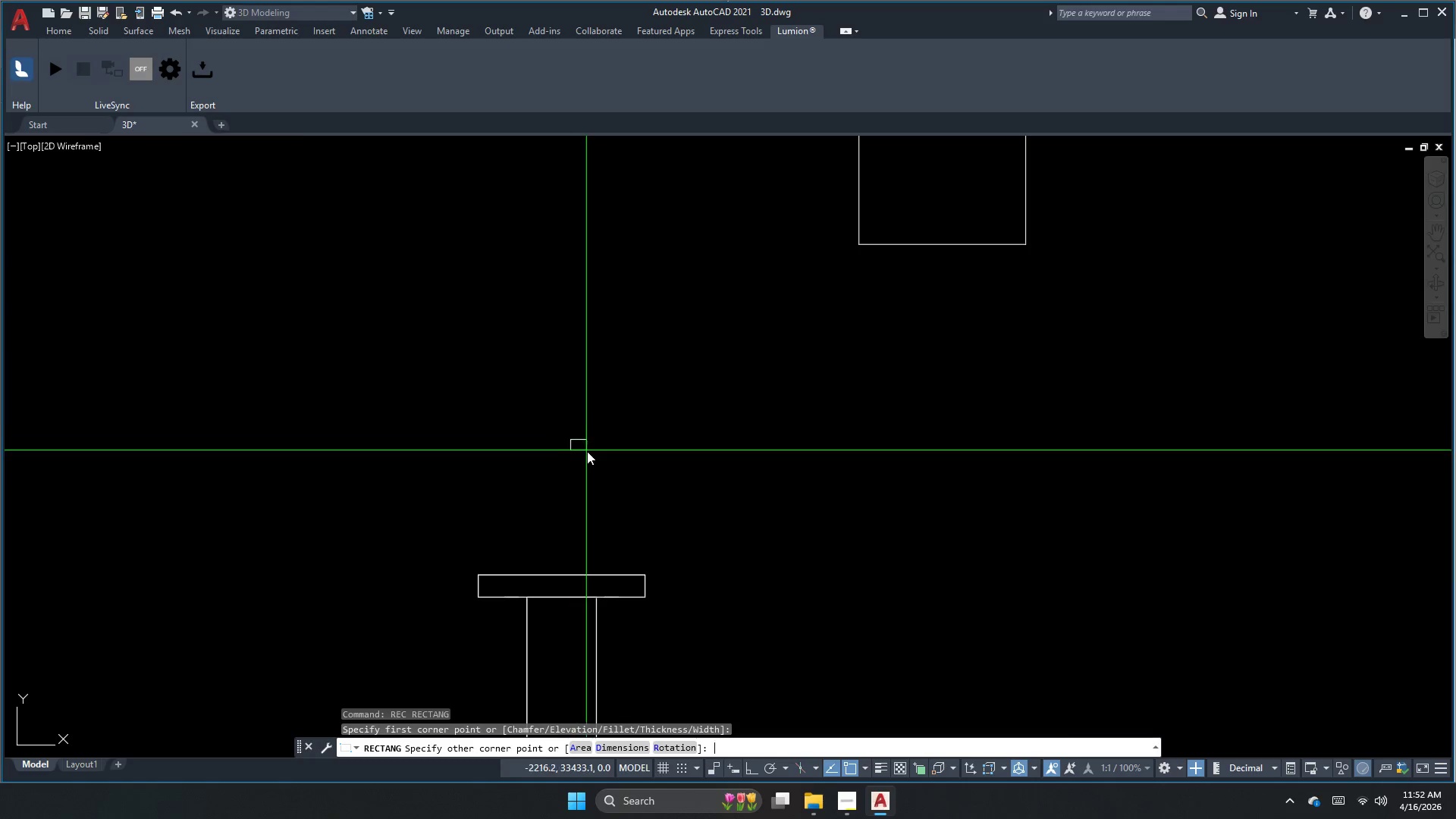 
type(d )
key(Escape)
type(re)
 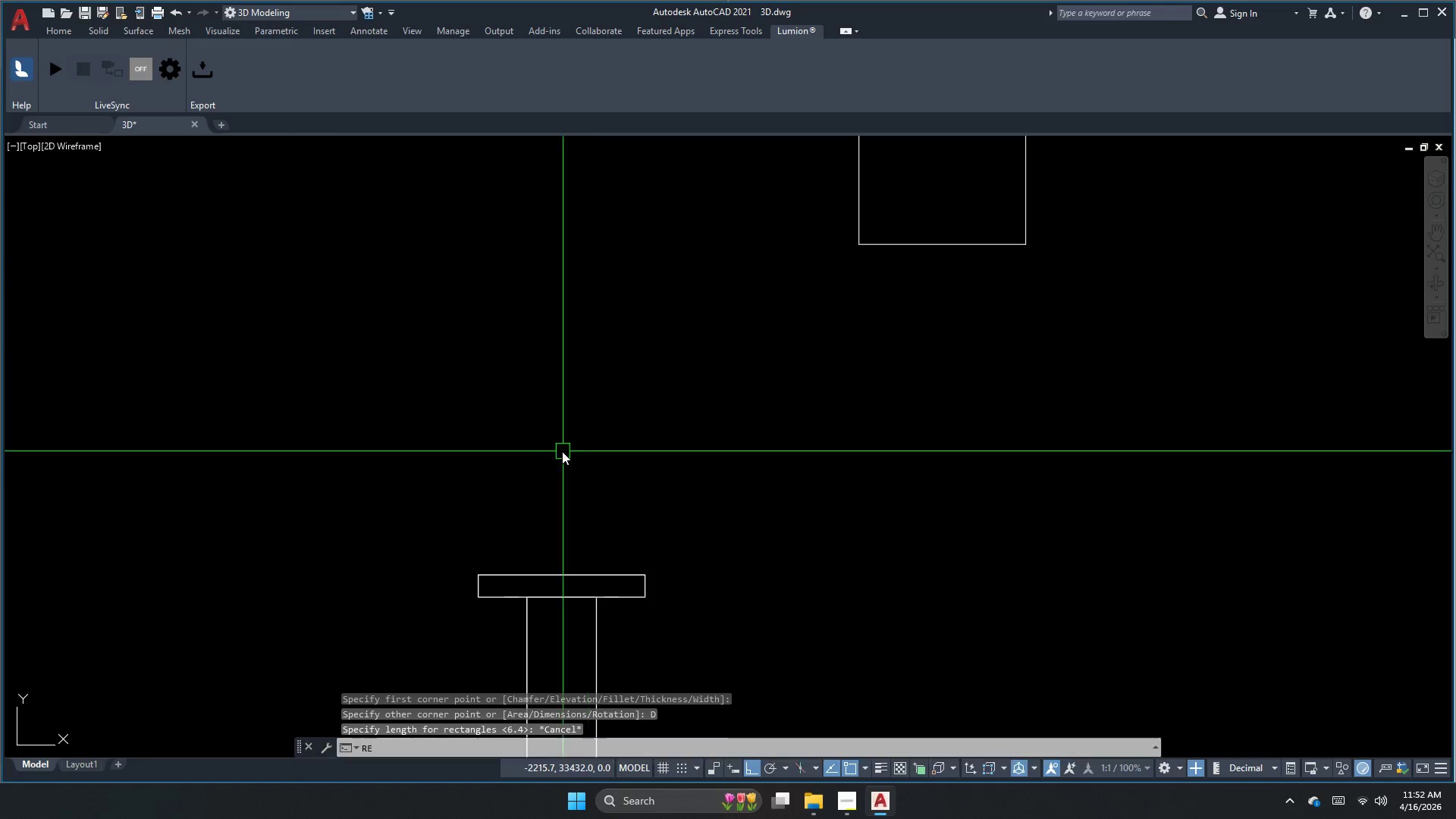 
type(cd8)
key(NumpadEnter)
key(NumpadEnter)
 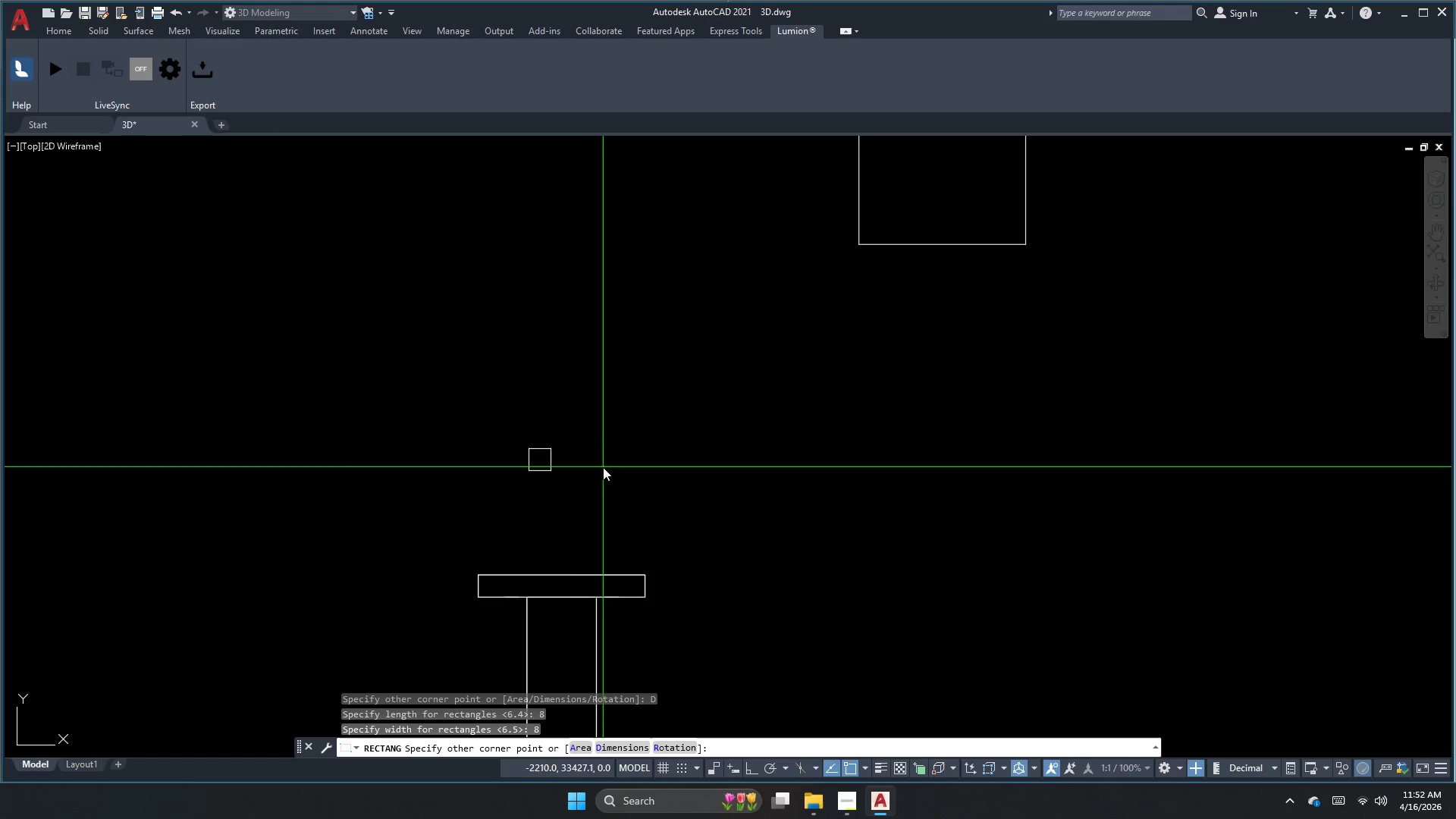 
hold_key(key=Space, duration=0.61)
 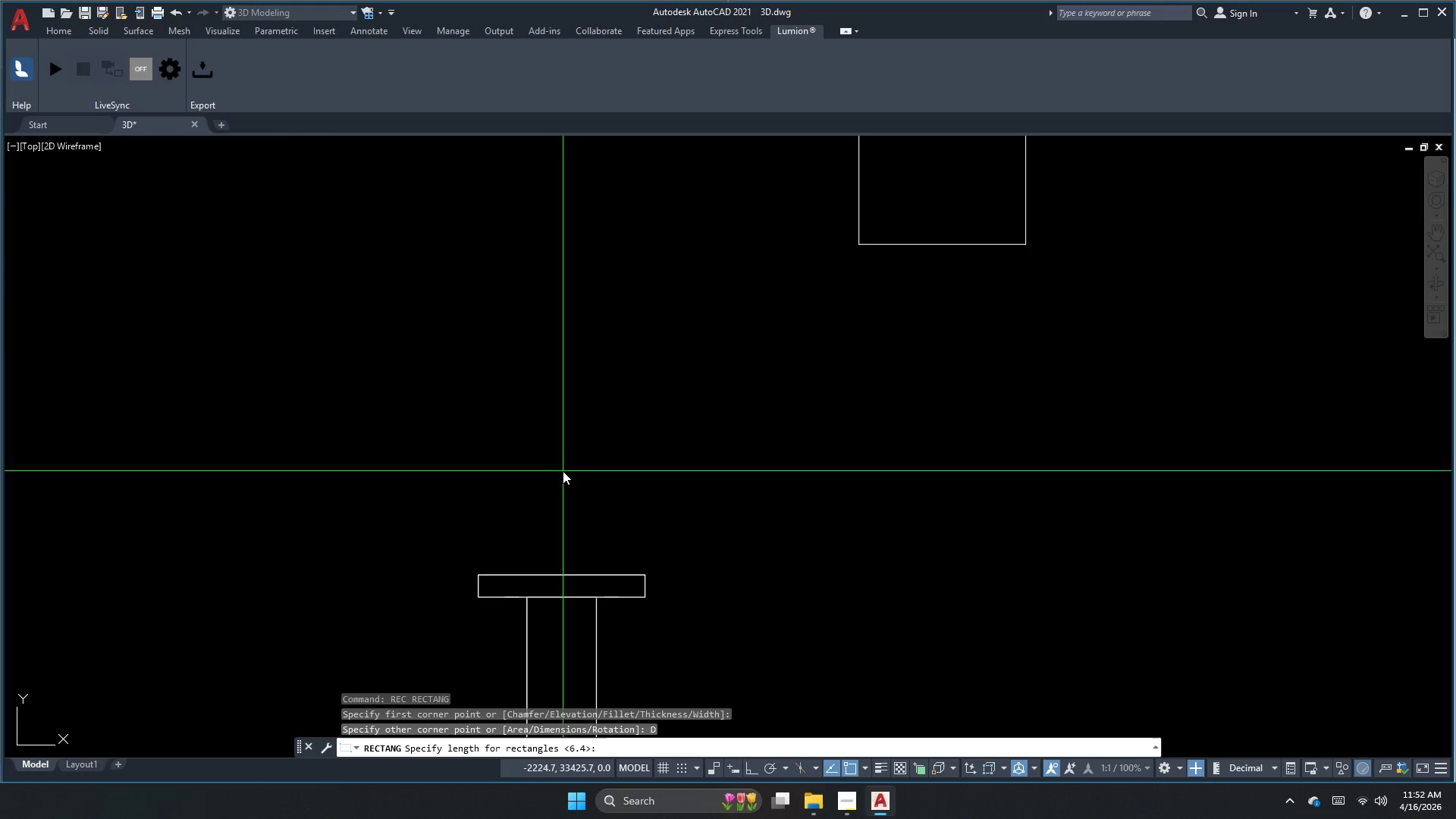 
left_click_drag(start_coordinate=[529, 449], to_coordinate=[554, 461])
 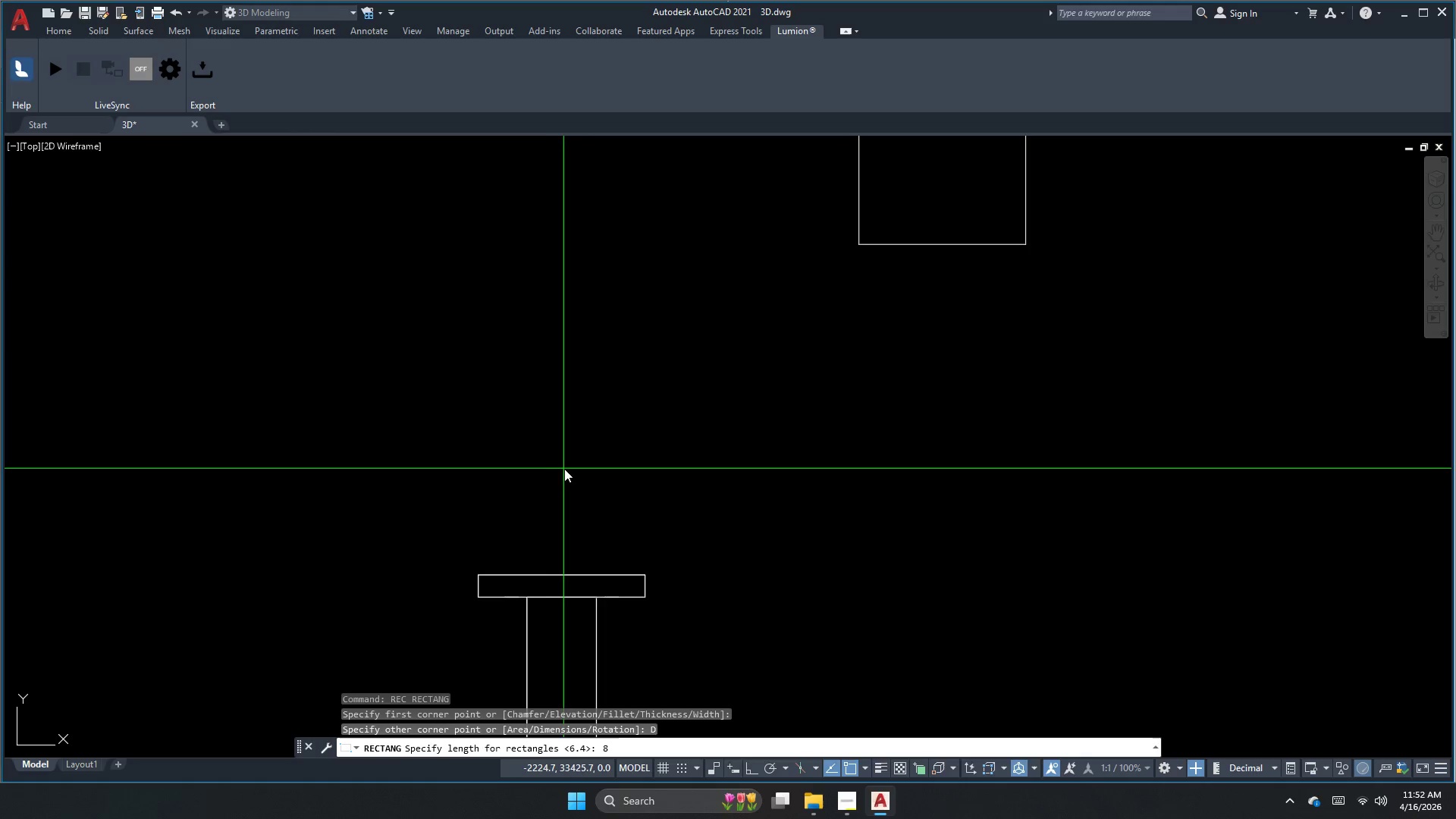 
hold_key(key=Numpad8, duration=4.06)
 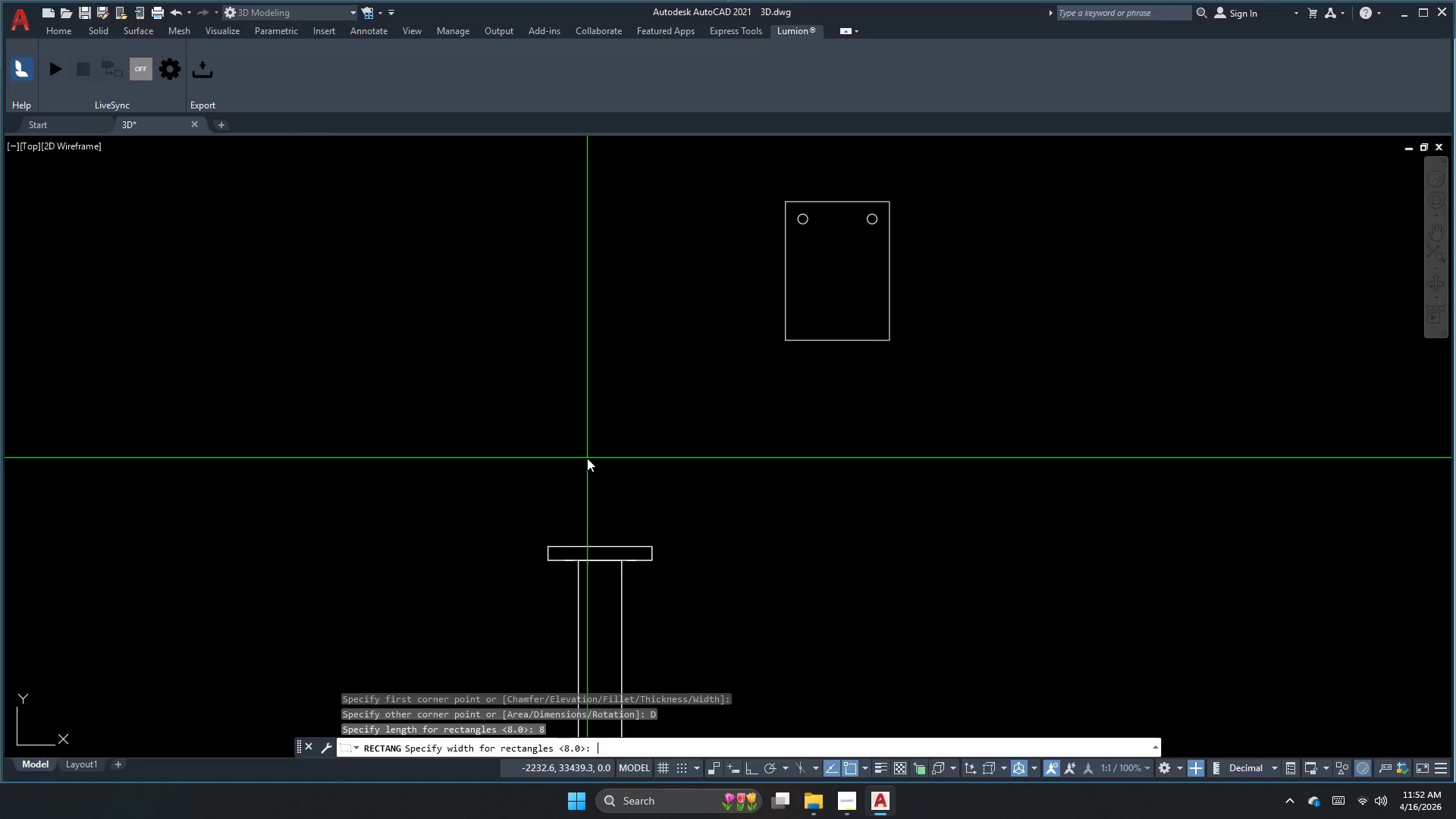 
key(Escape)
key(Escape)
key(Escape)
type(rec )
 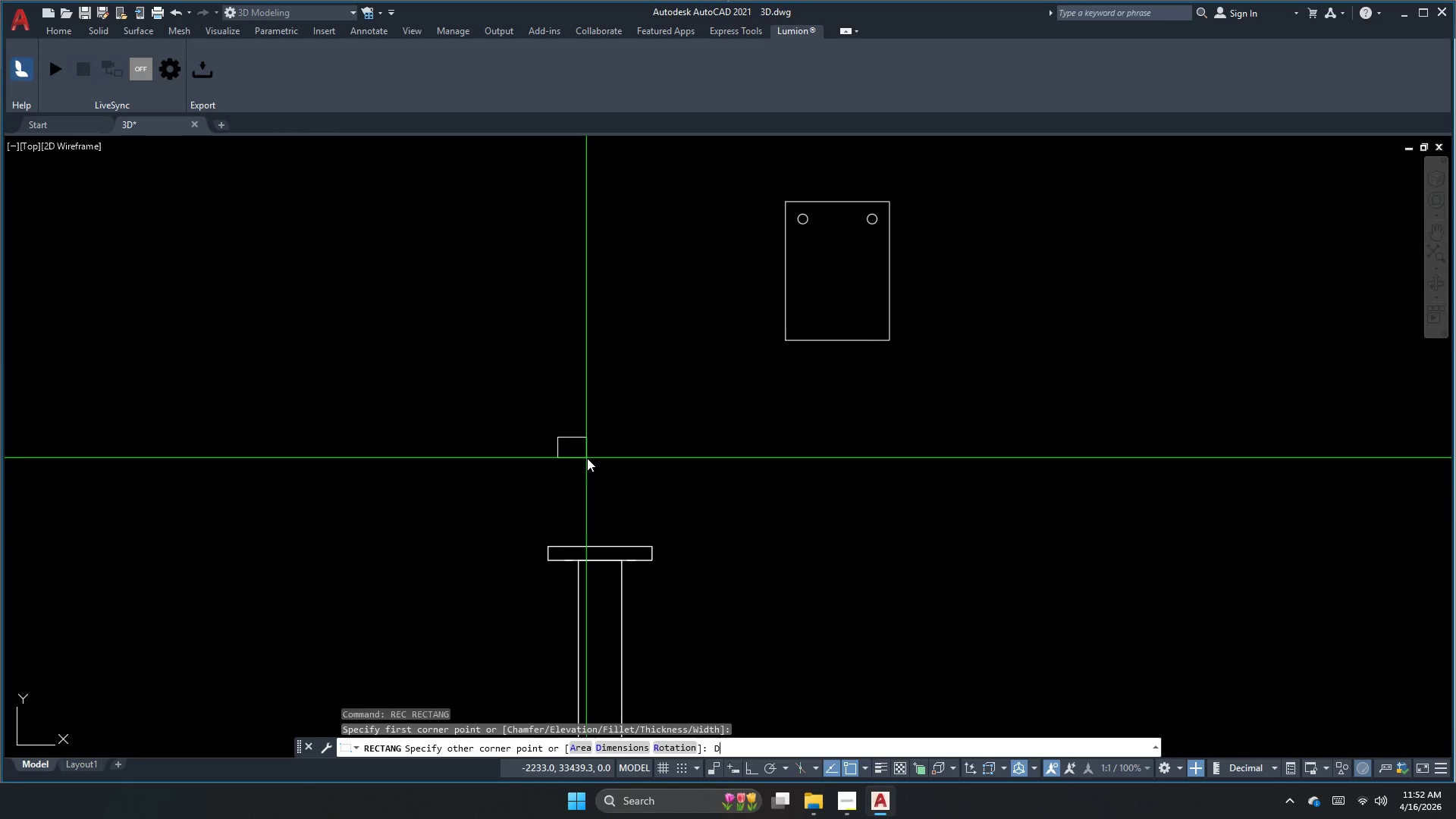 
scroll: coordinate [617, 457], scroll_direction: down, amount: 1.0
 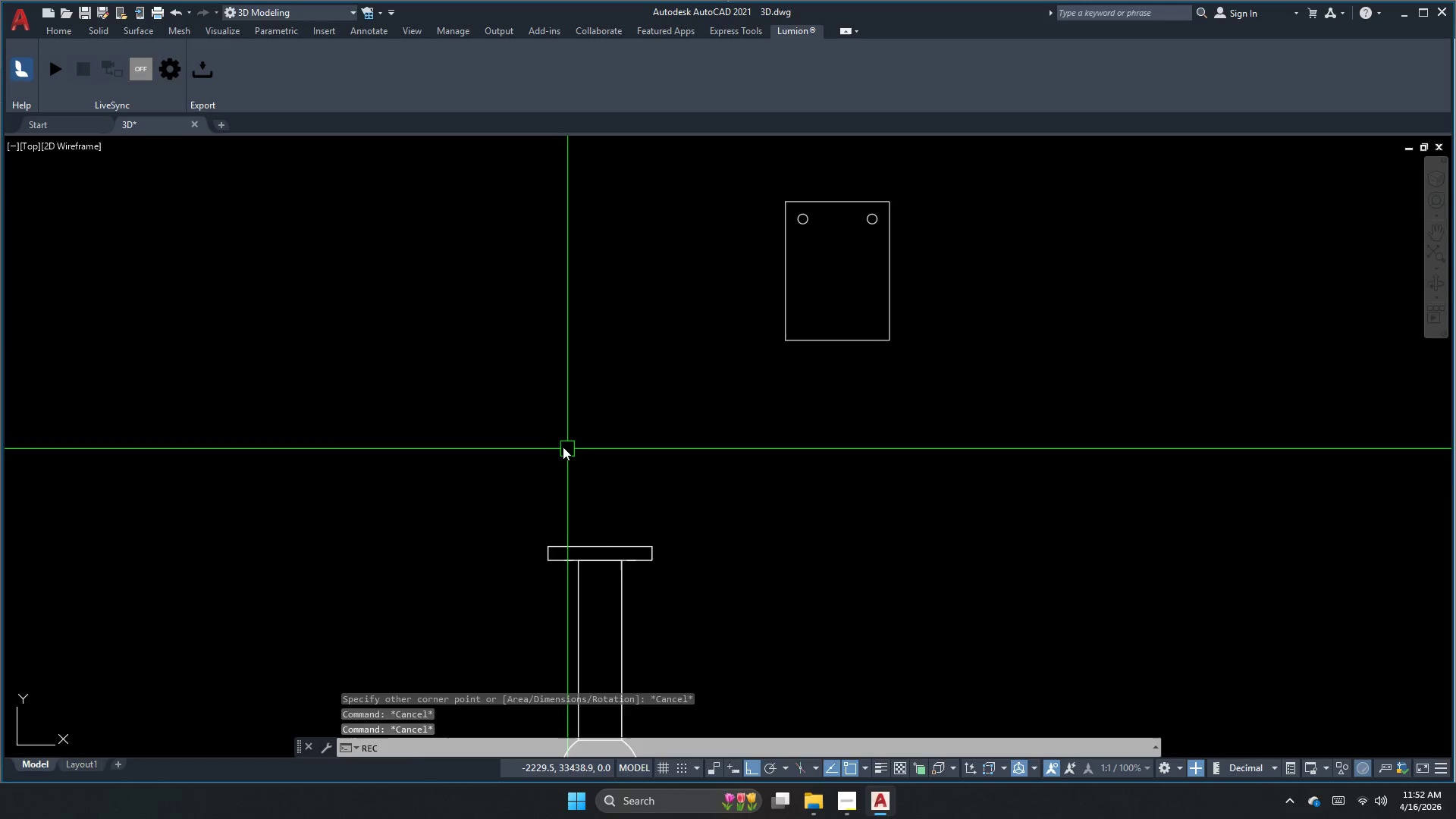 
left_click_drag(start_coordinate=[557, 438], to_coordinate=[576, 448])
 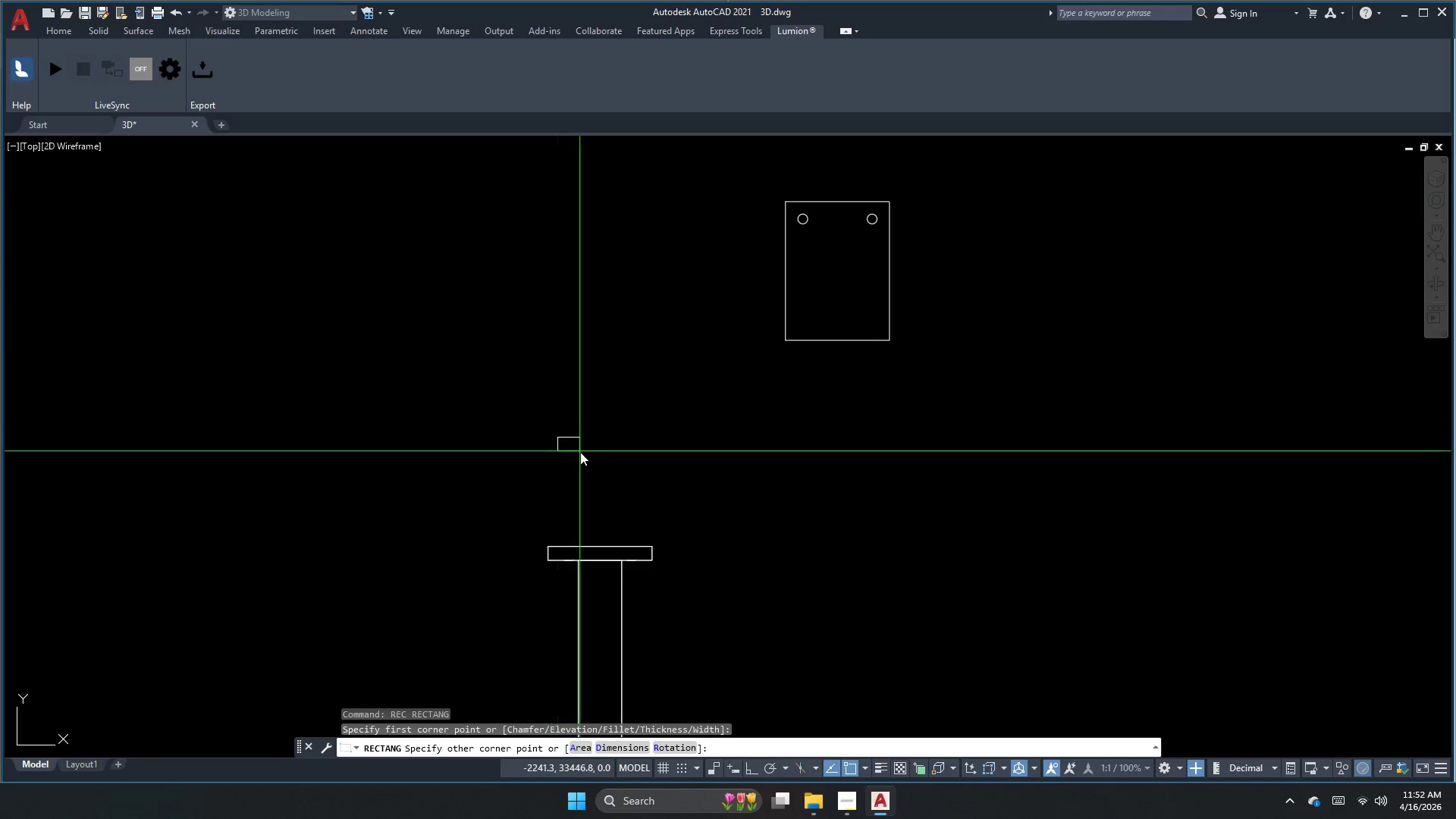 
key(D)
 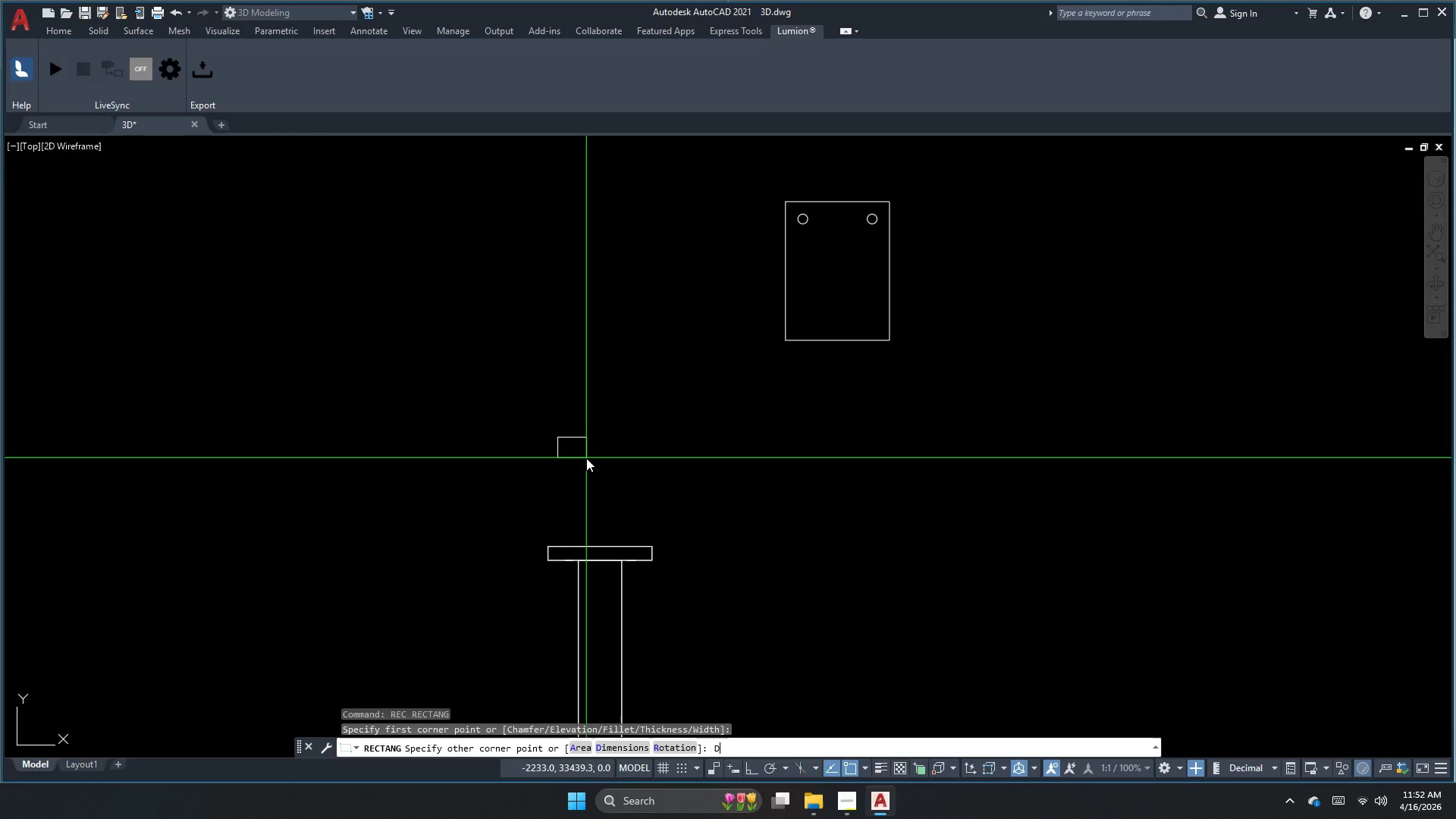 
key(Space)
 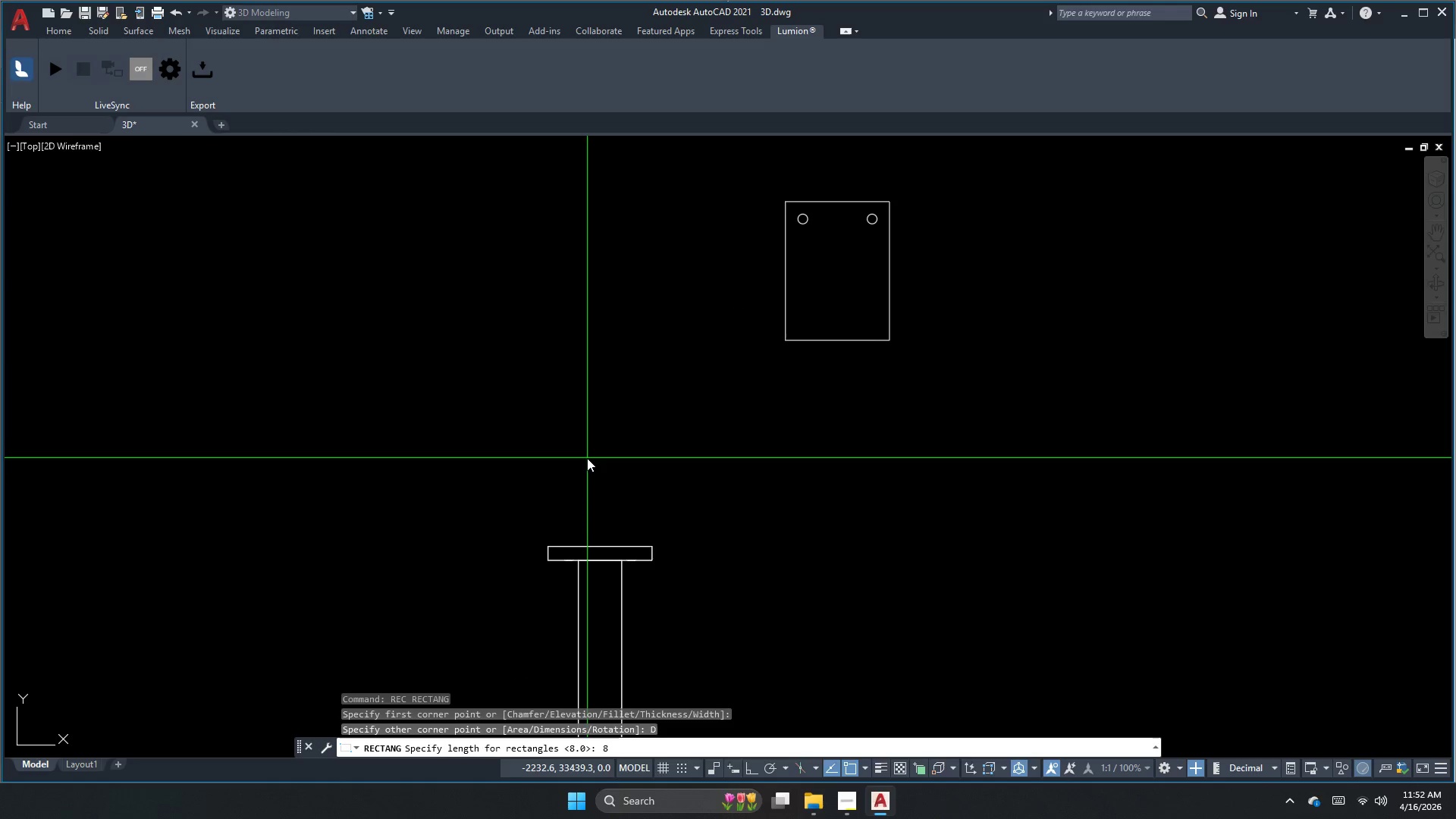 
key(NumpadEnter)
 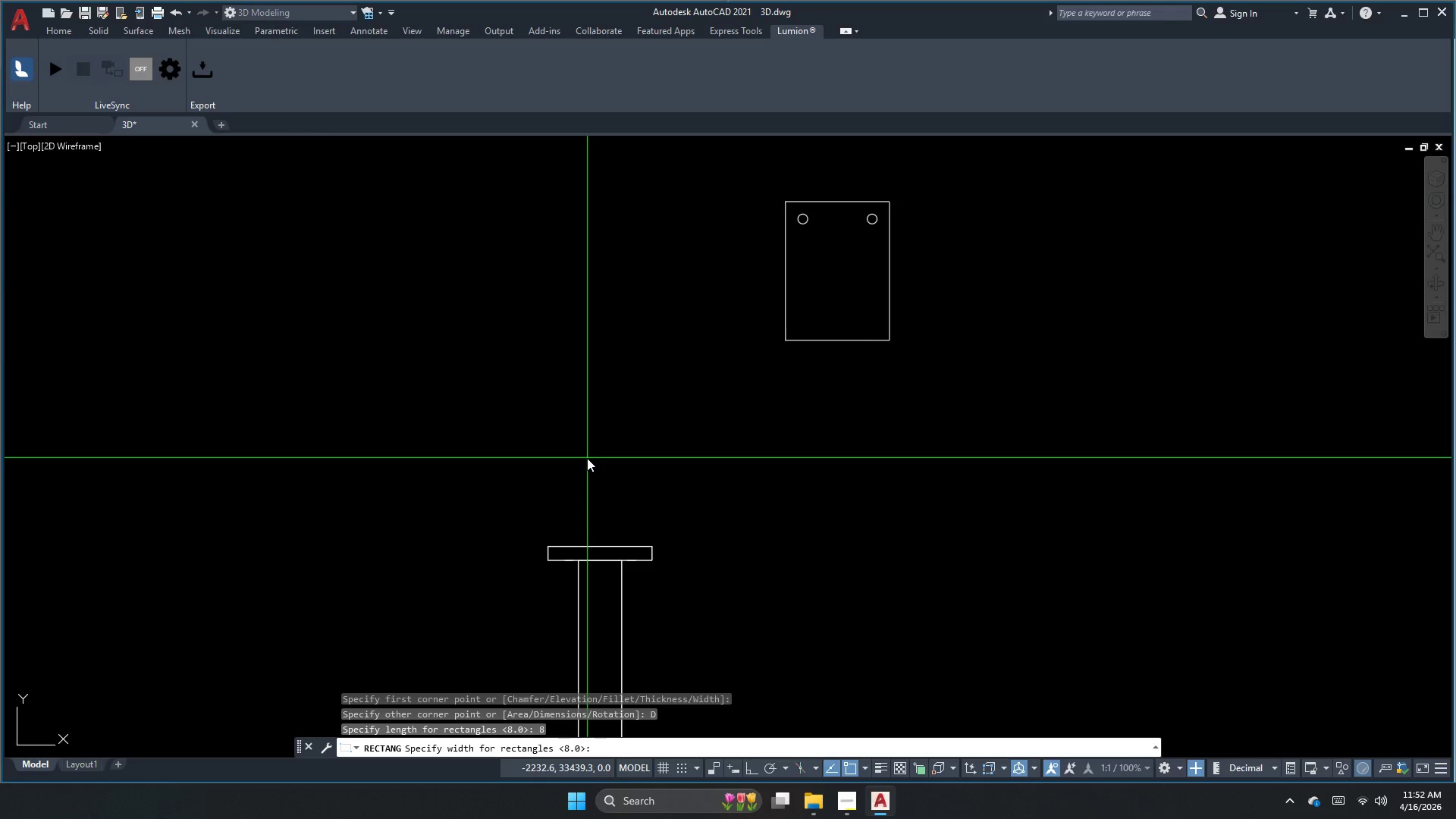 
key(Numpad6)
 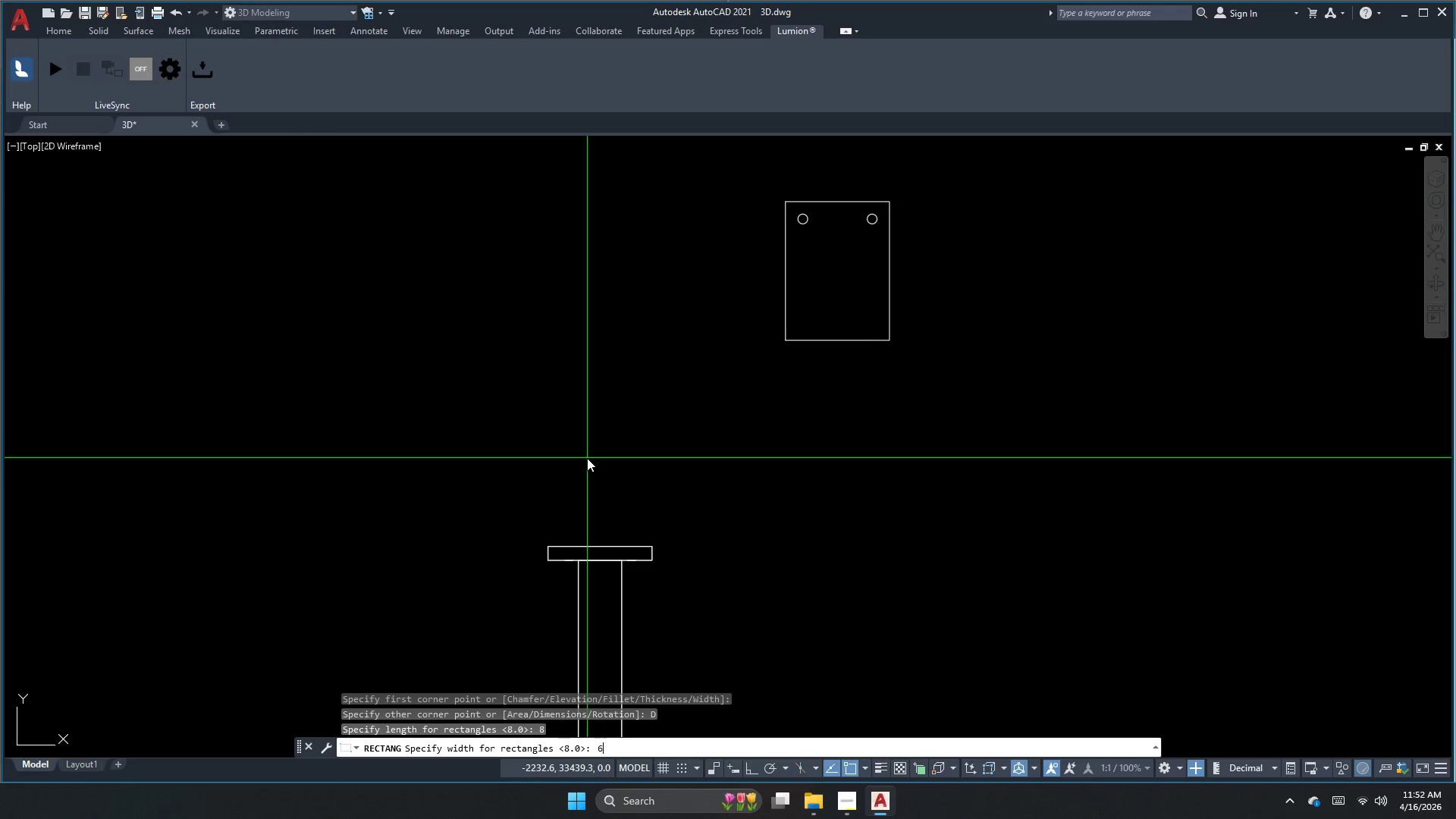 
key(Numpad0)
 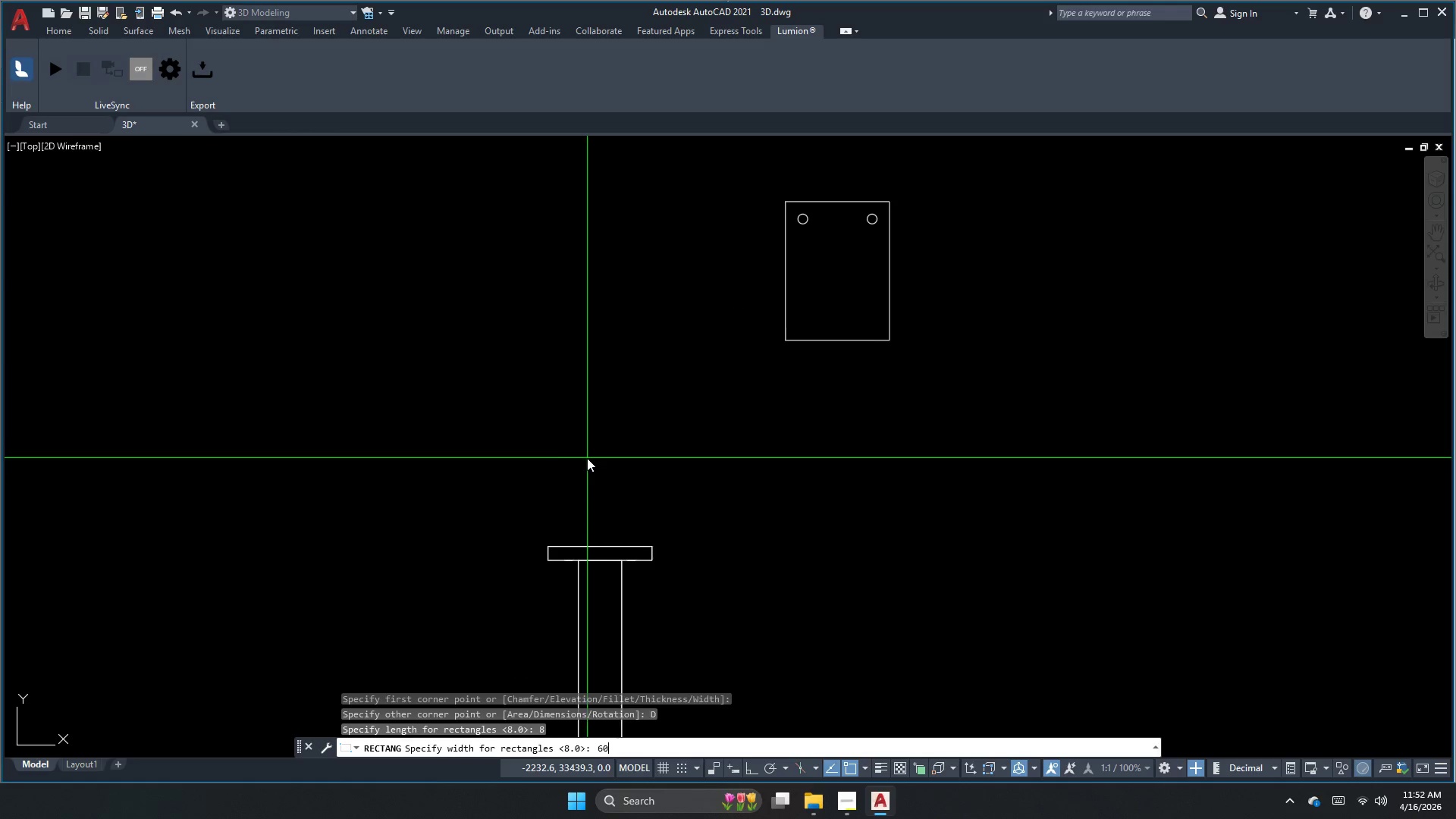 
key(NumpadEnter)
 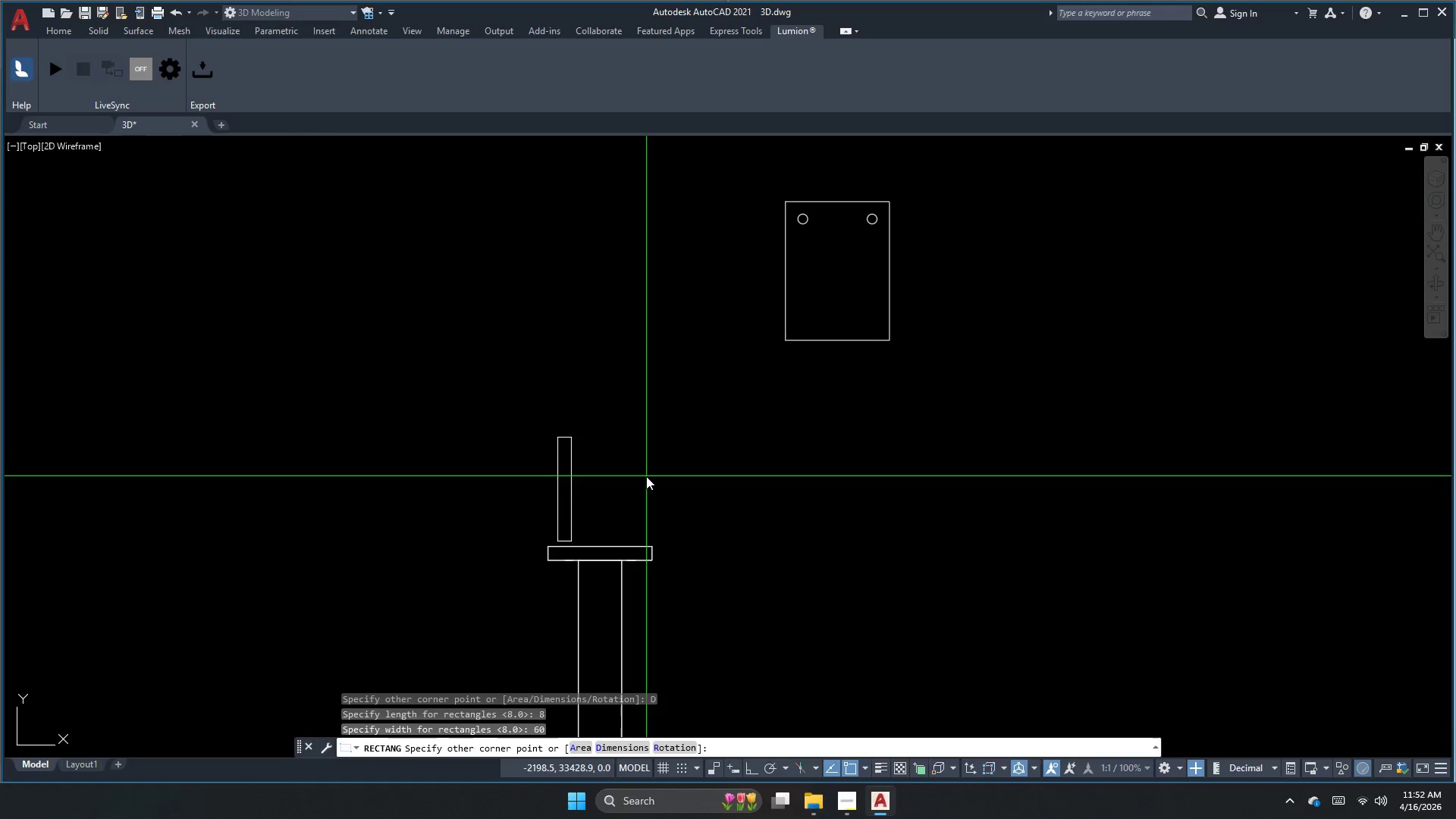 
double_click([563, 472])
 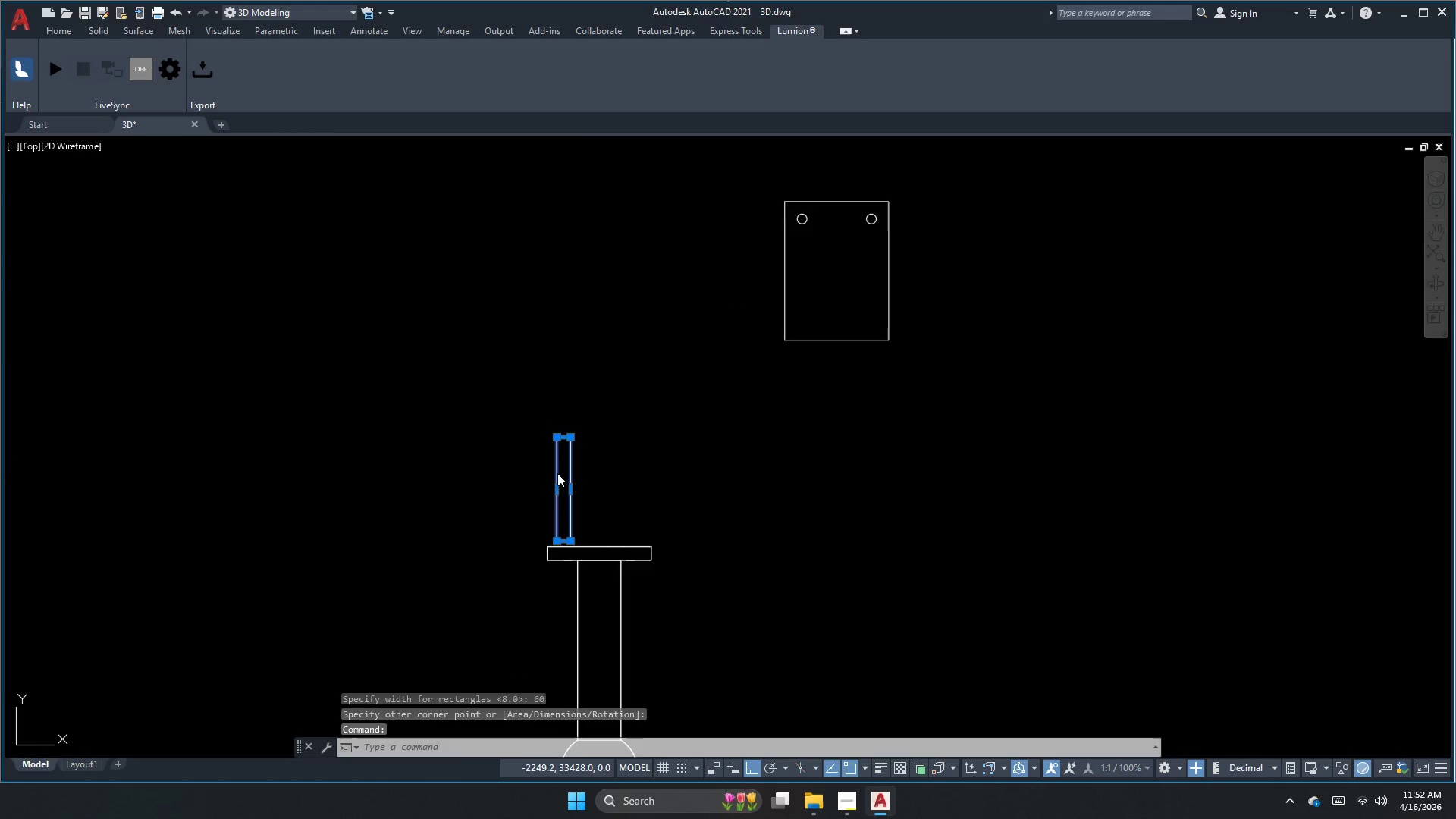 
type(ro )
 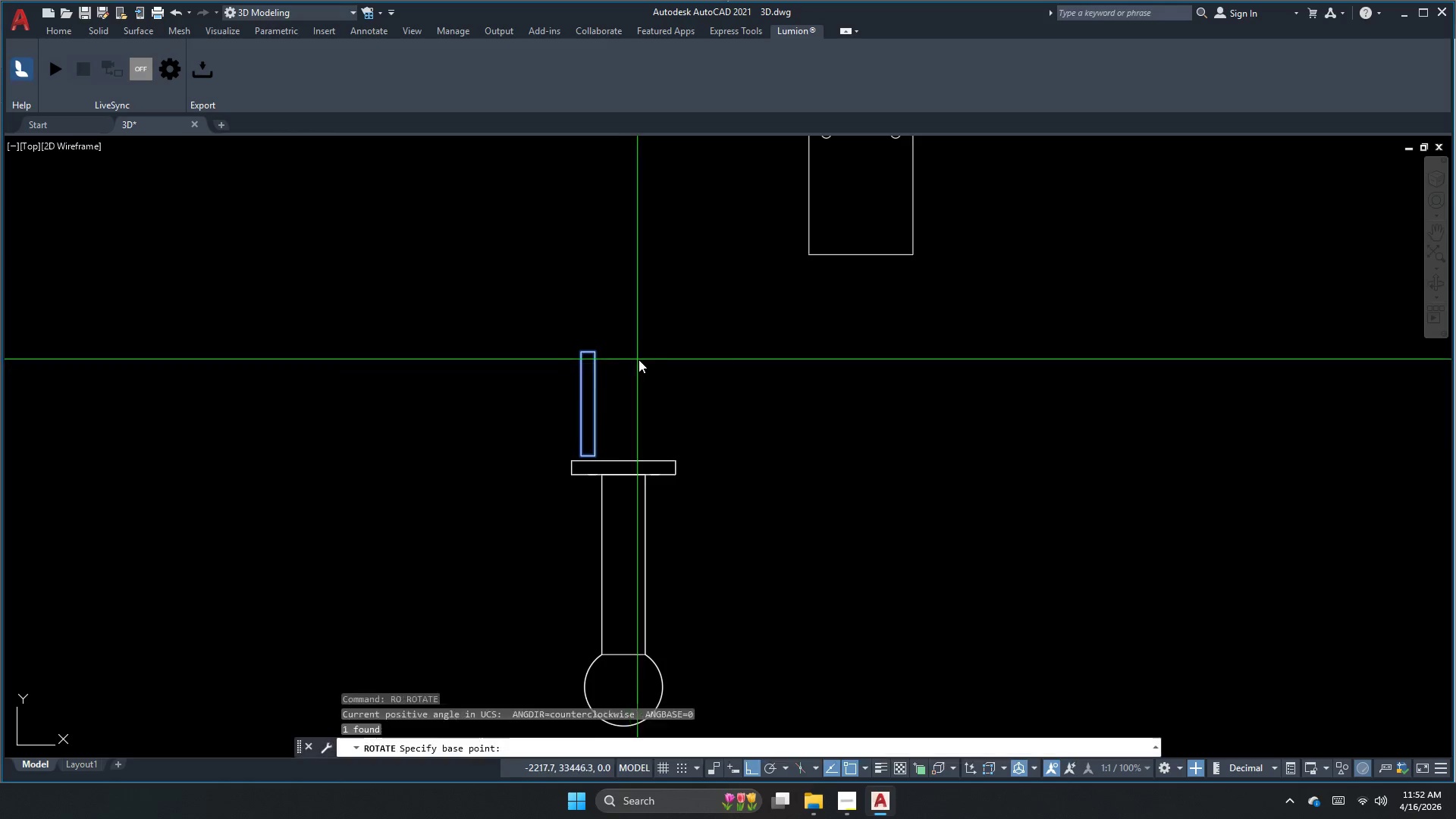 
left_click_drag(start_coordinate=[641, 359], to_coordinate=[642, 370])
 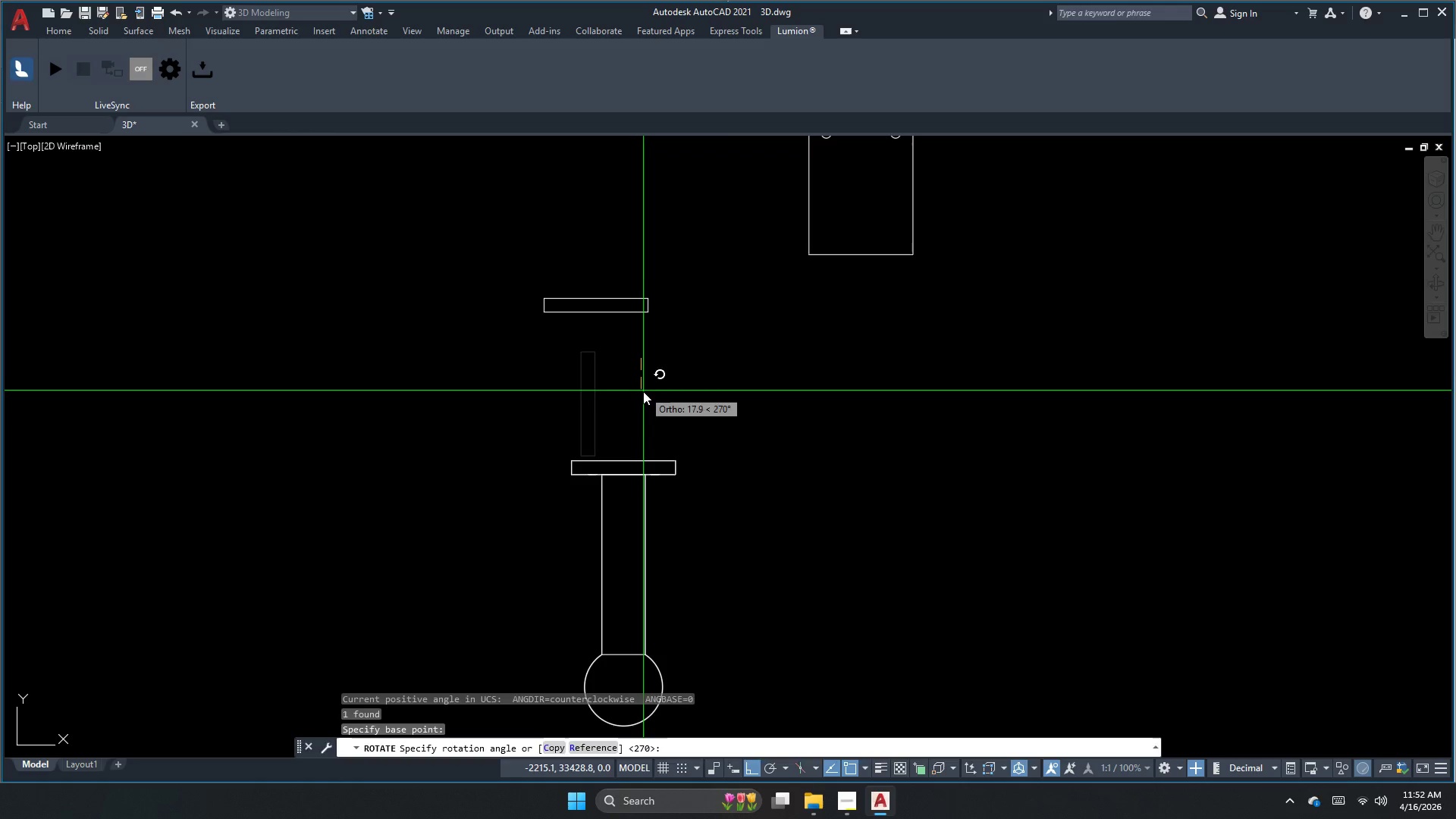 
double_click([643, 393])
 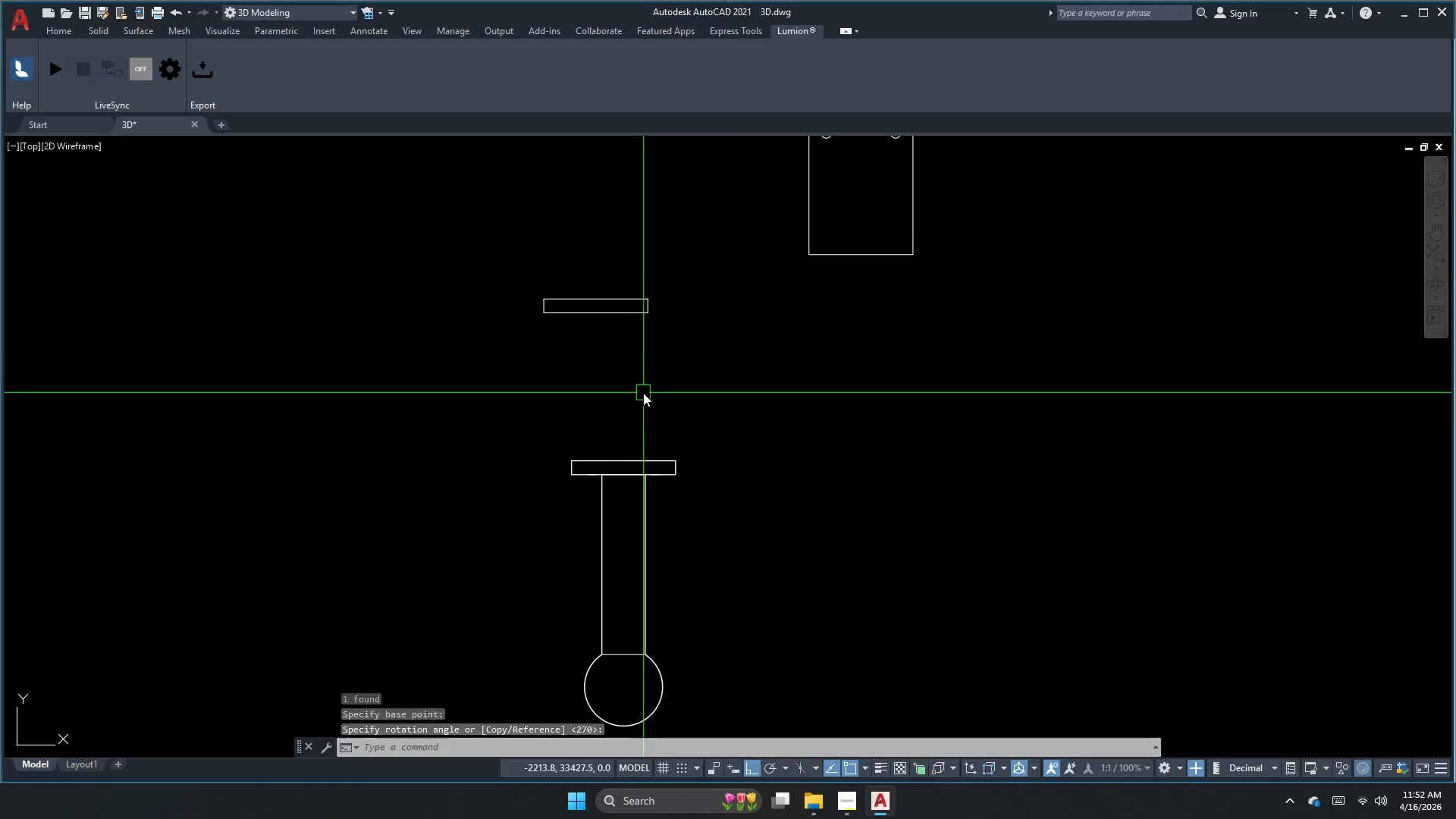 
key(Escape)
type(rec )
 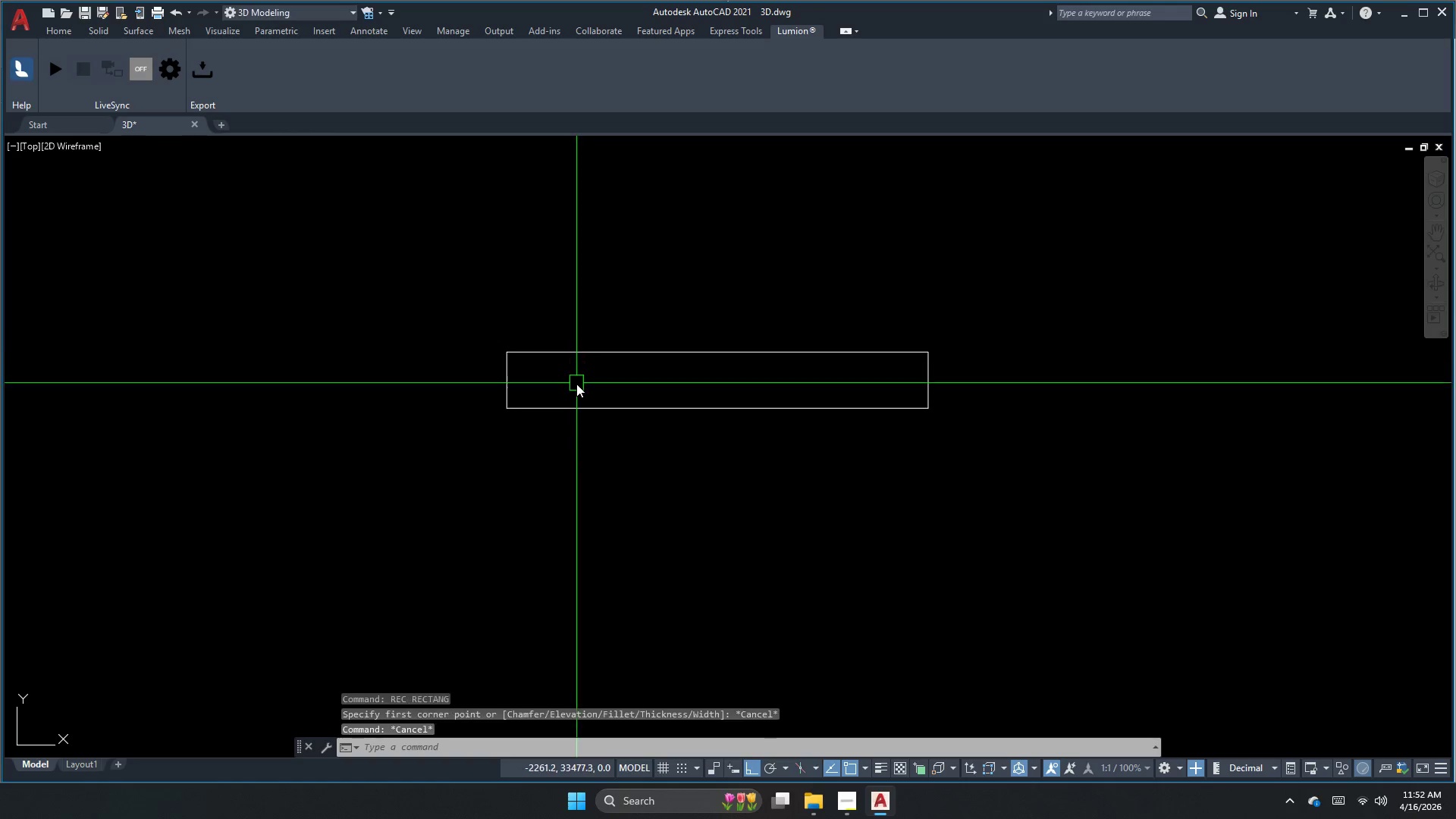 
scroll: coordinate [572, 342], scroll_direction: up, amount: 5.0
 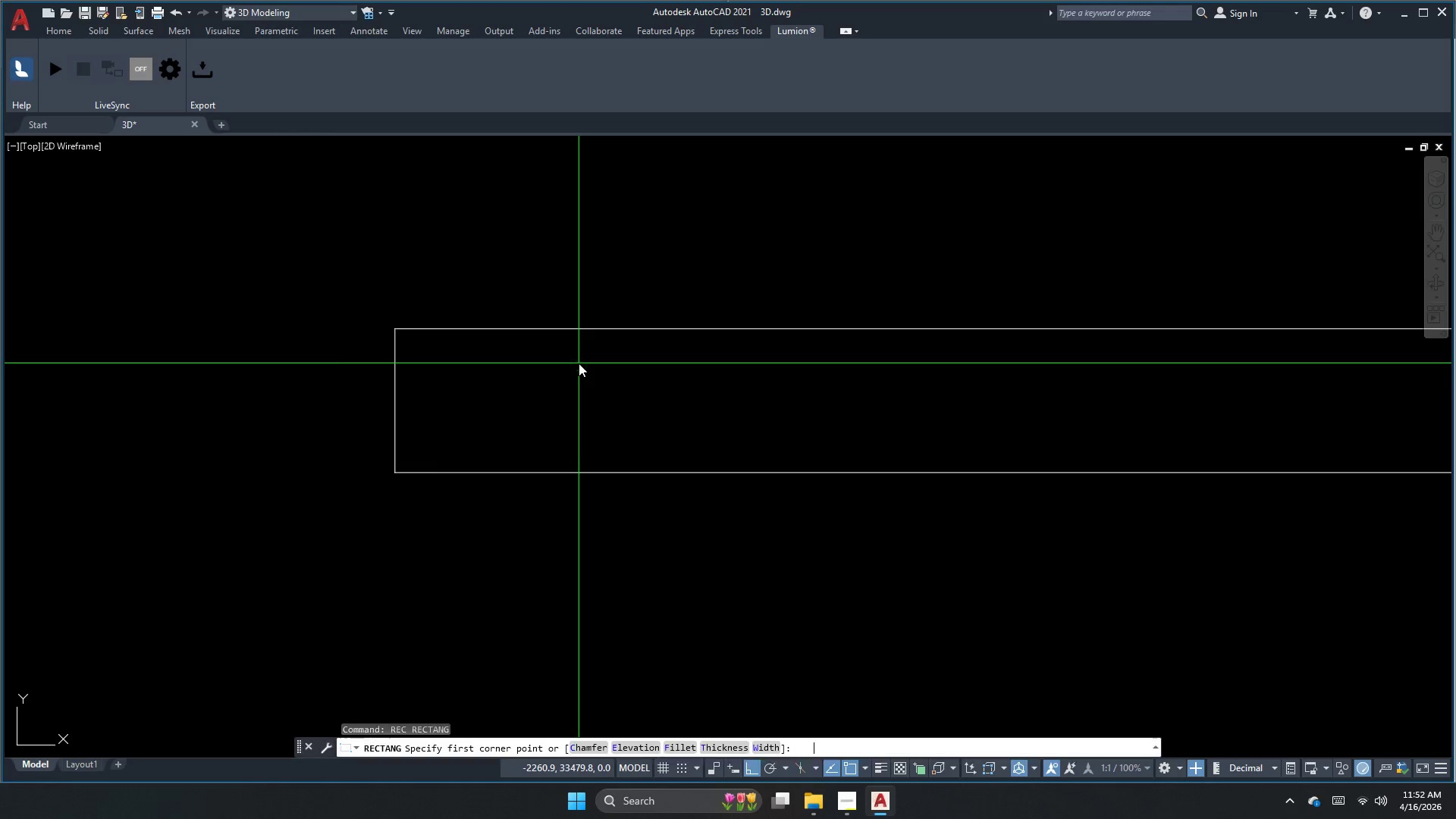 
key(Escape)
 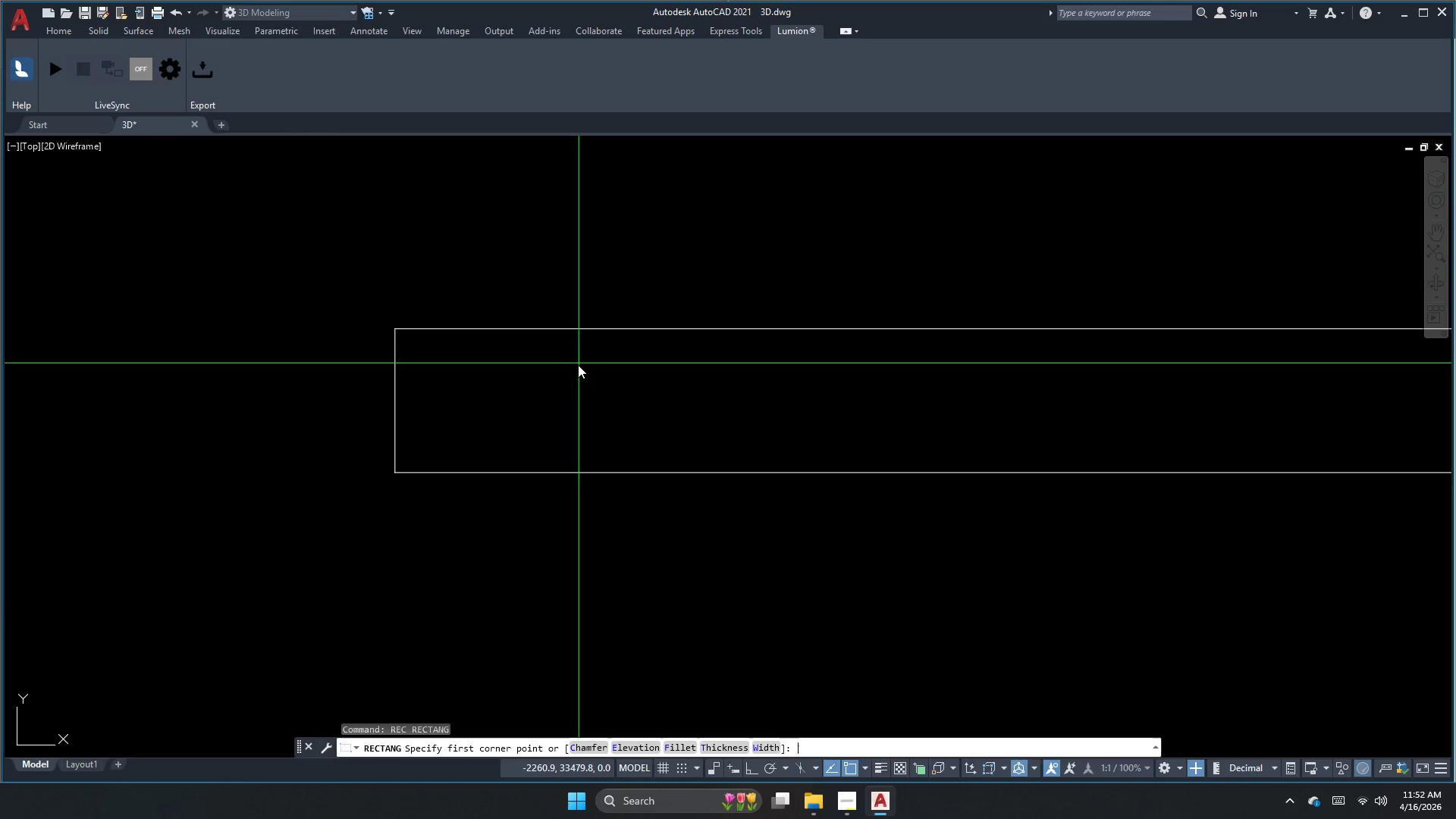 
key(Escape)
 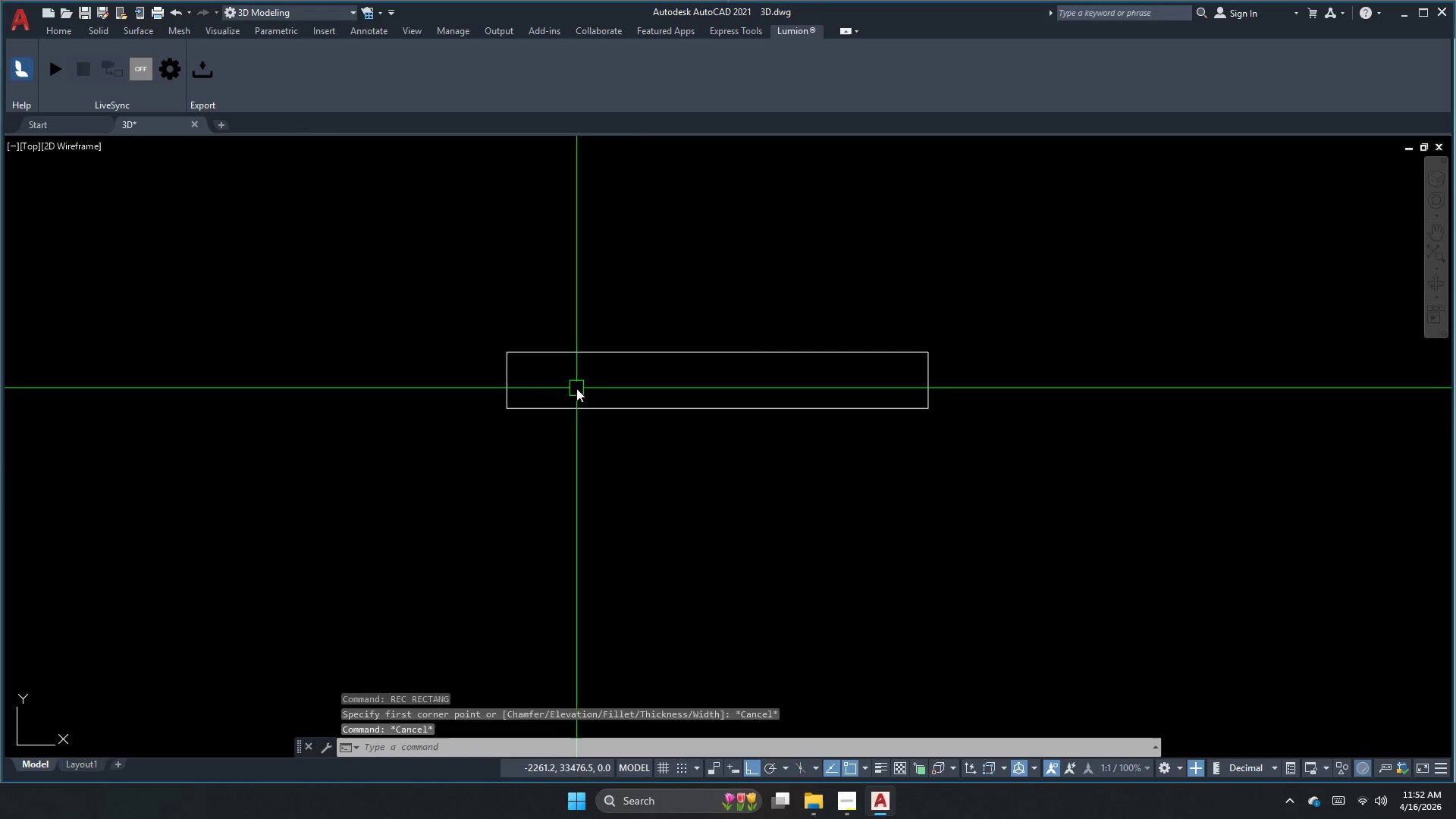 
key(Escape)
 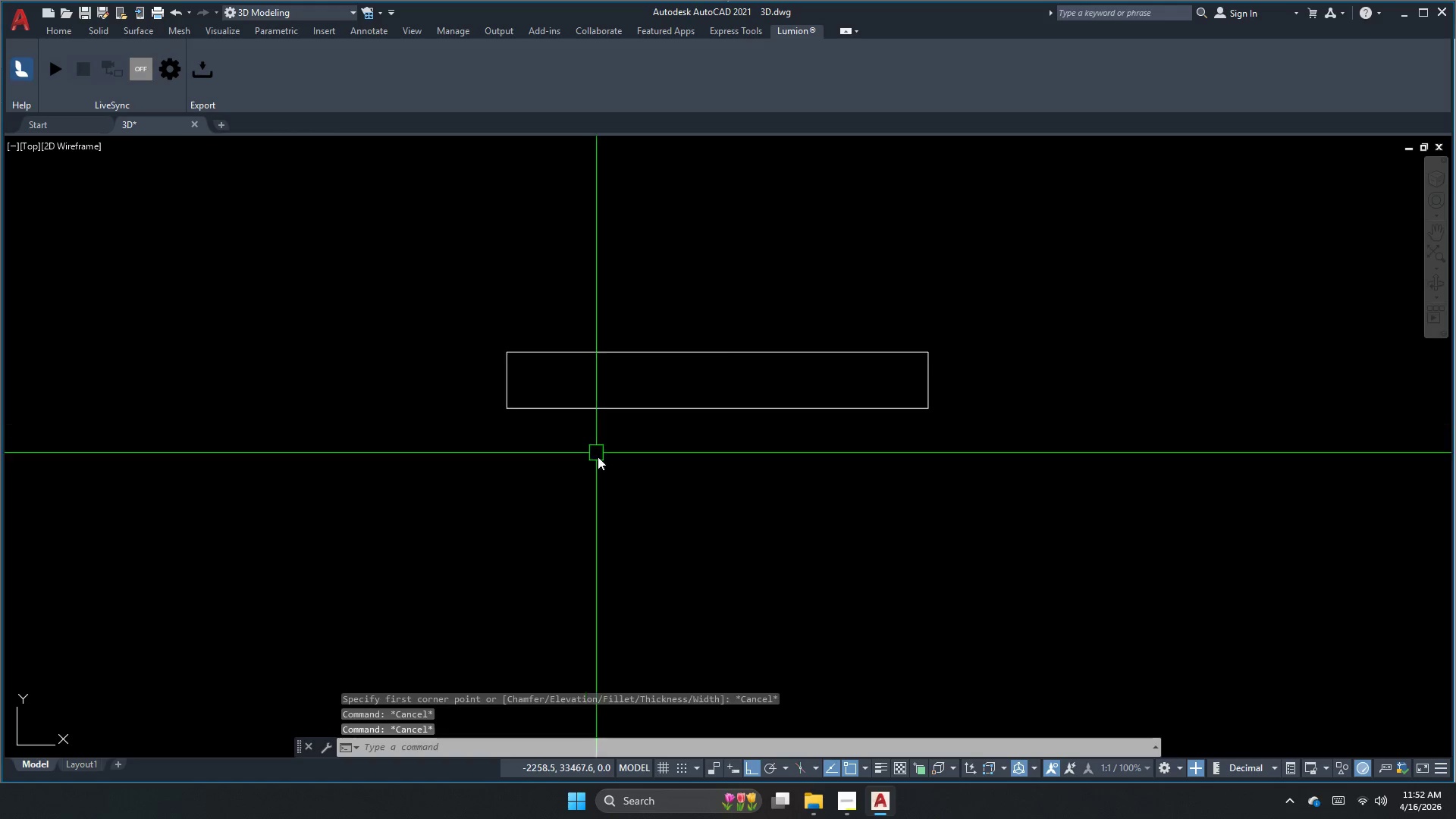 
scroll: coordinate [577, 366], scroll_direction: down, amount: 2.0
 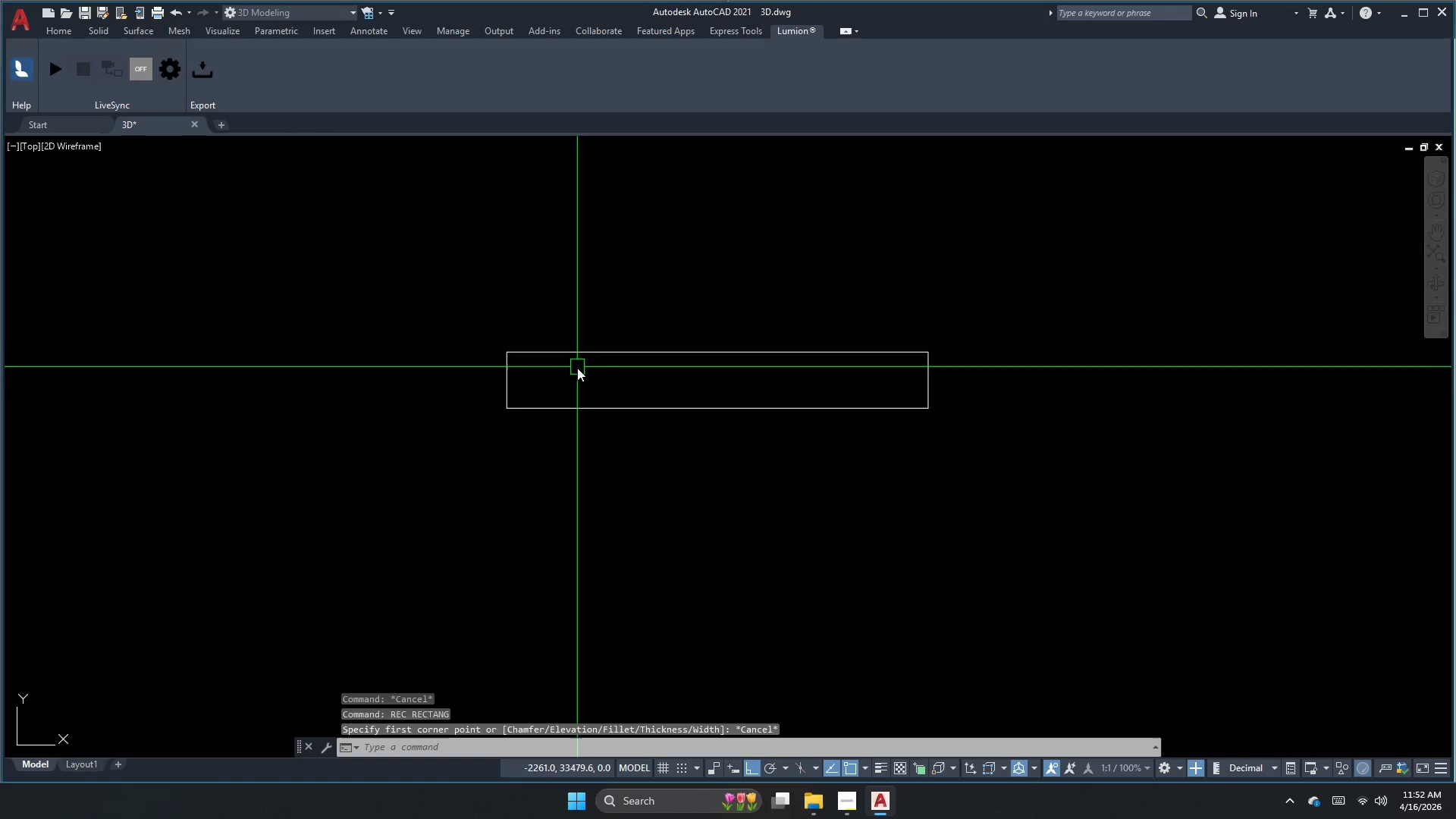 
key(Escape)
key(Escape)
type(rec )
 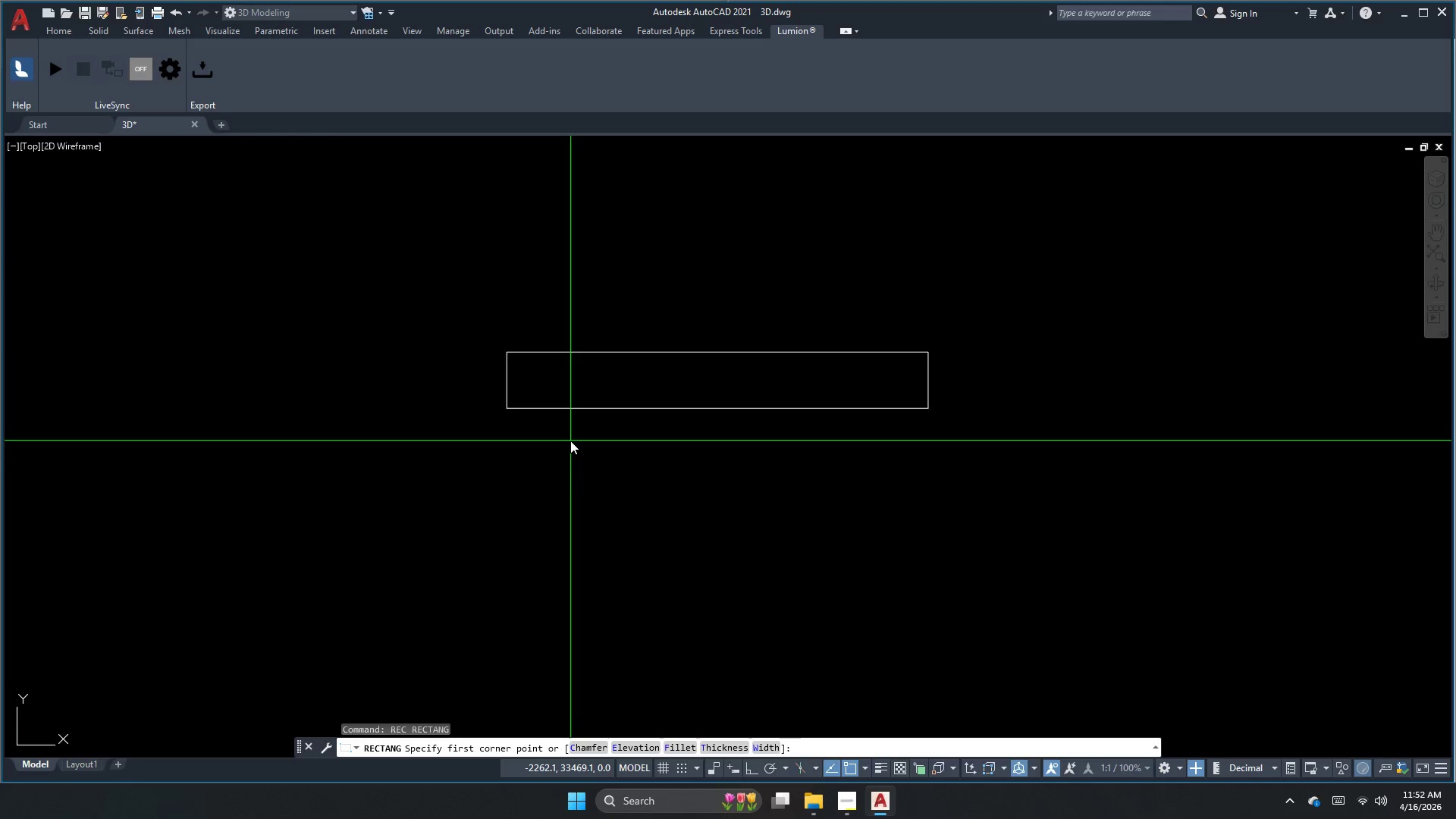 
key(Escape)
type(rec d 5.6)
key(NumpadEnter)
type(5.6)
key(NumpadEnter)
 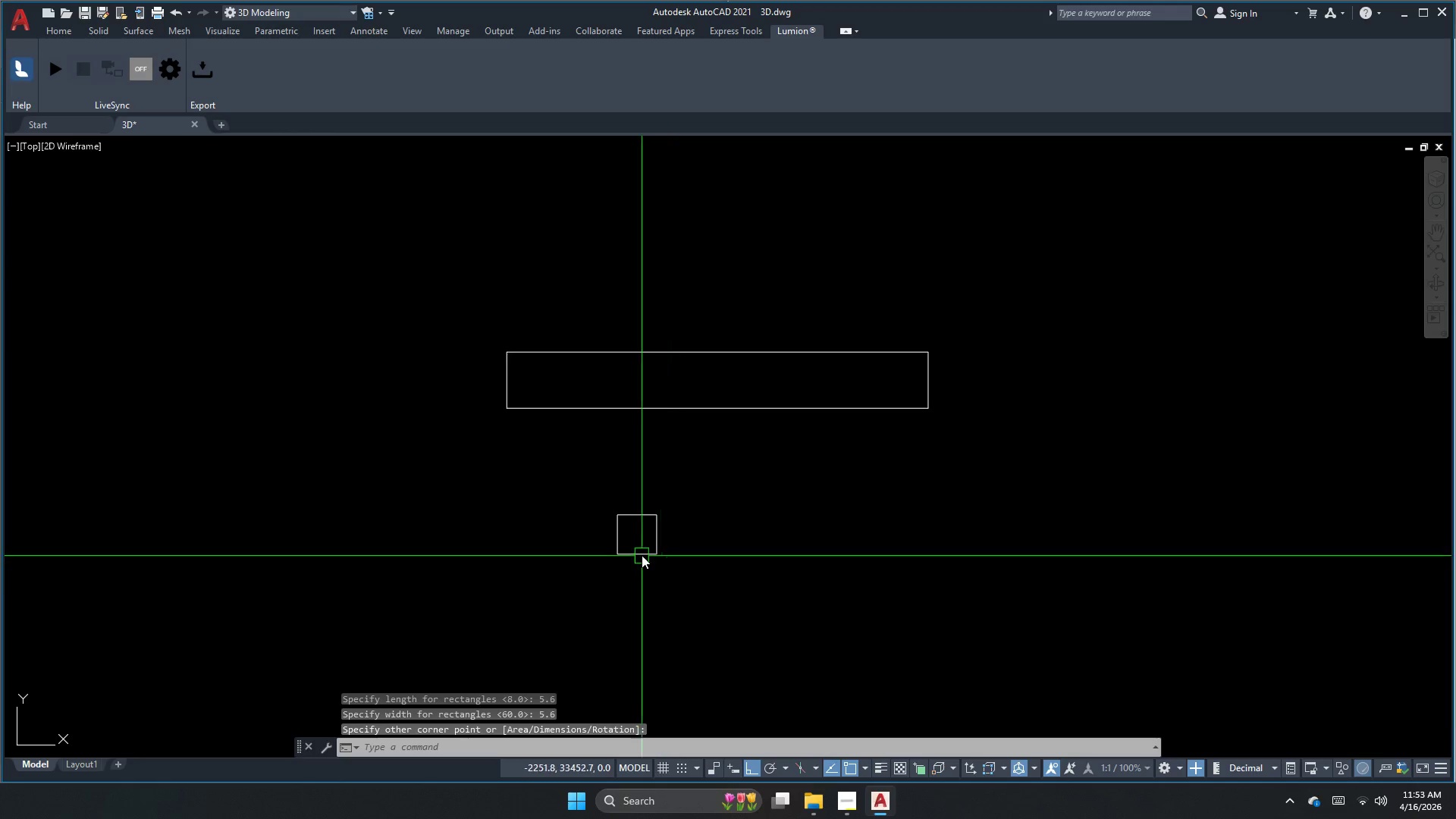 
left_click_drag(start_coordinate=[617, 515], to_coordinate=[632, 535])
 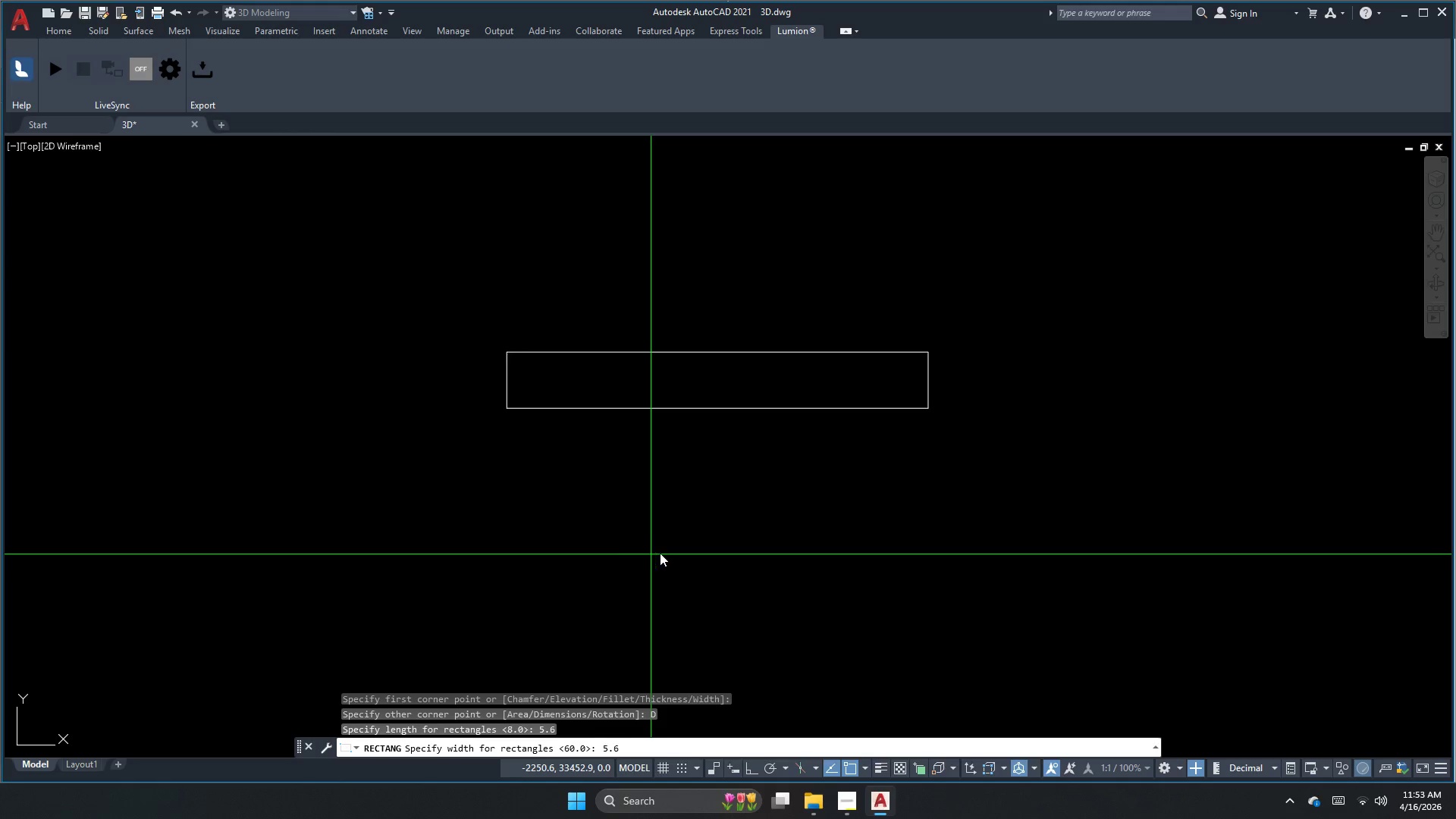 
key(M)
 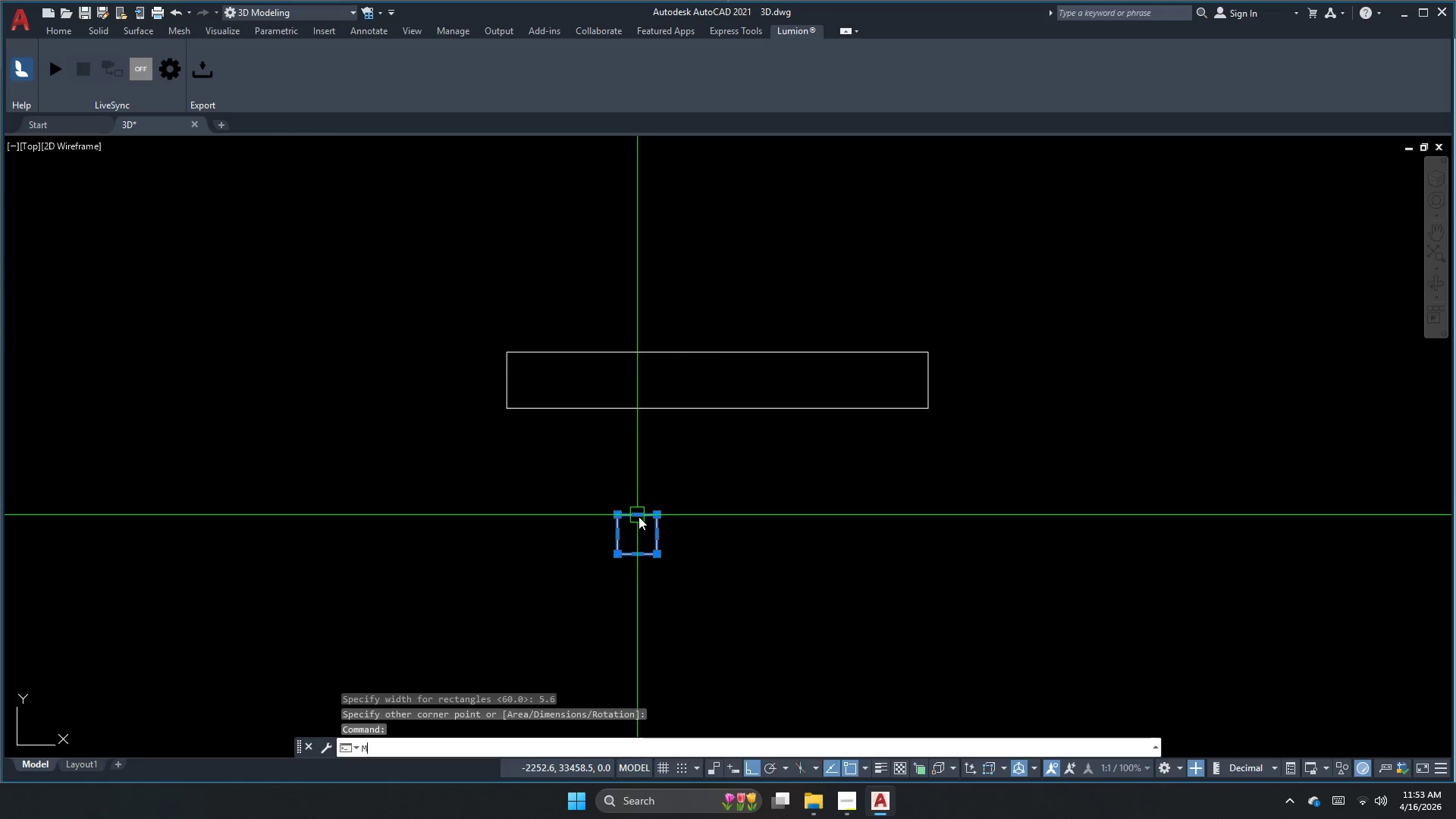 
key(Space)
 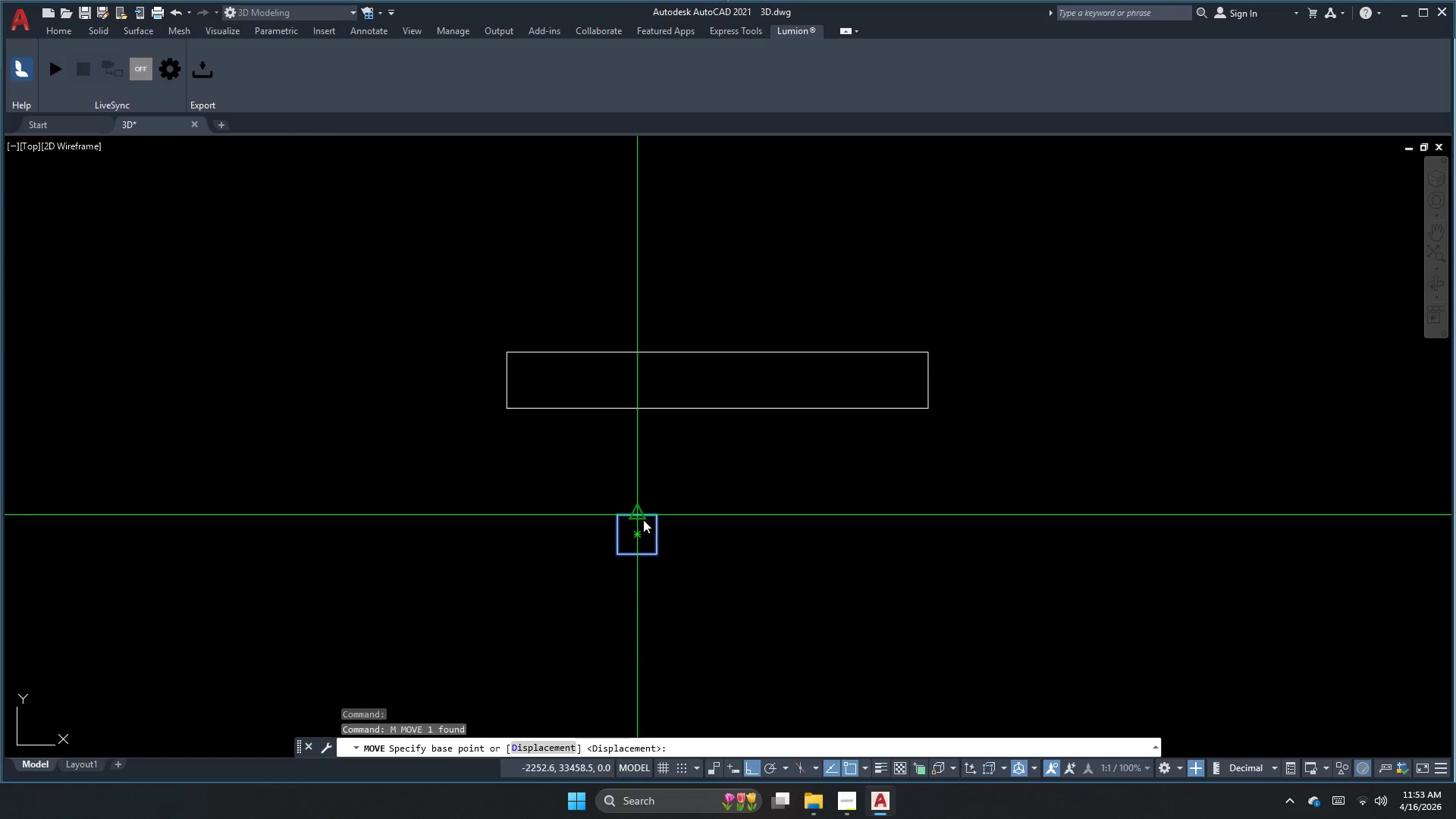 
left_click_drag(start_coordinate=[642, 519], to_coordinate=[639, 508])
 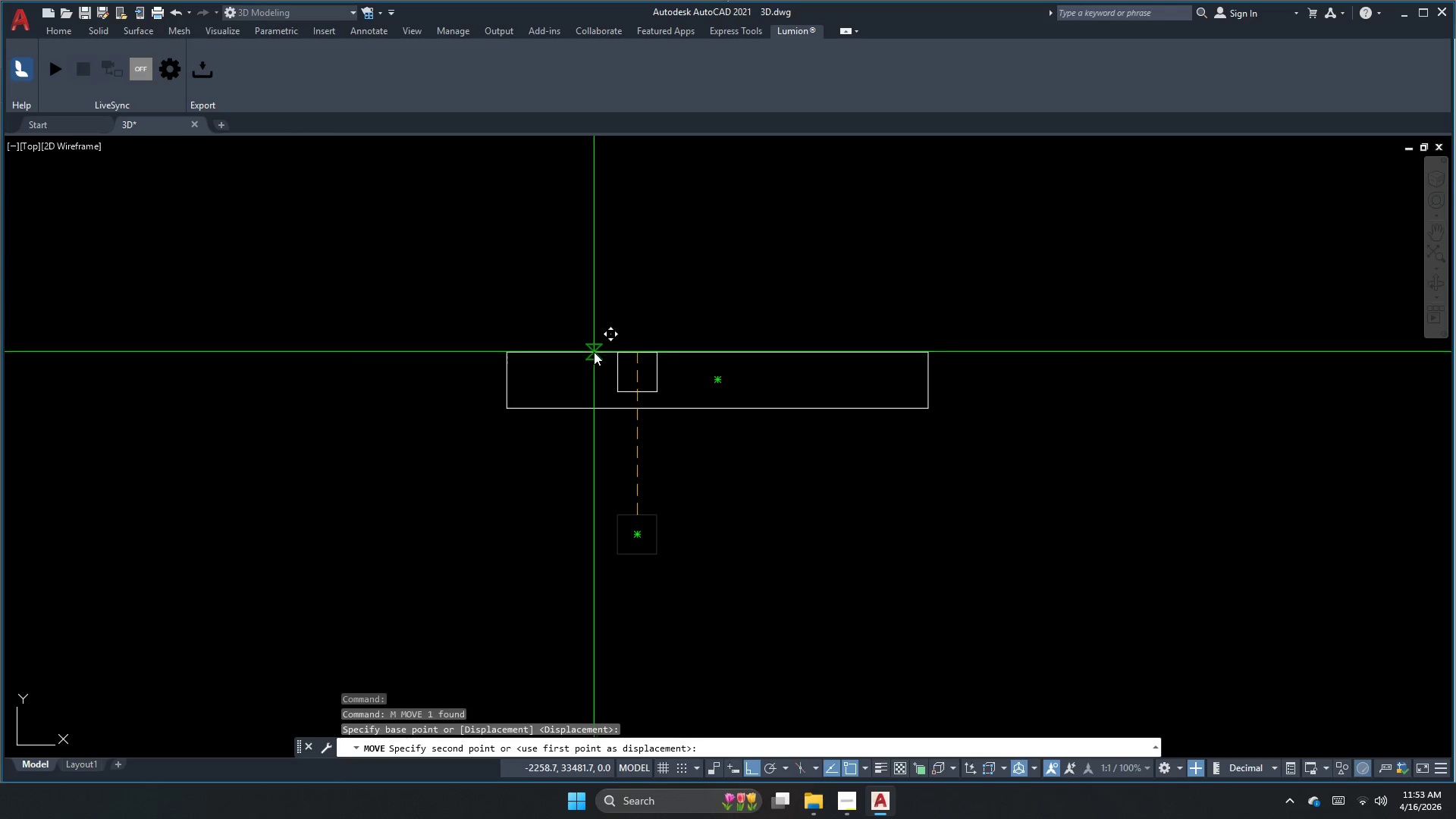 
left_click([597, 352])
 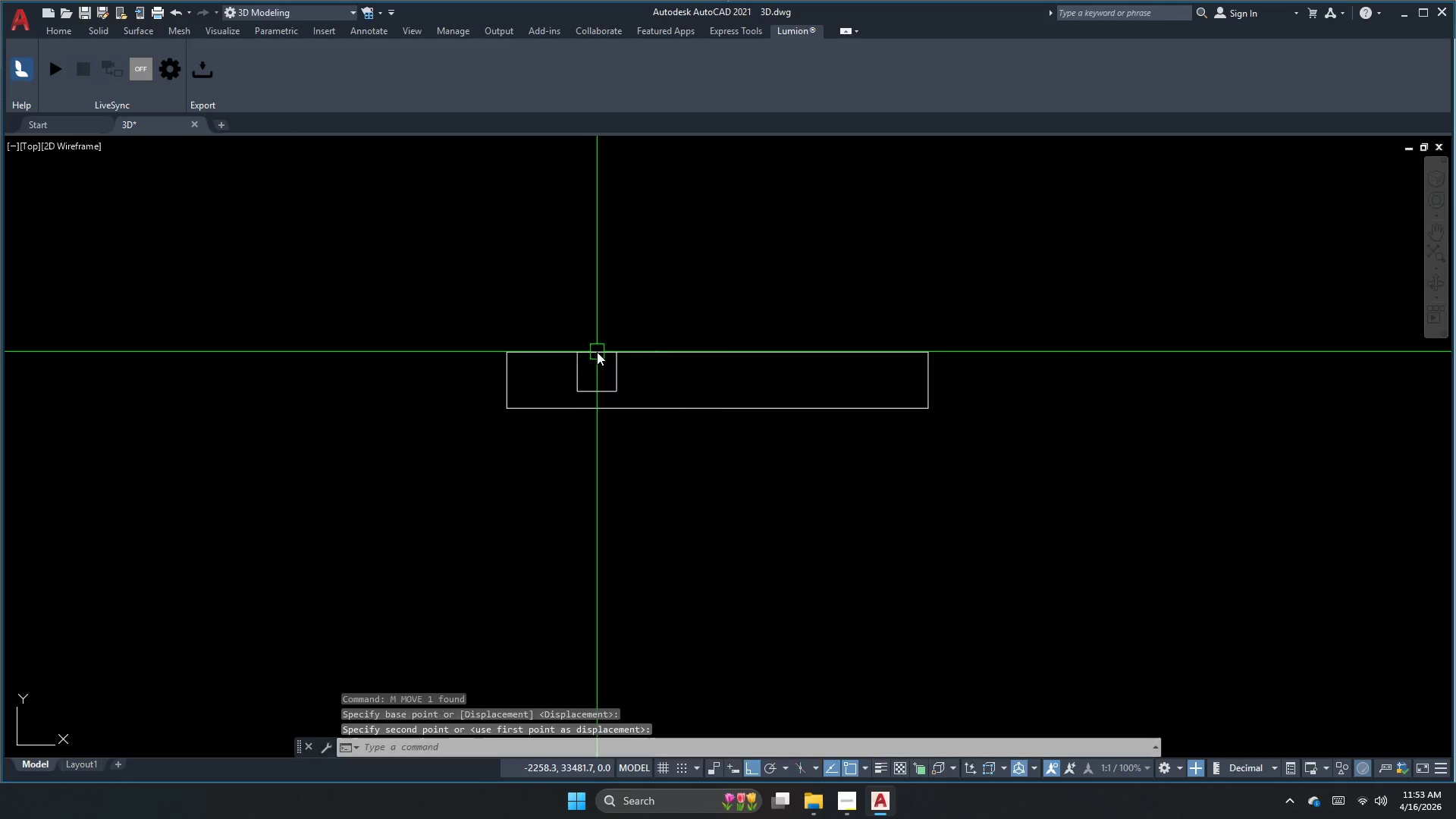 
key(Escape)
 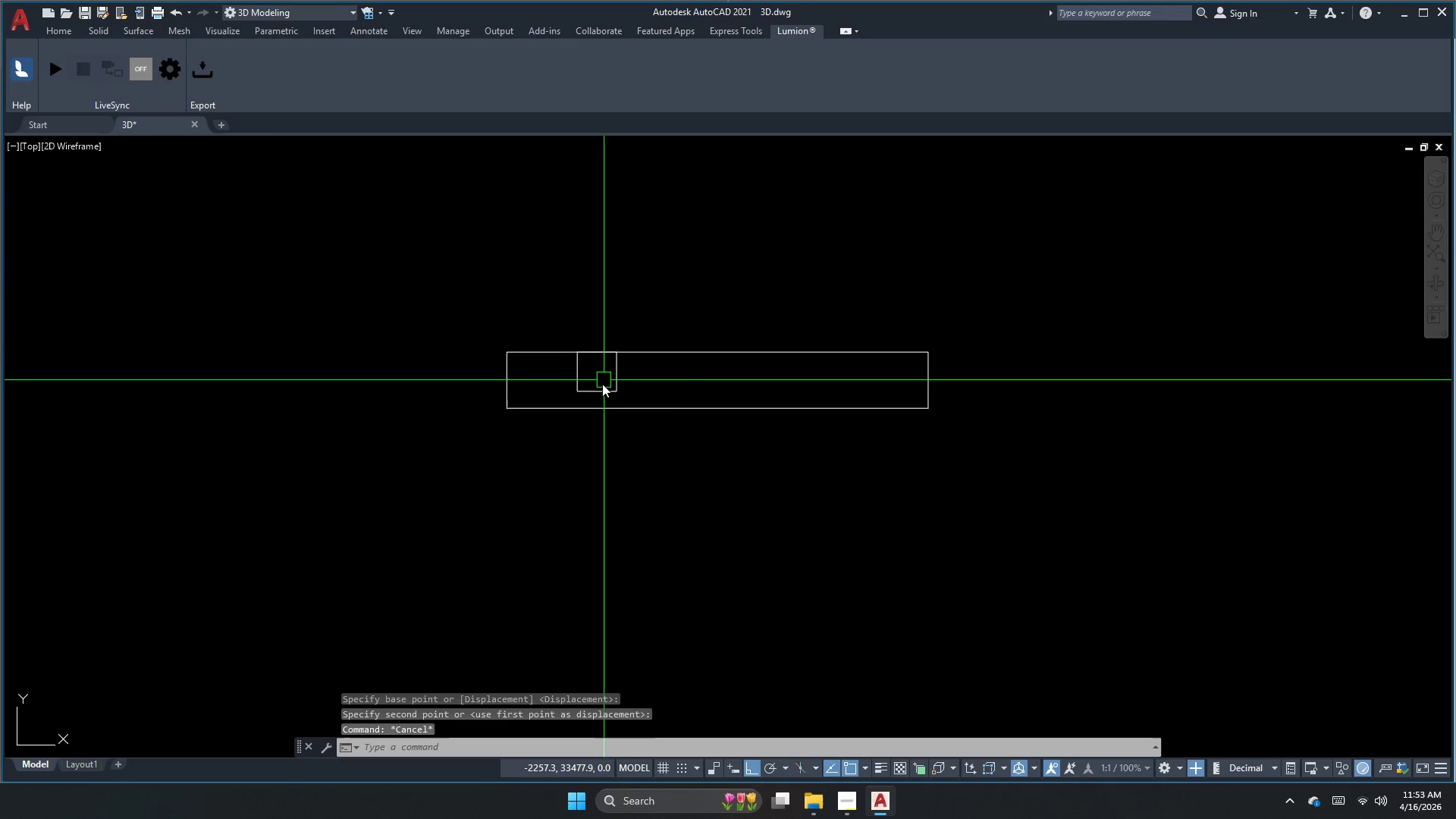 
double_click([602, 386])
 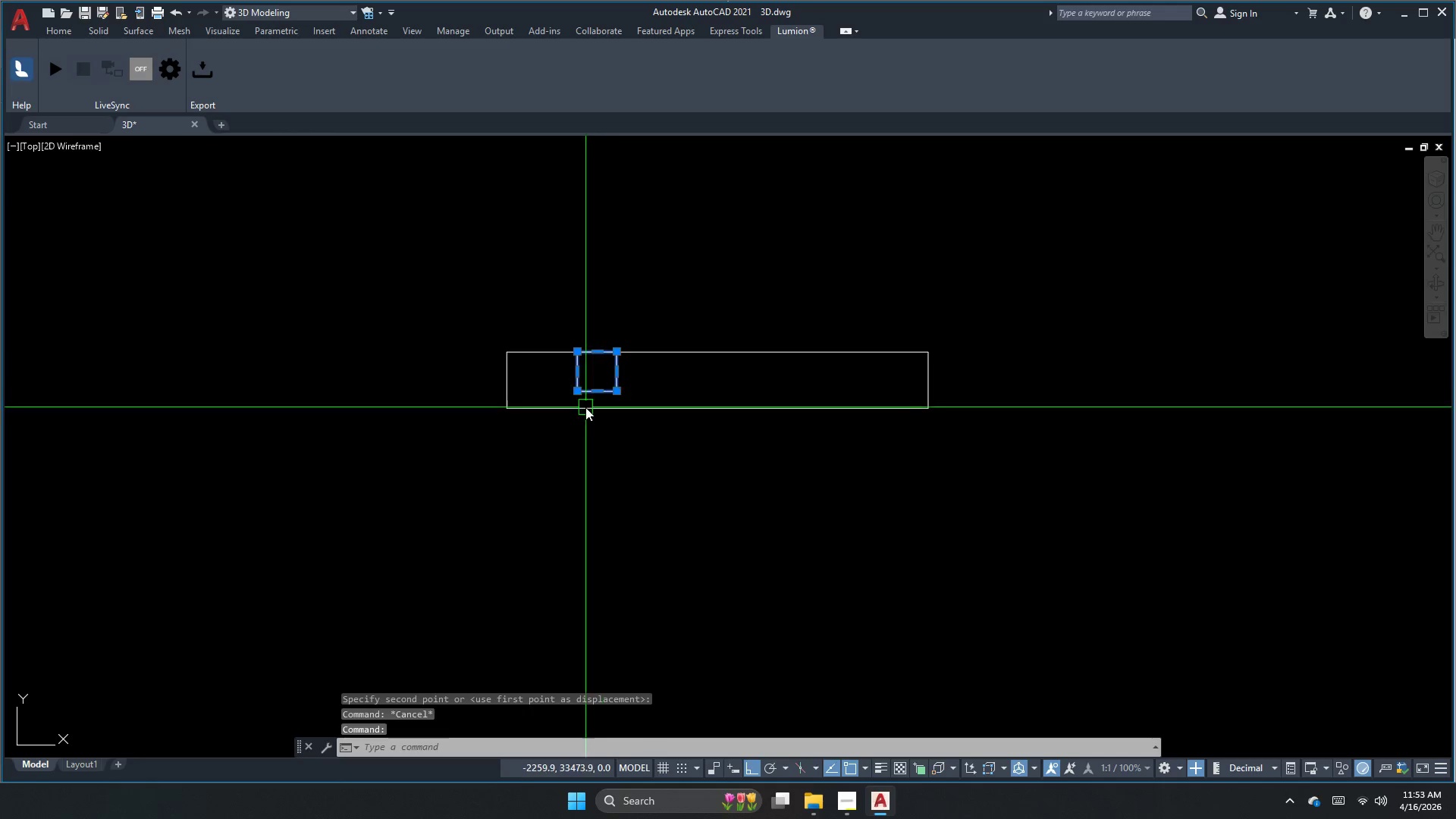 
key(M)
 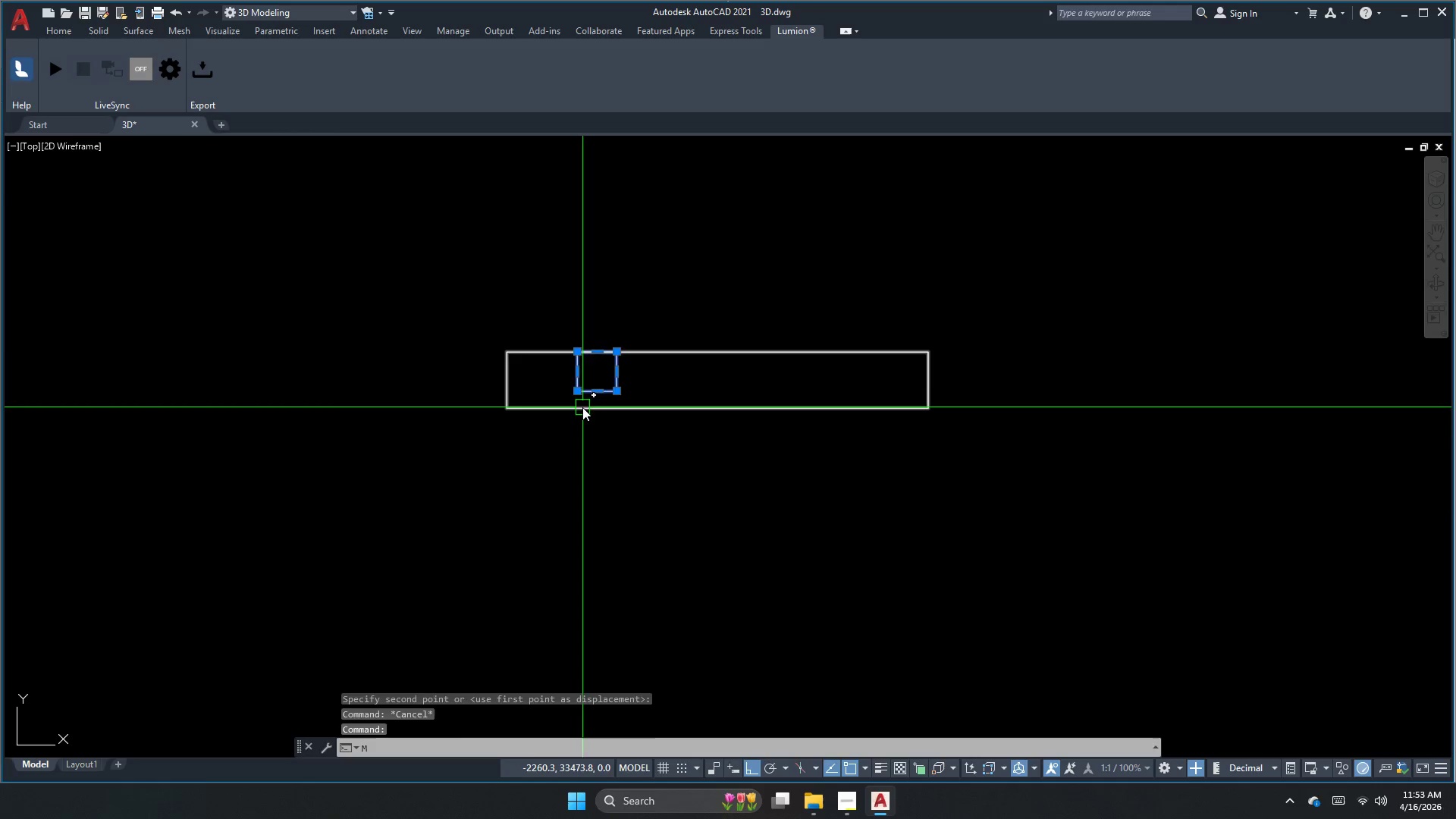 
key(Space)
 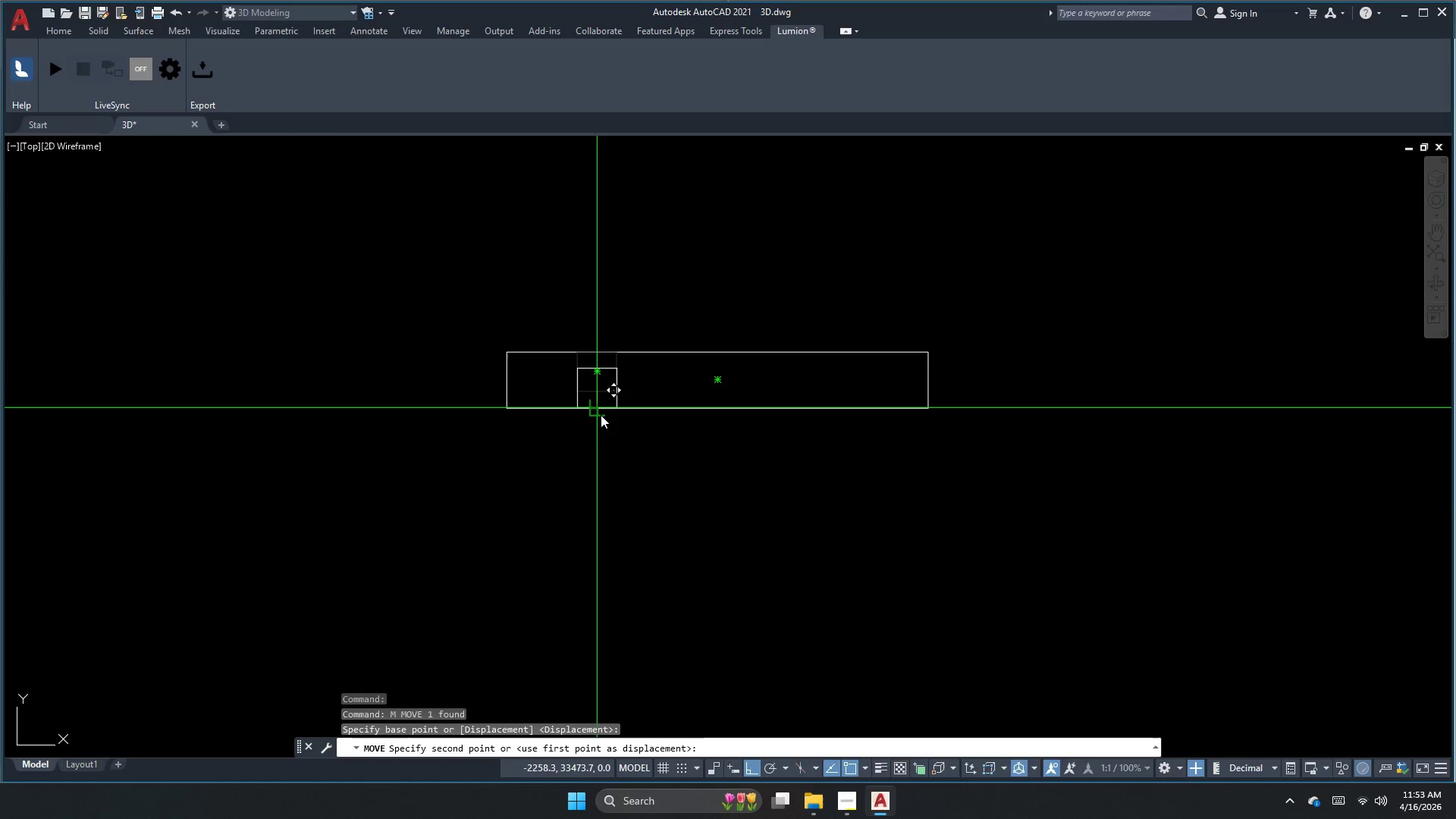 
double_click([601, 415])
 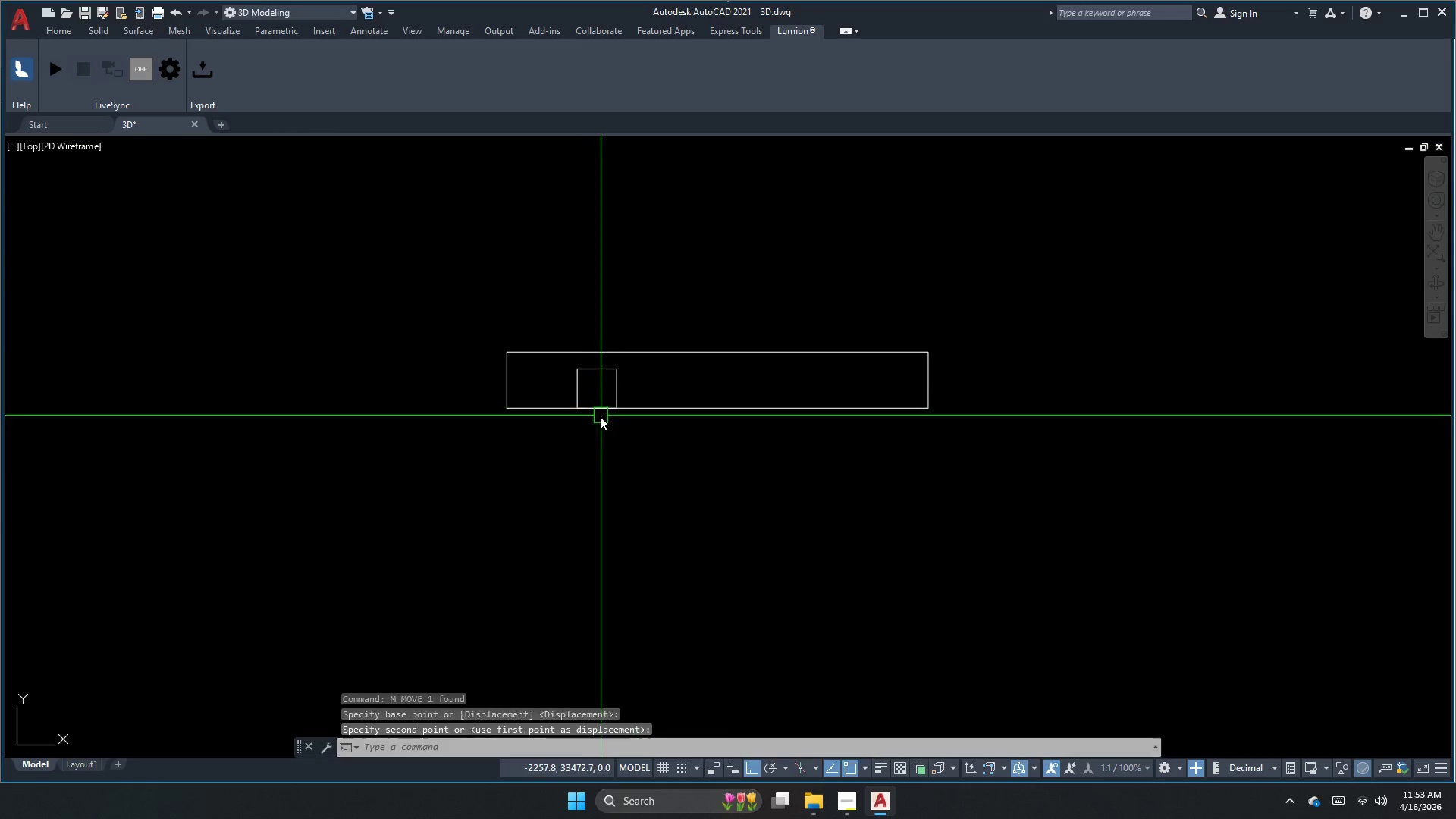 
key(Escape)
type(rec d )
 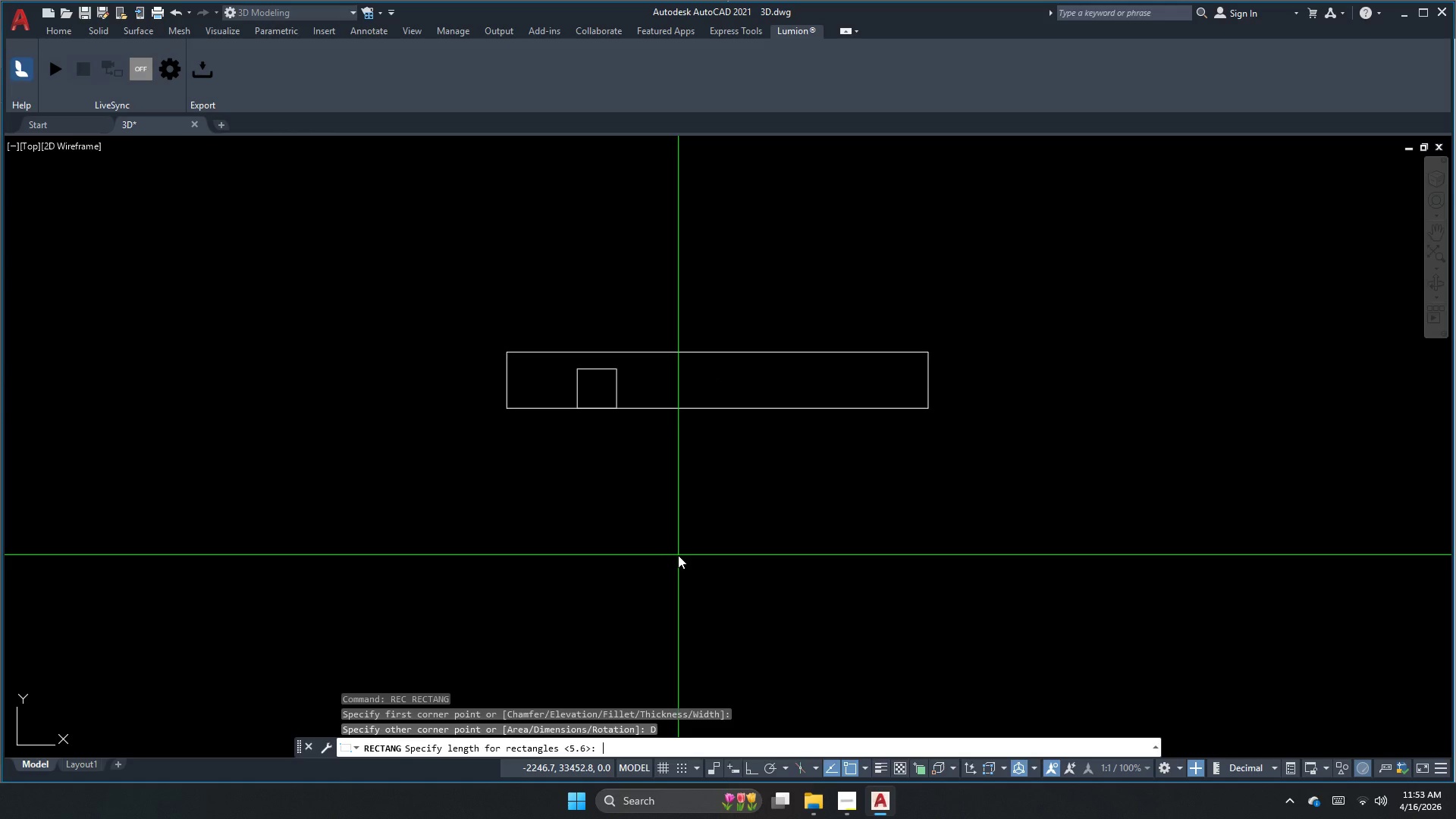 
left_click_drag(start_coordinate=[660, 525], to_coordinate=[670, 543])
 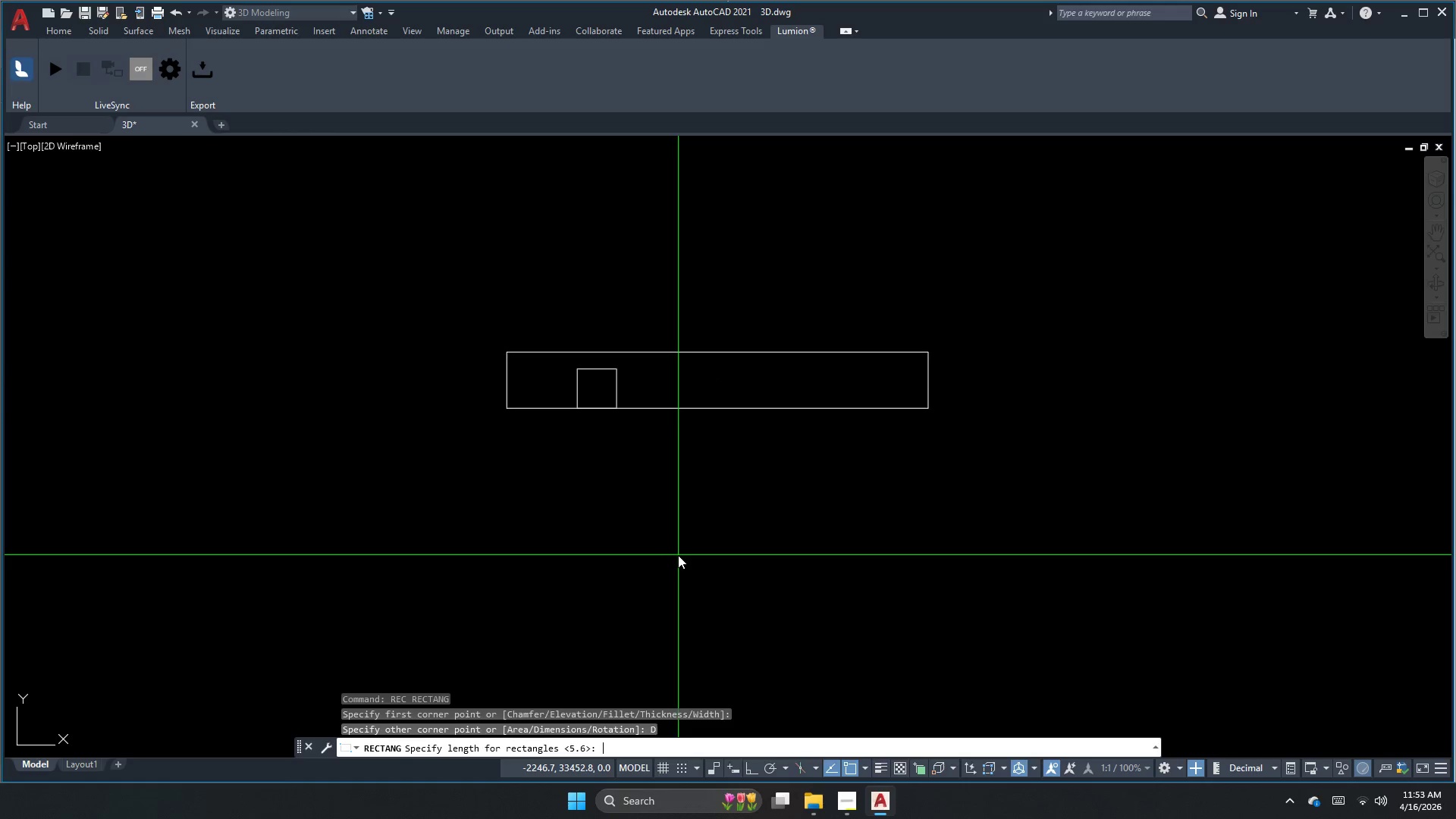 
key(Numpad1)
 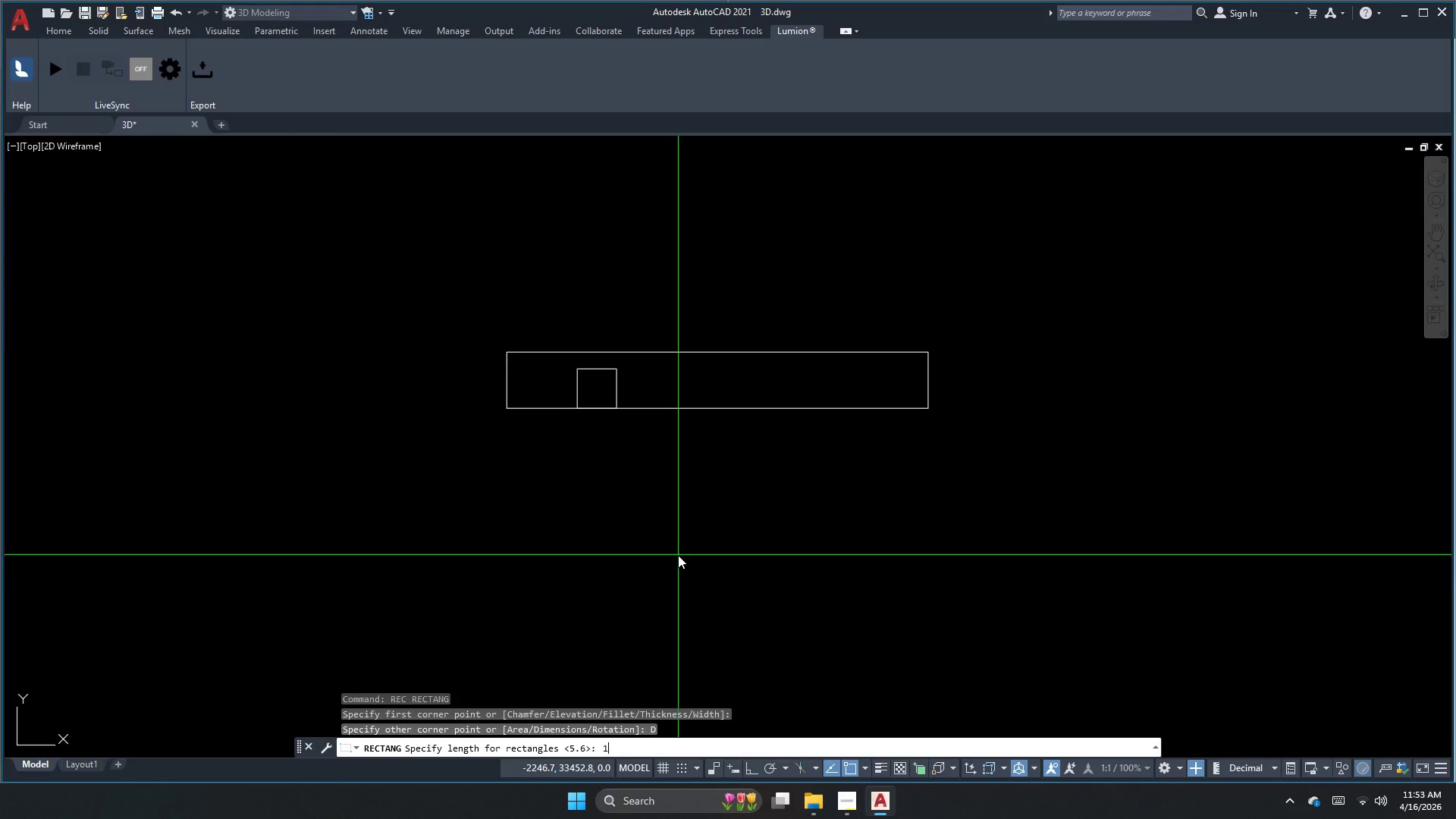 
key(Numpad1)
 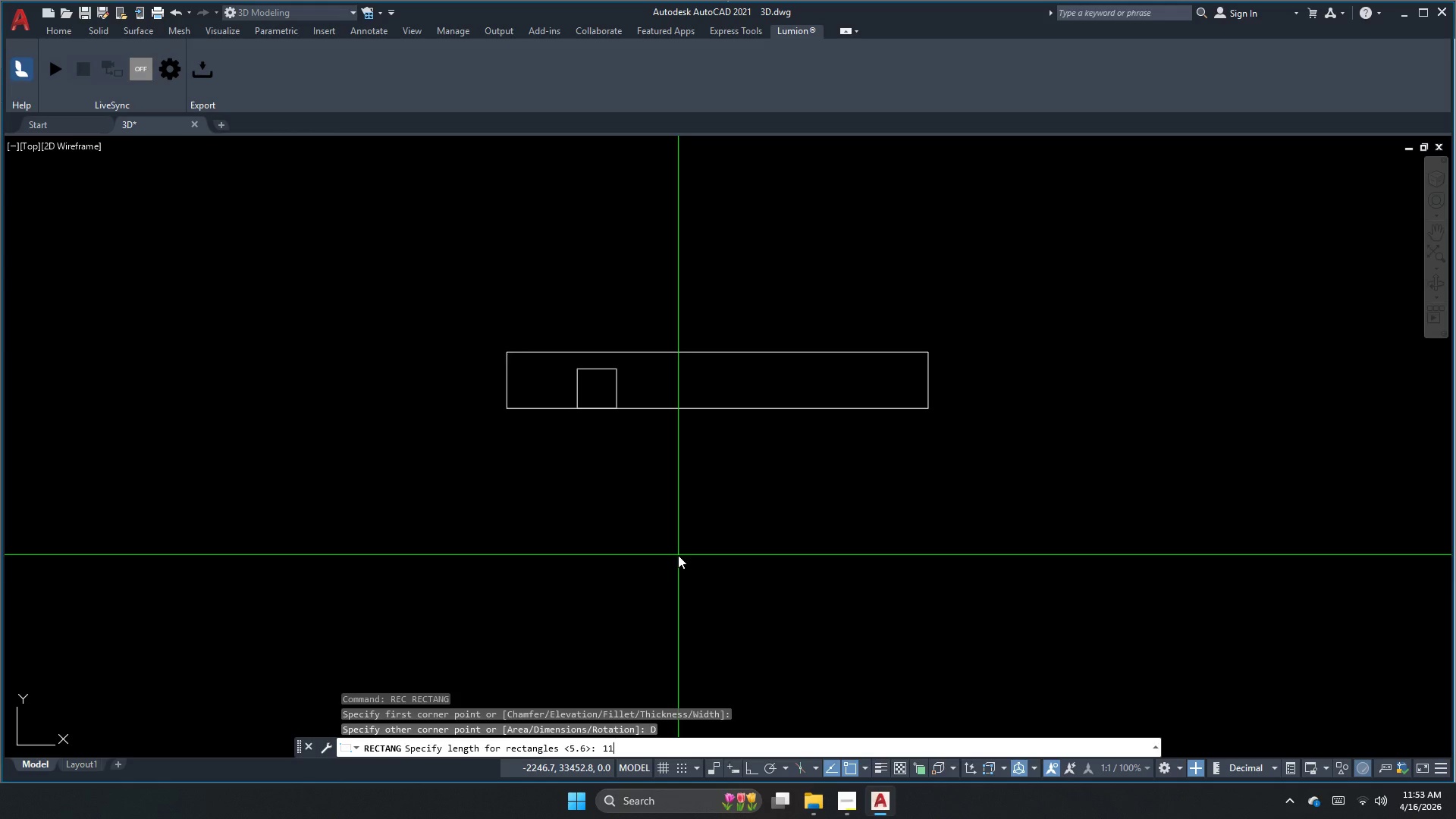 
key(NumpadEnter)
 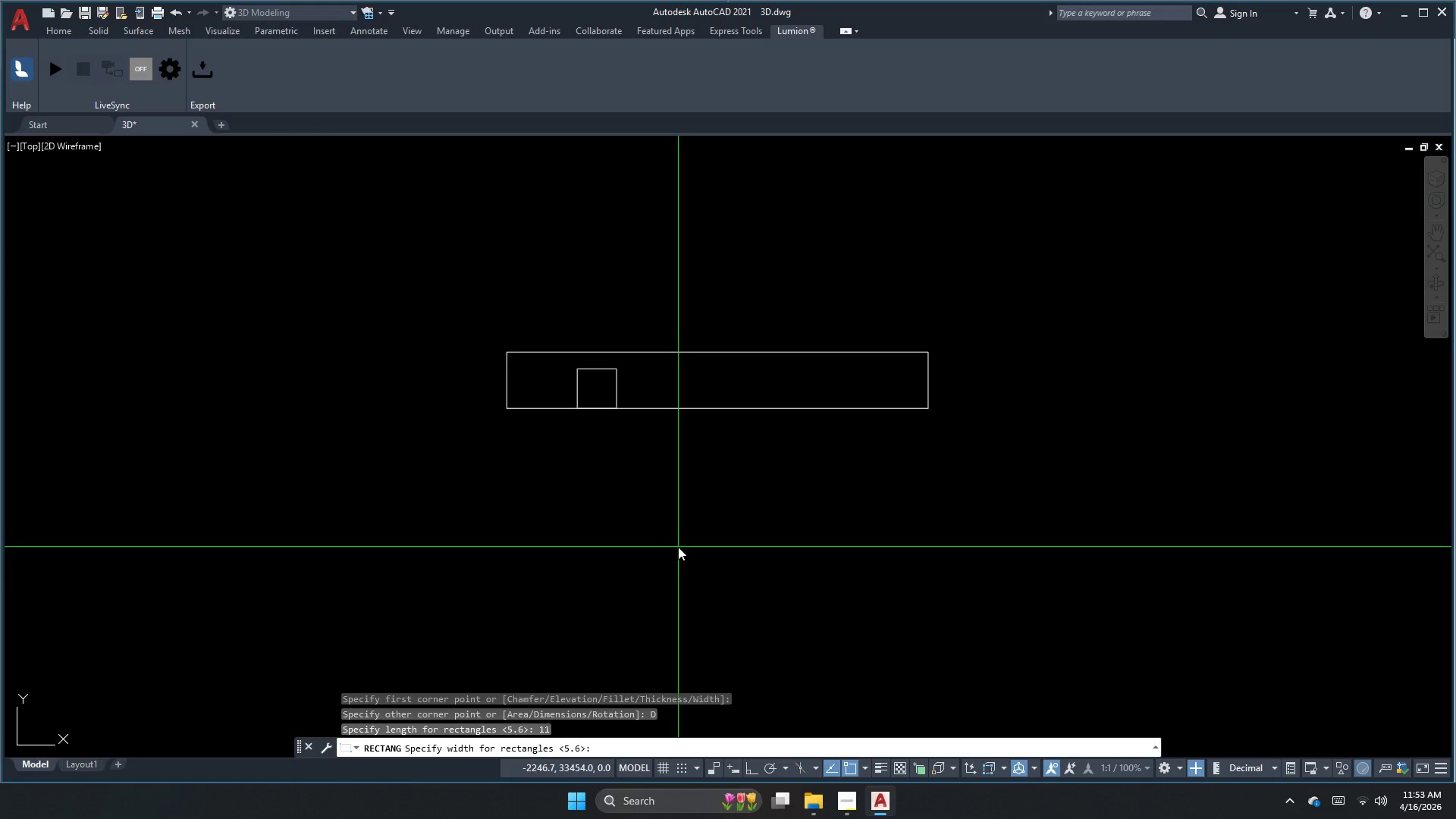 
key(Numpad1)
 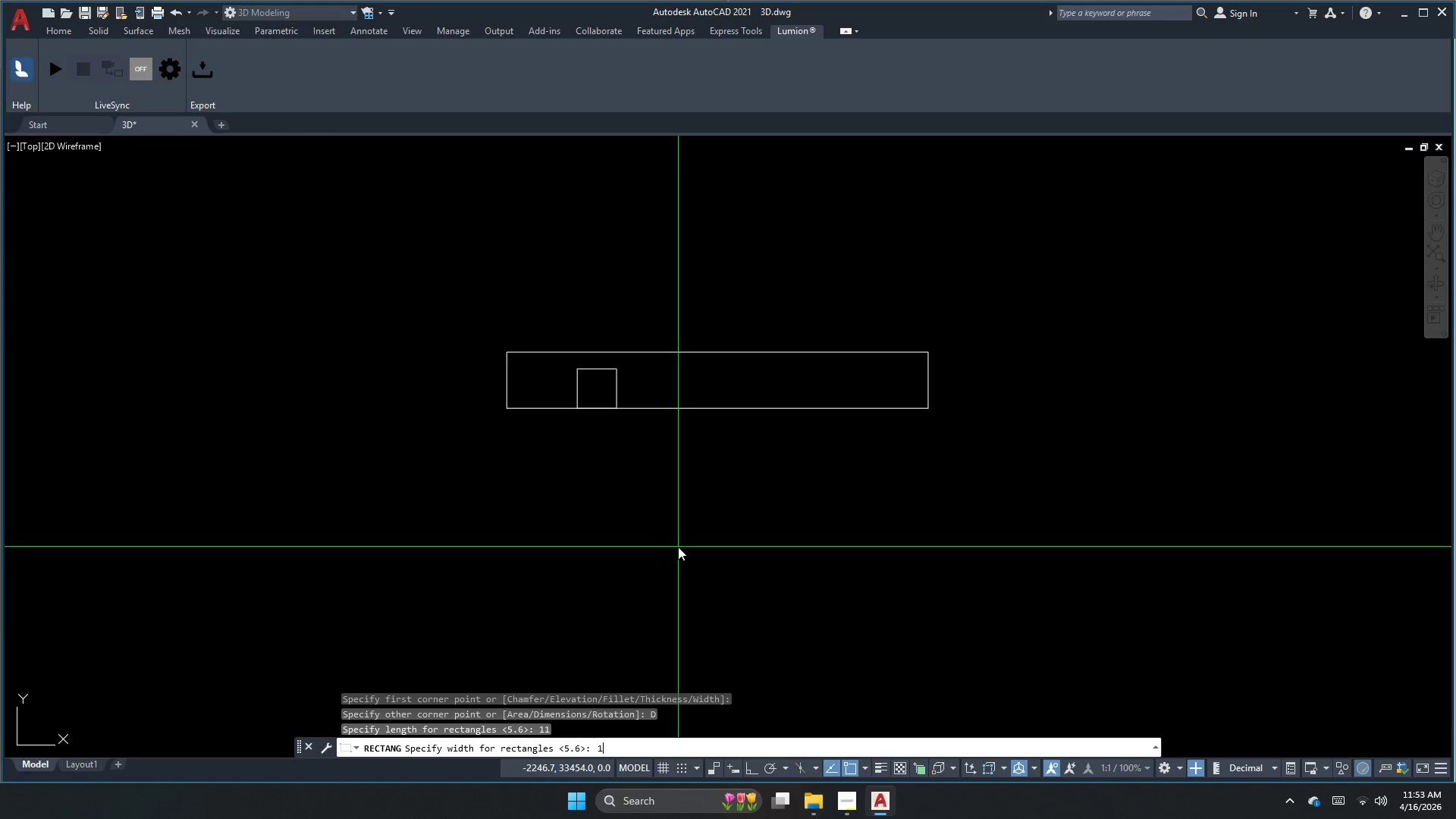 
key(Numpad1)
 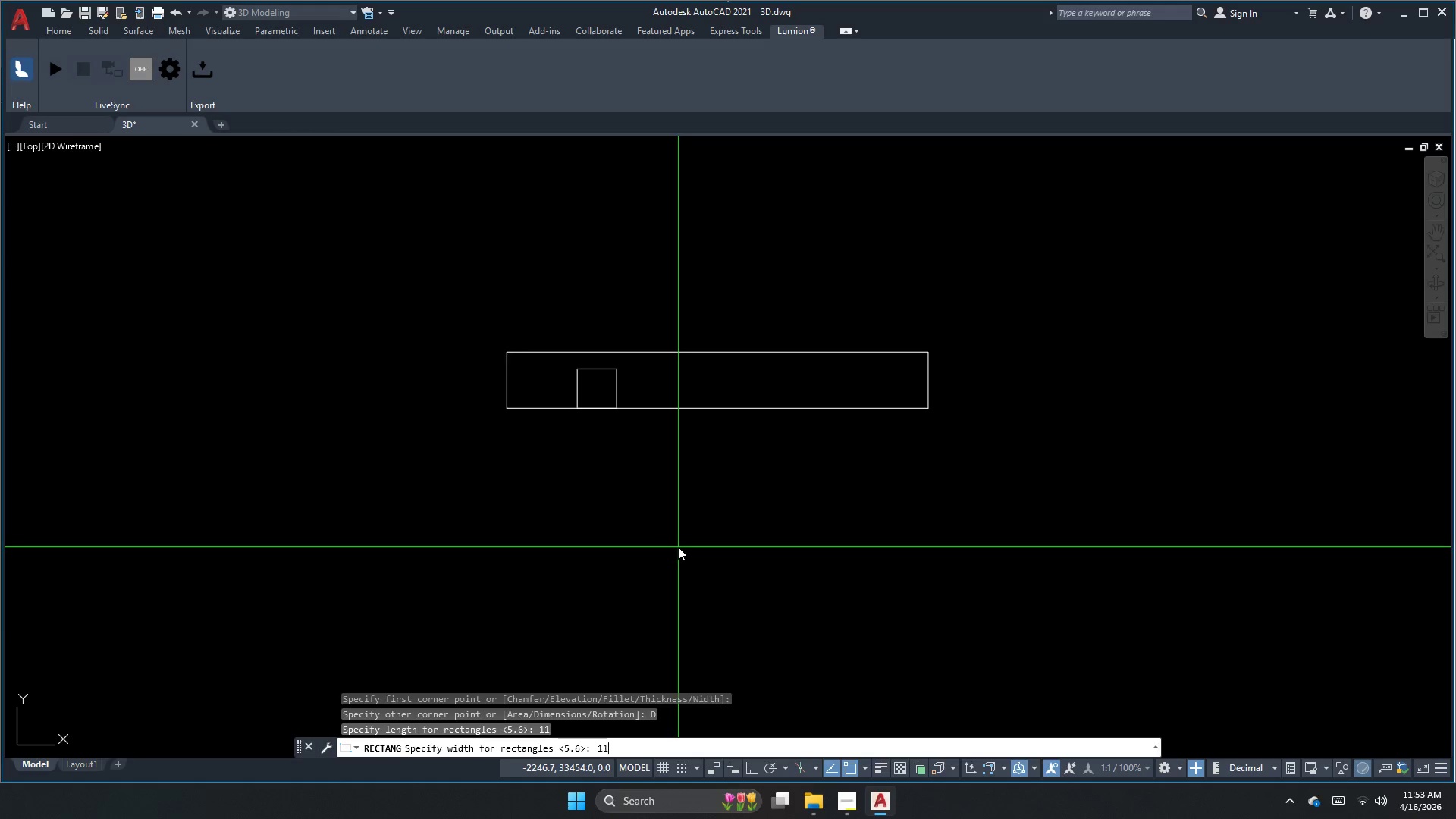 
key(NumpadEnter)
 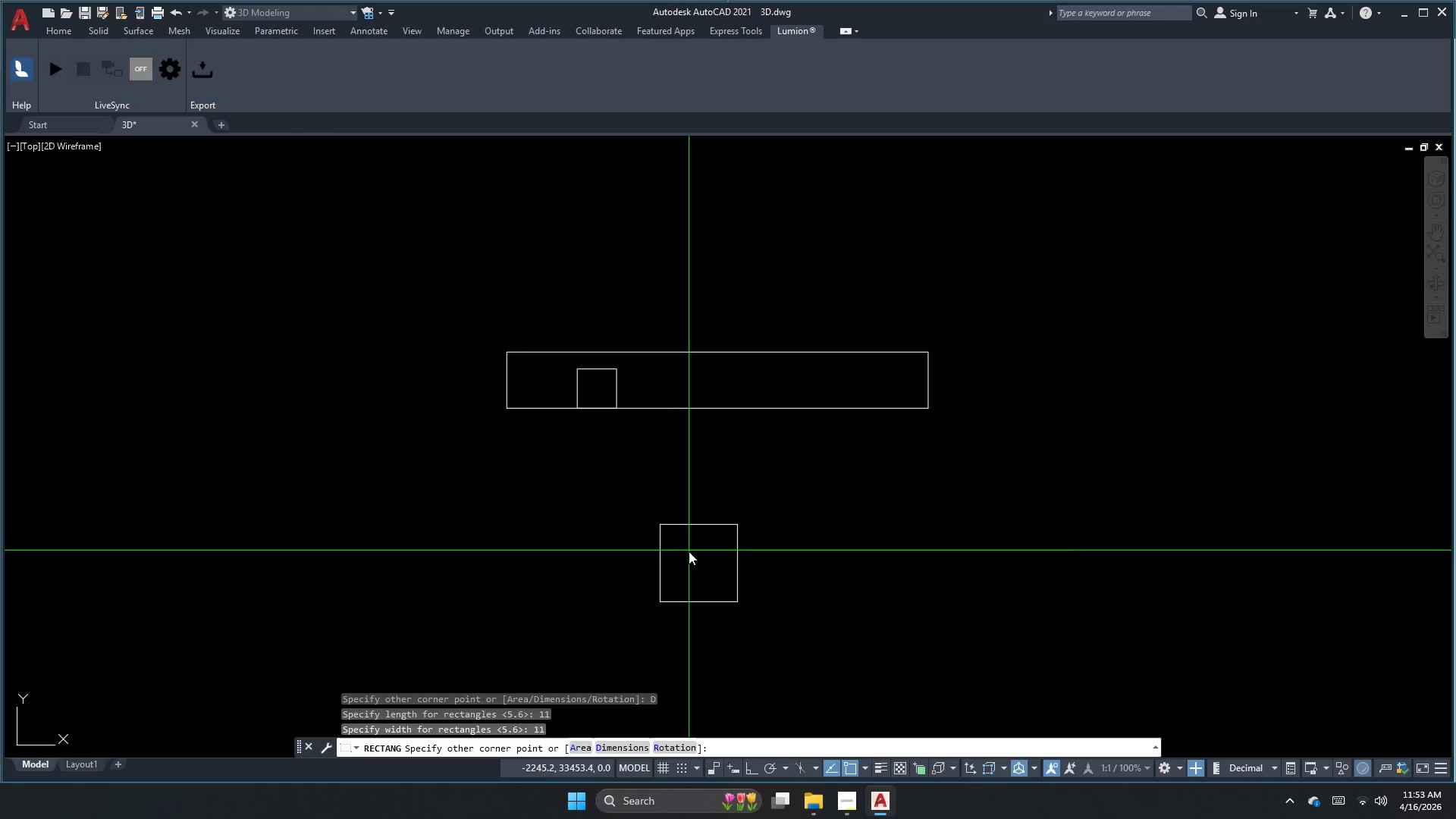 
left_click([692, 554])
 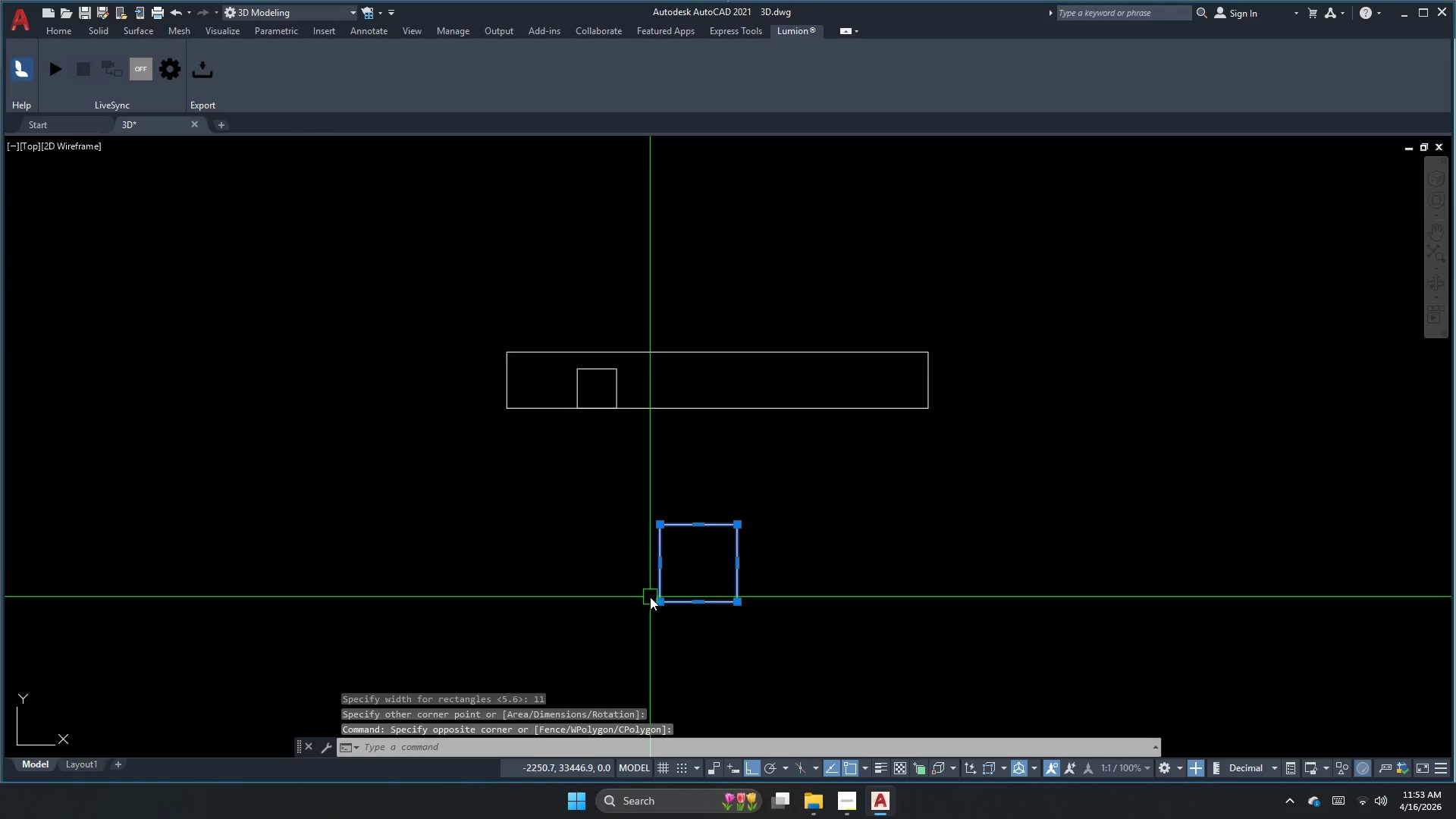 
key(M)
 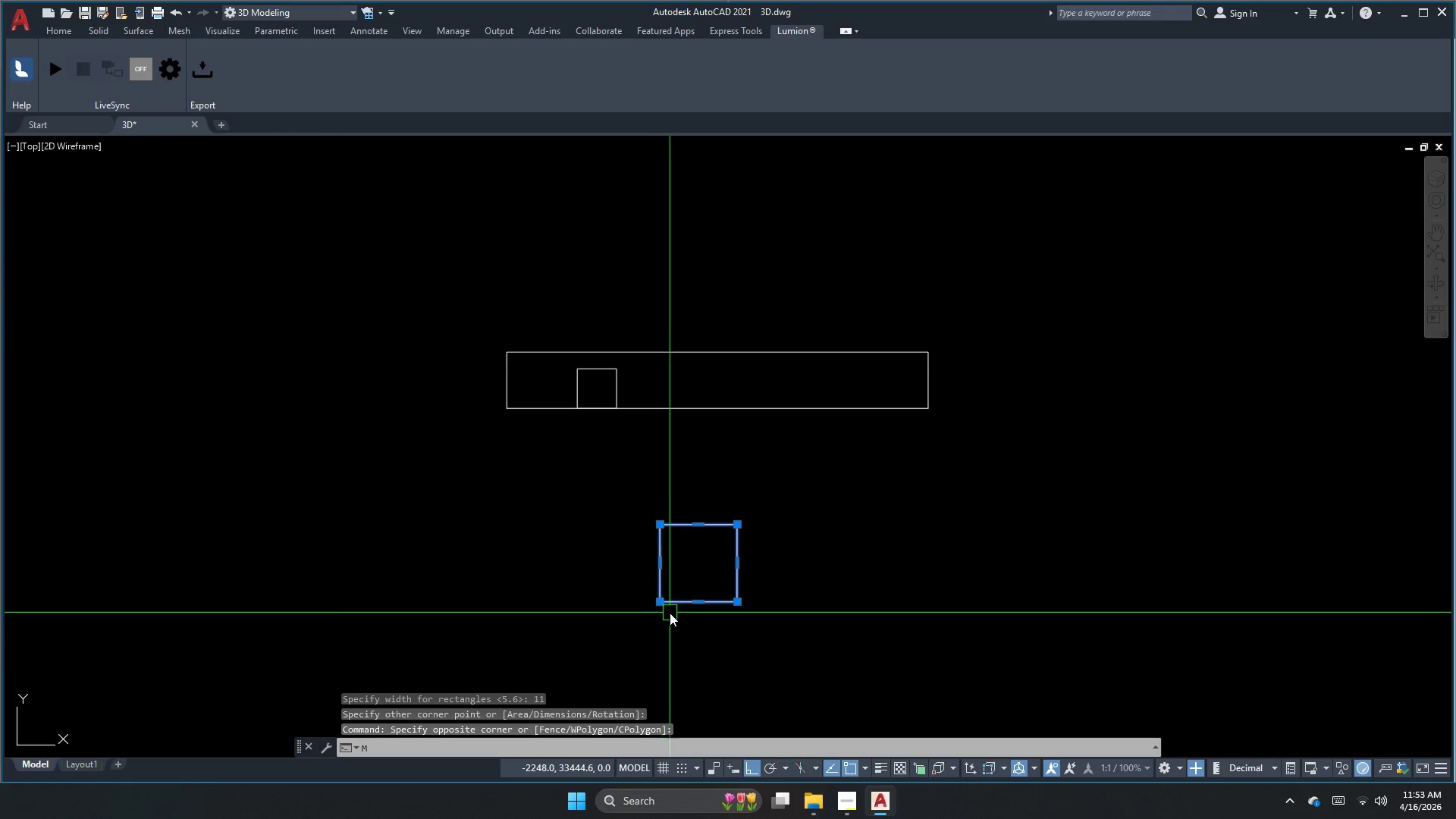 
key(Space)
 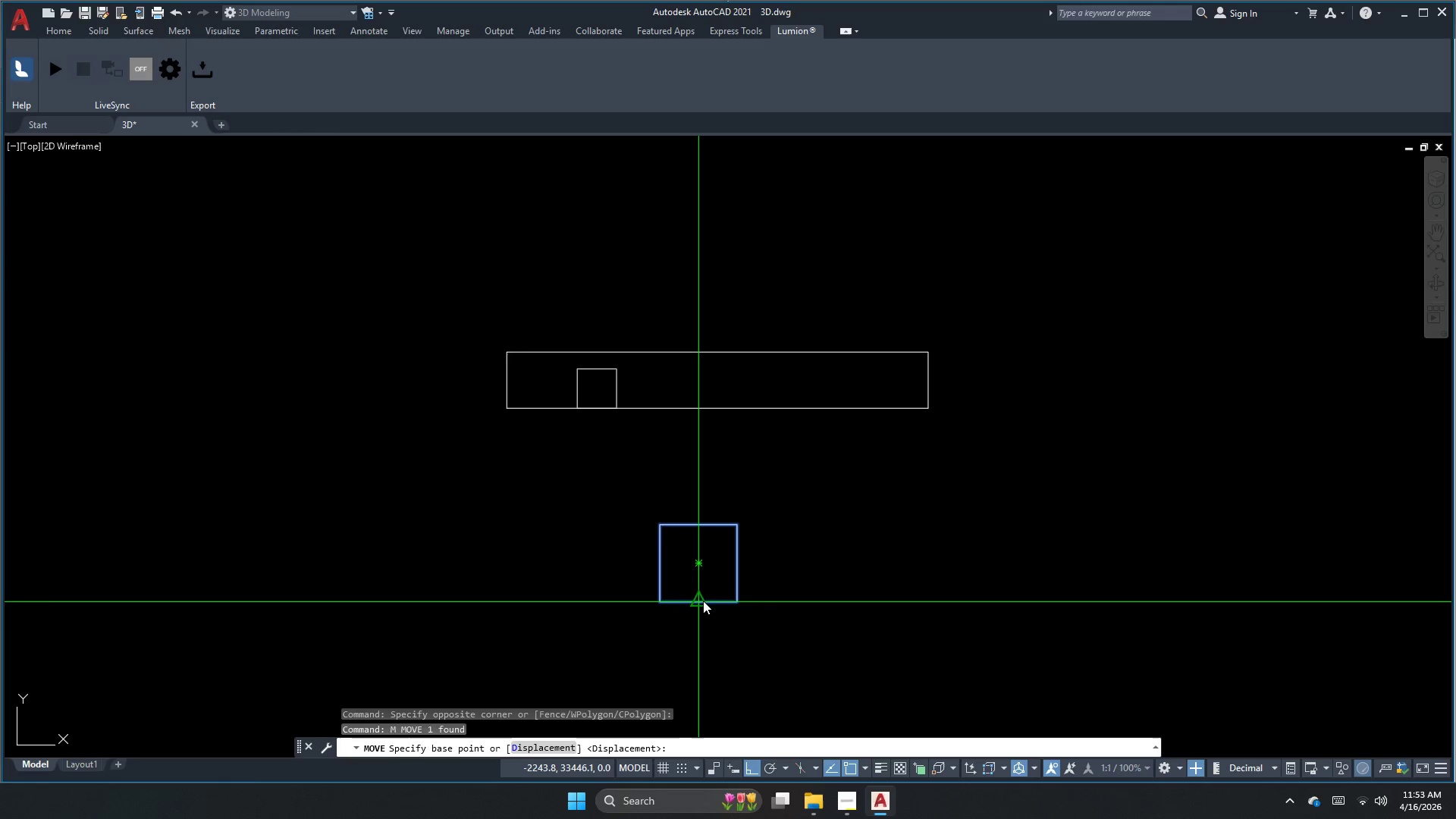 
left_click_drag(start_coordinate=[703, 601], to_coordinate=[700, 596])
 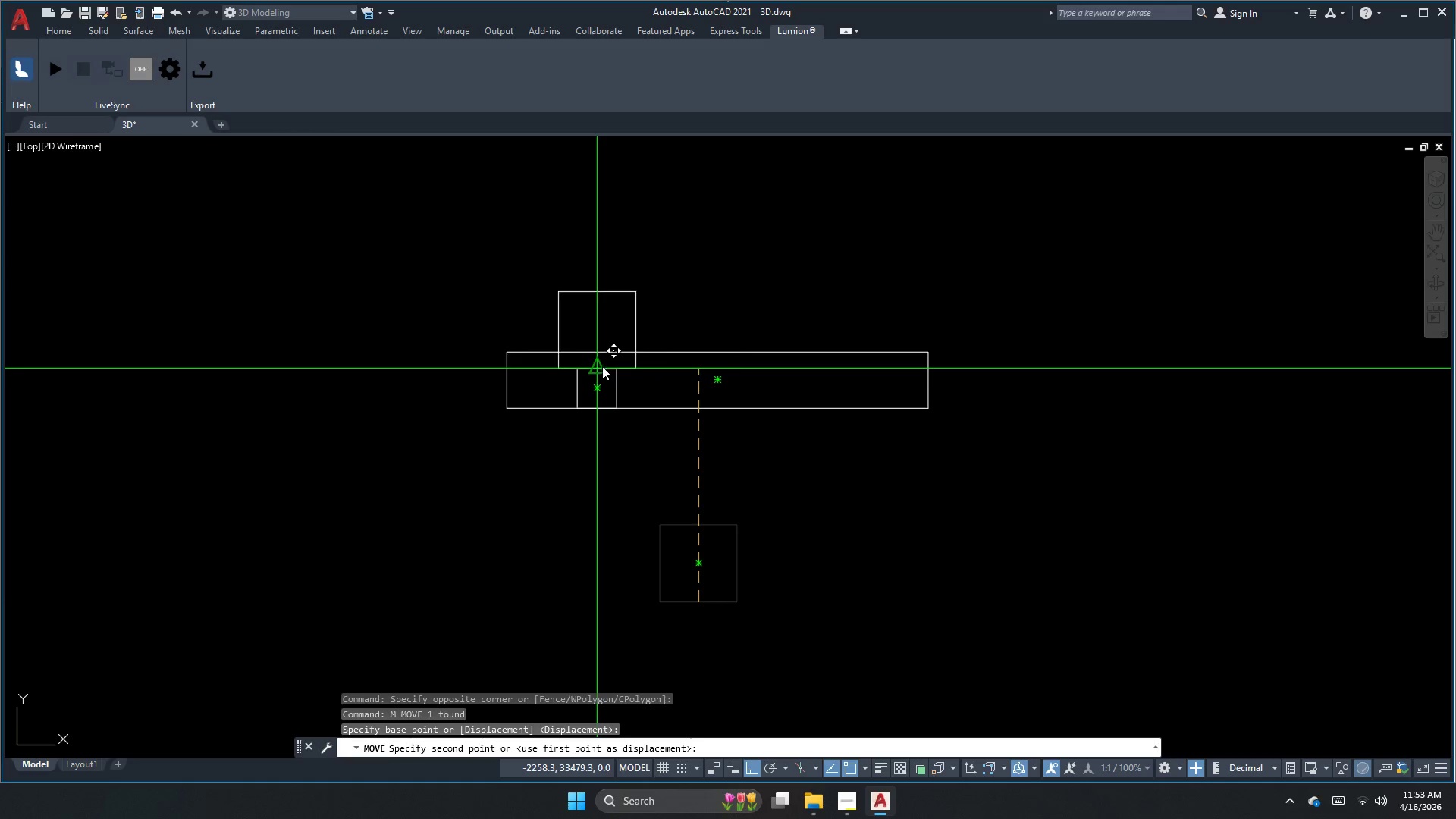 
left_click([600, 362])
 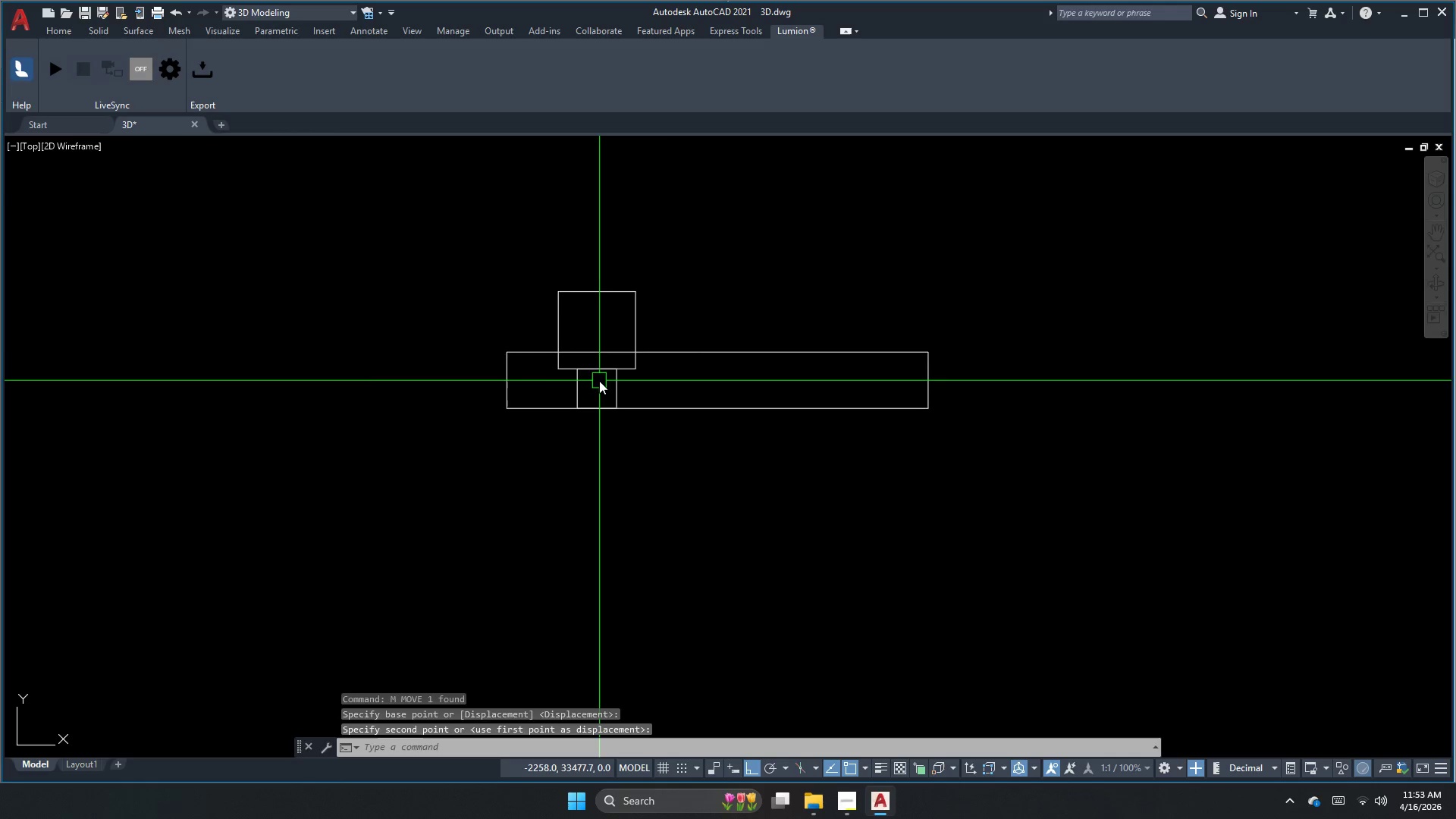 
scroll: coordinate [599, 381], scroll_direction: up, amount: 2.0
 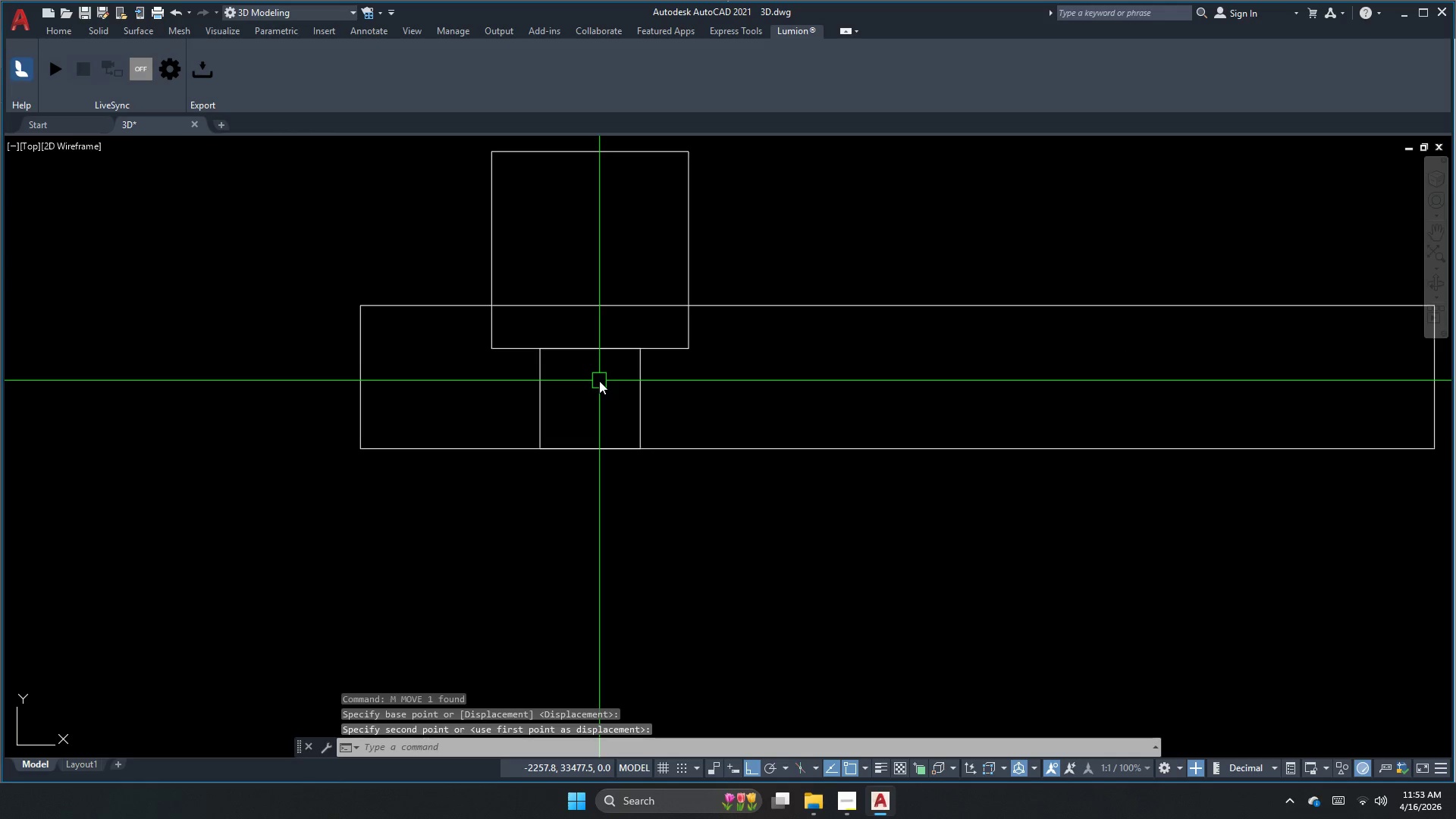 
key(Escape)
 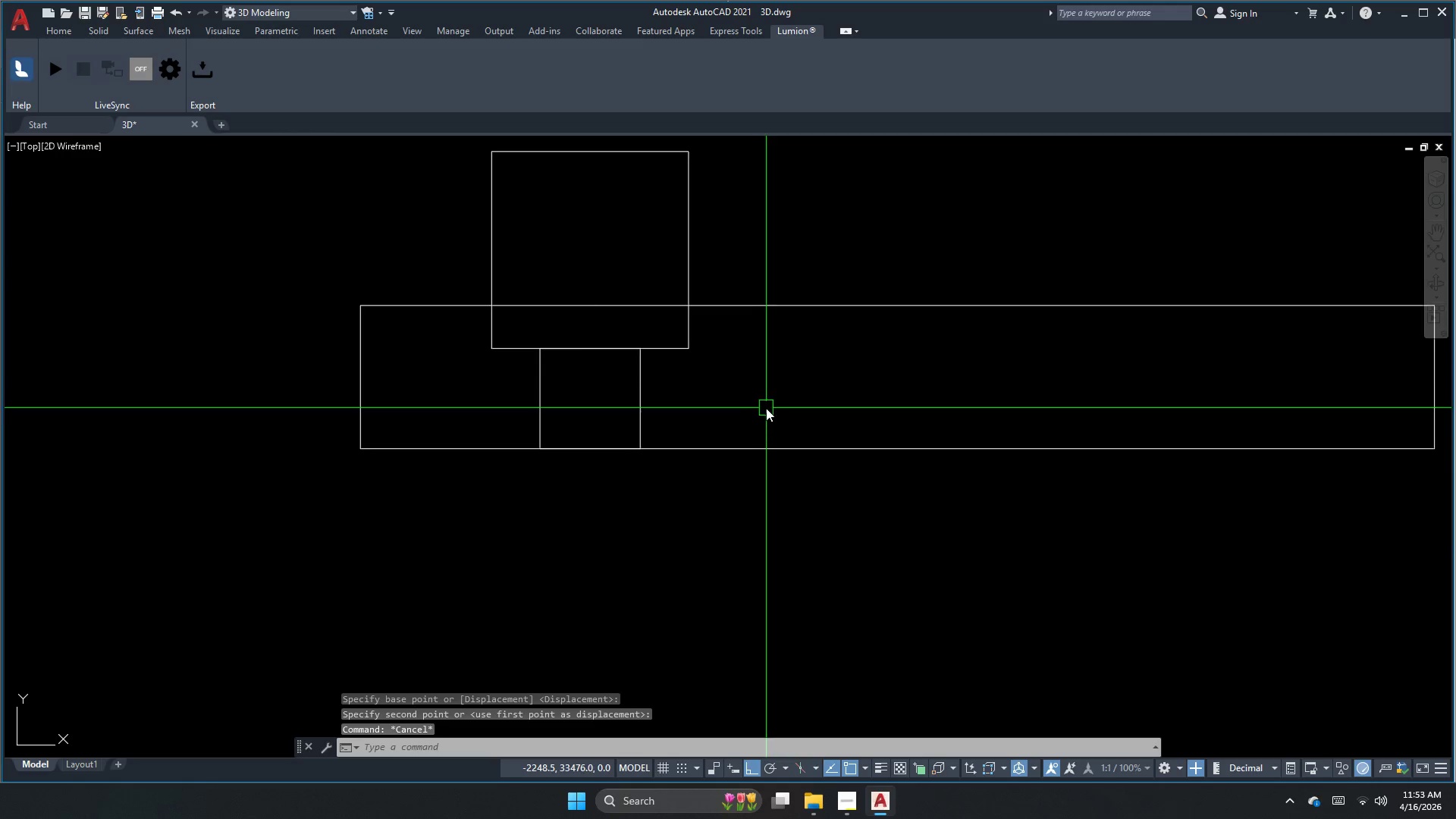 
key(Escape)
 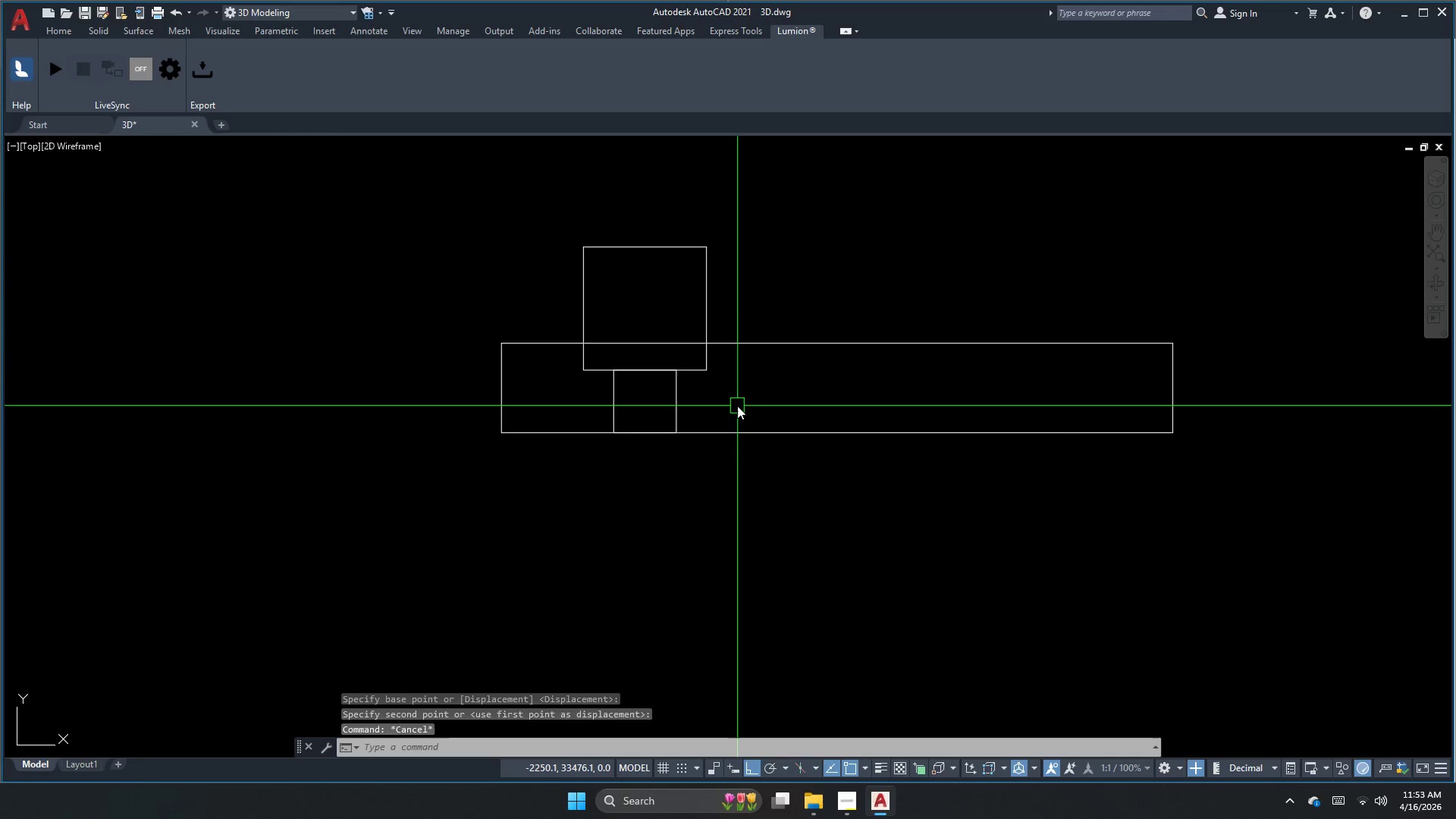 
scroll: coordinate [737, 406], scroll_direction: down, amount: 1.0
 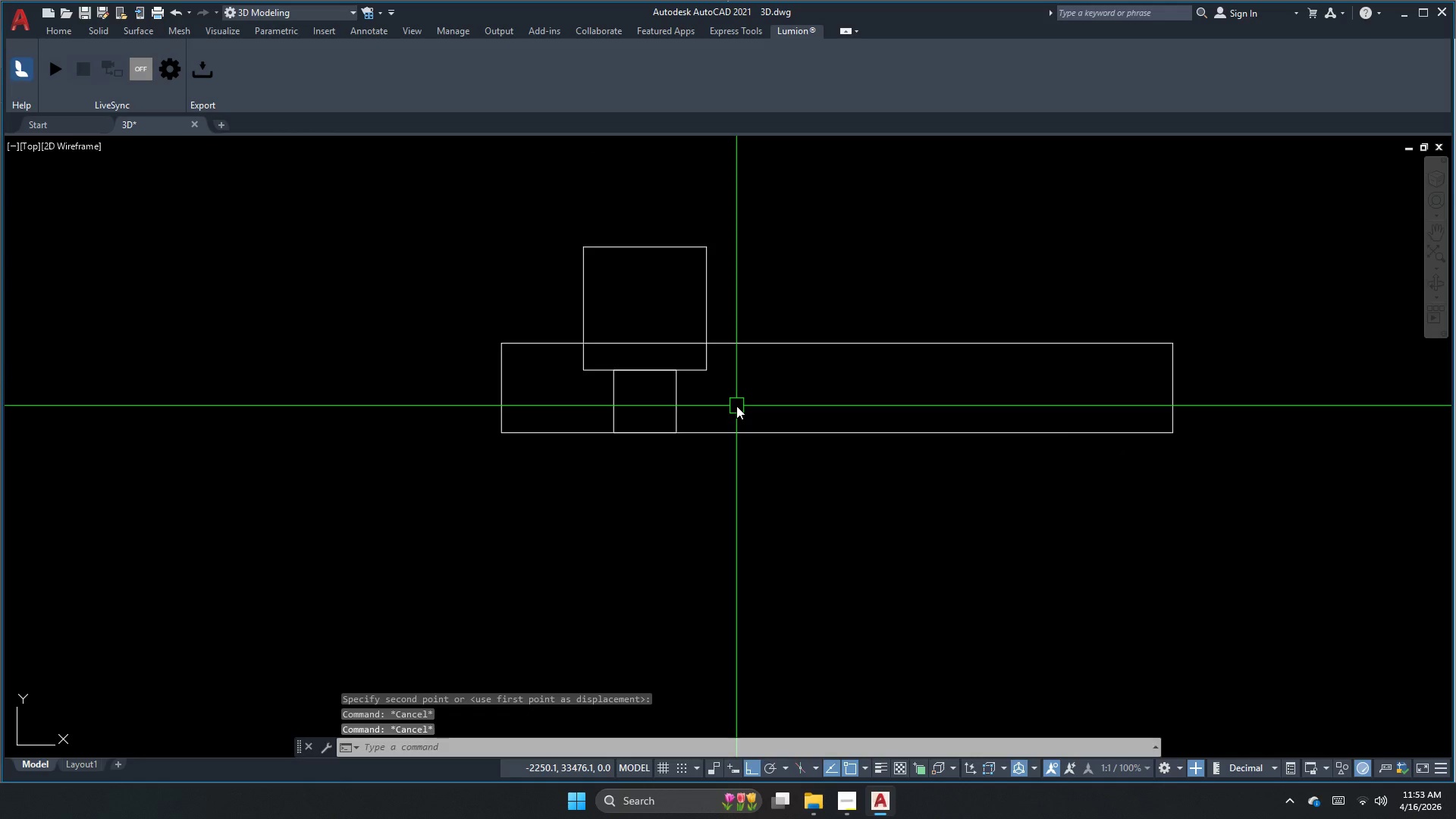 
type(pl )
 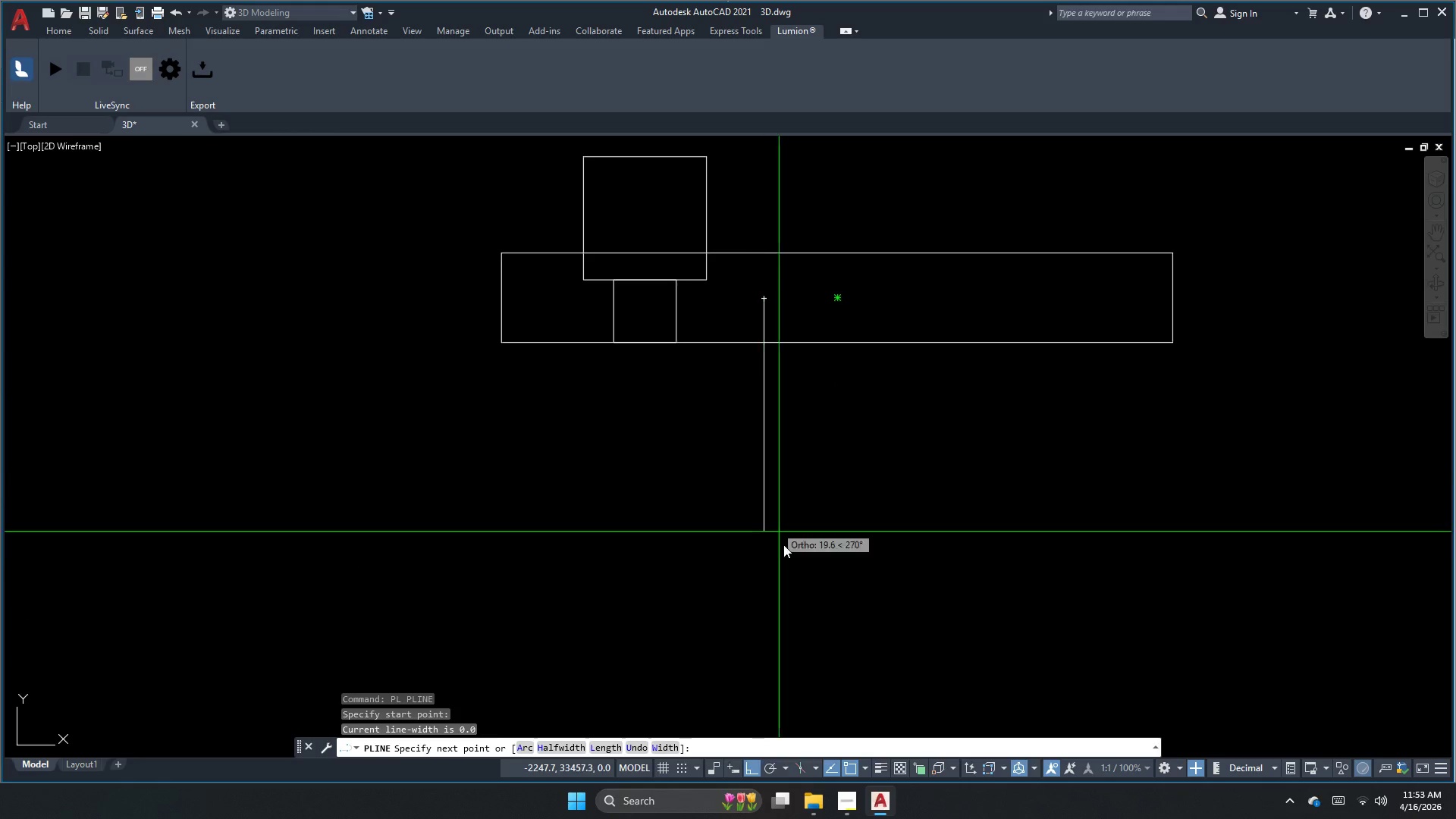 
left_click([806, 573])
 